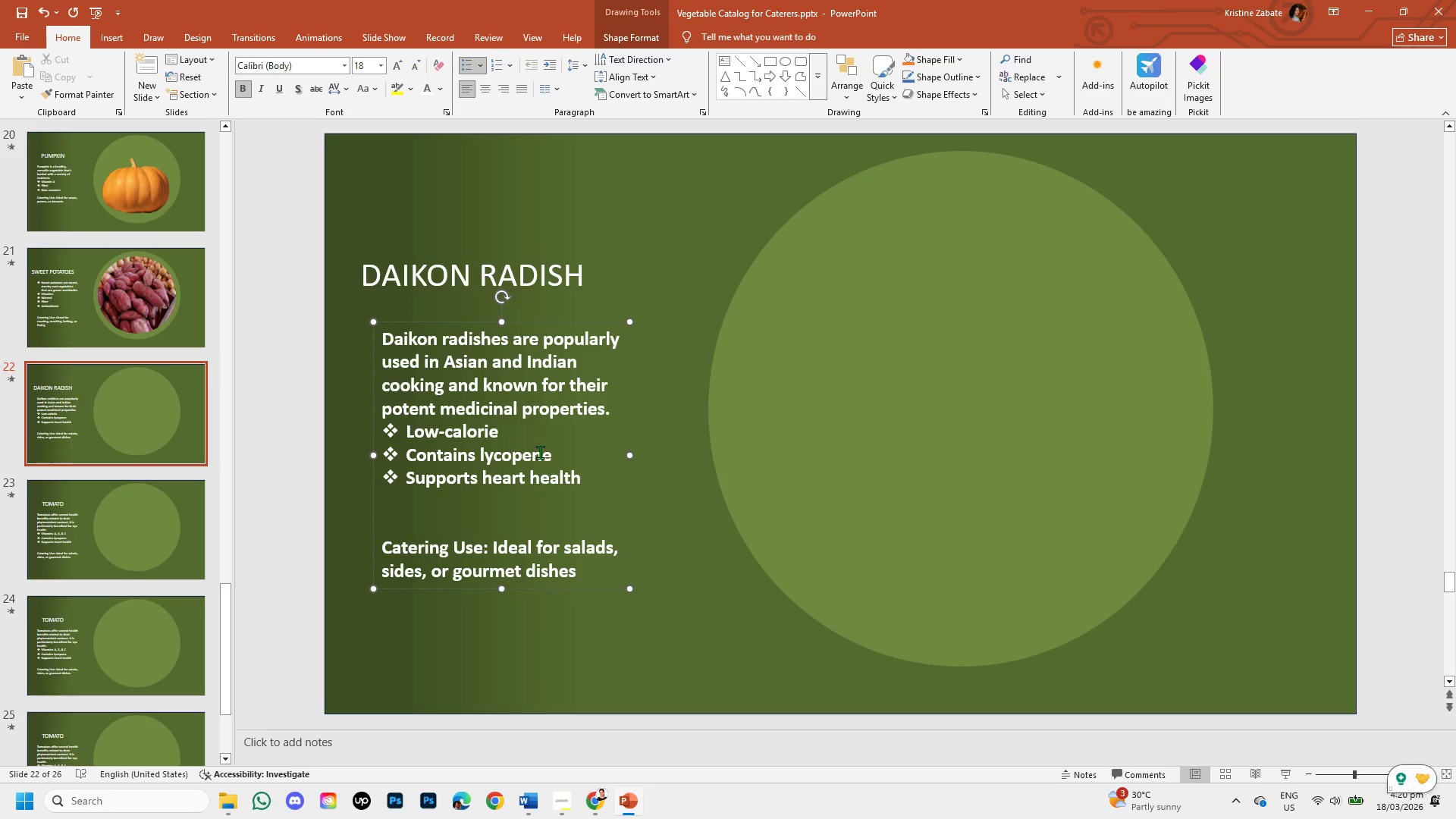 
left_click_drag(start_coordinate=[553, 456], to_coordinate=[463, 452])
 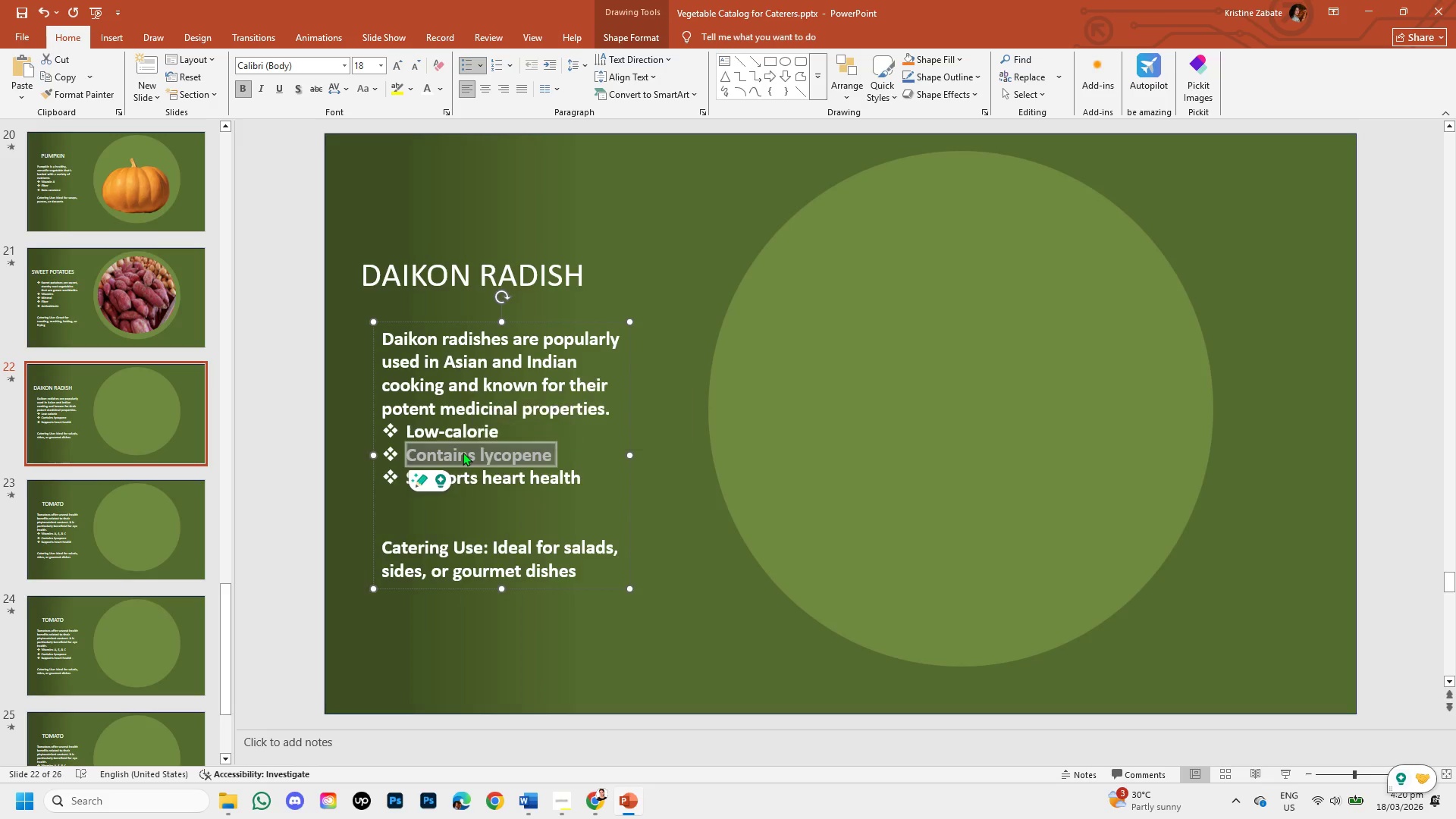 
key(Backspace)
type(Vitamin C)
 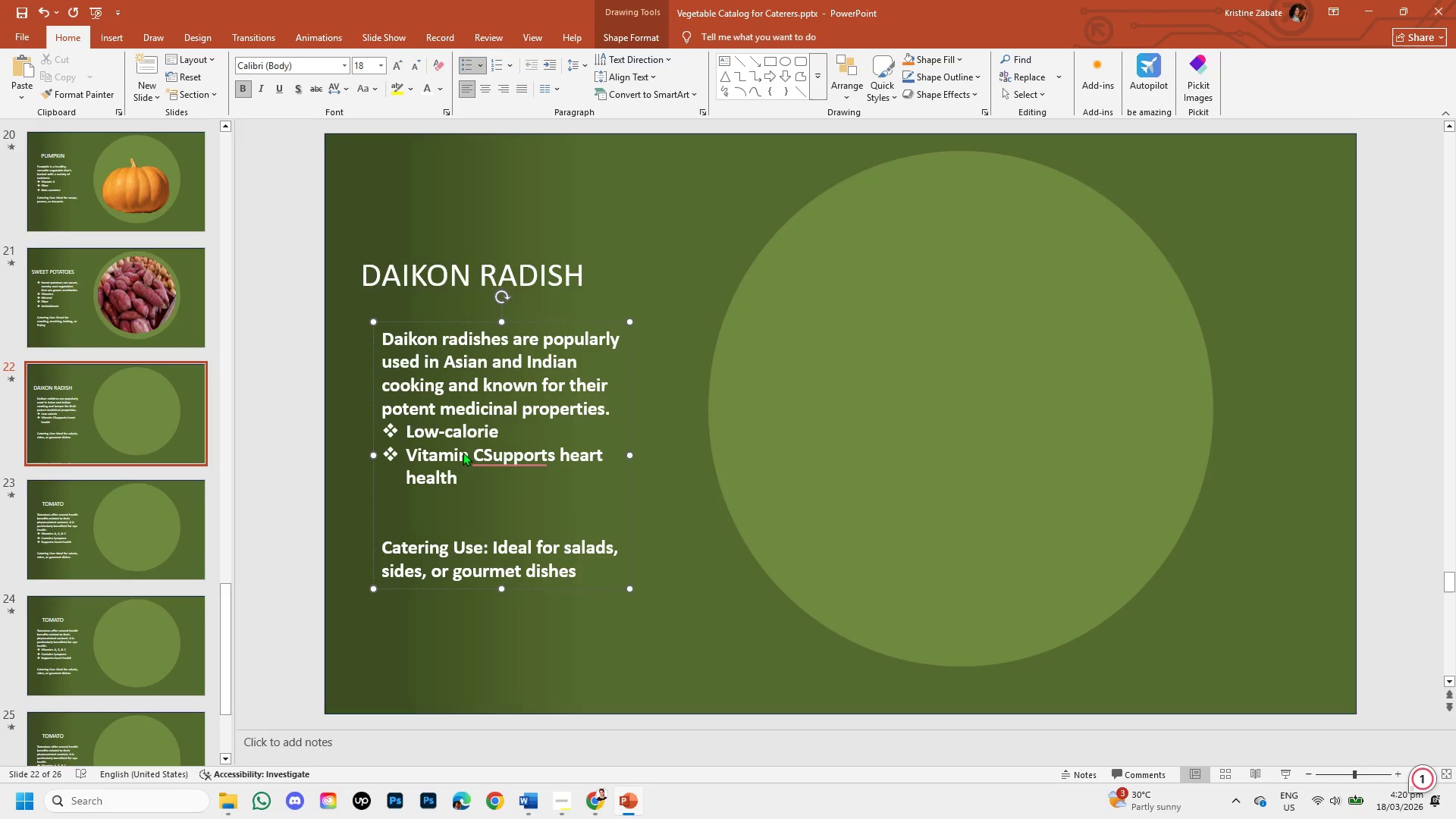 
key(Enter)
 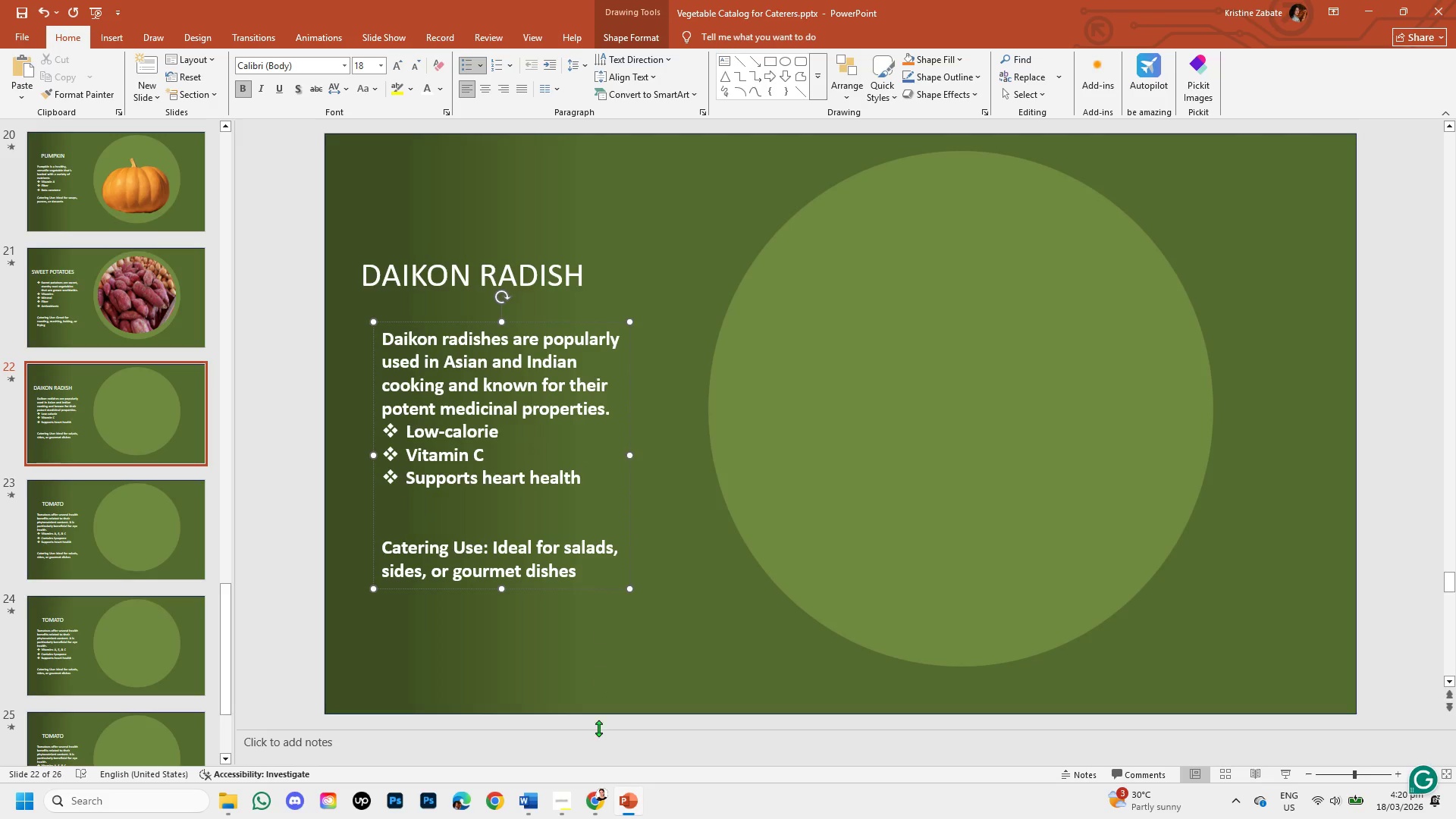 
left_click([599, 793])
 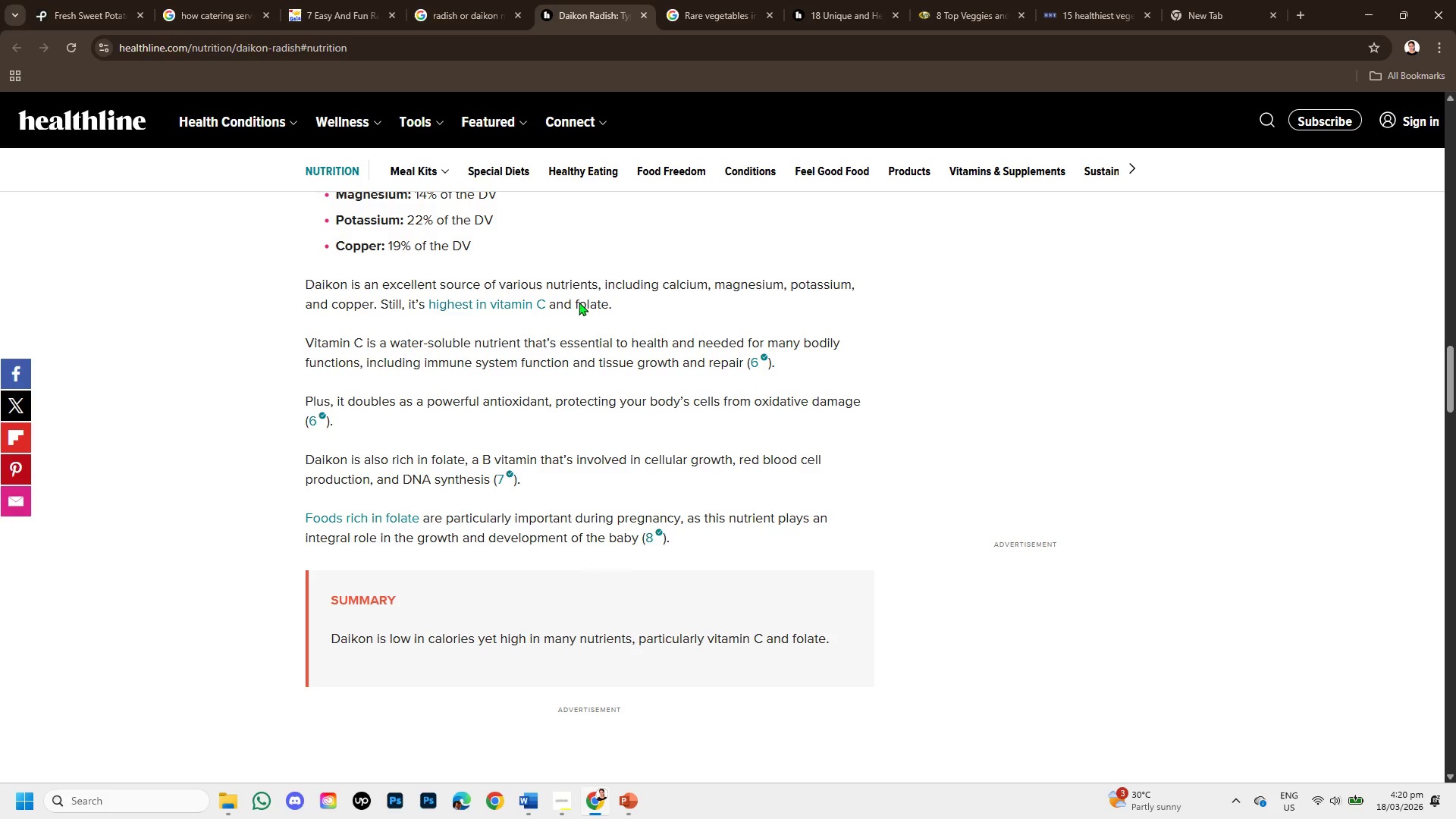 
left_click_drag(start_coordinate=[575, 301], to_coordinate=[611, 309])
 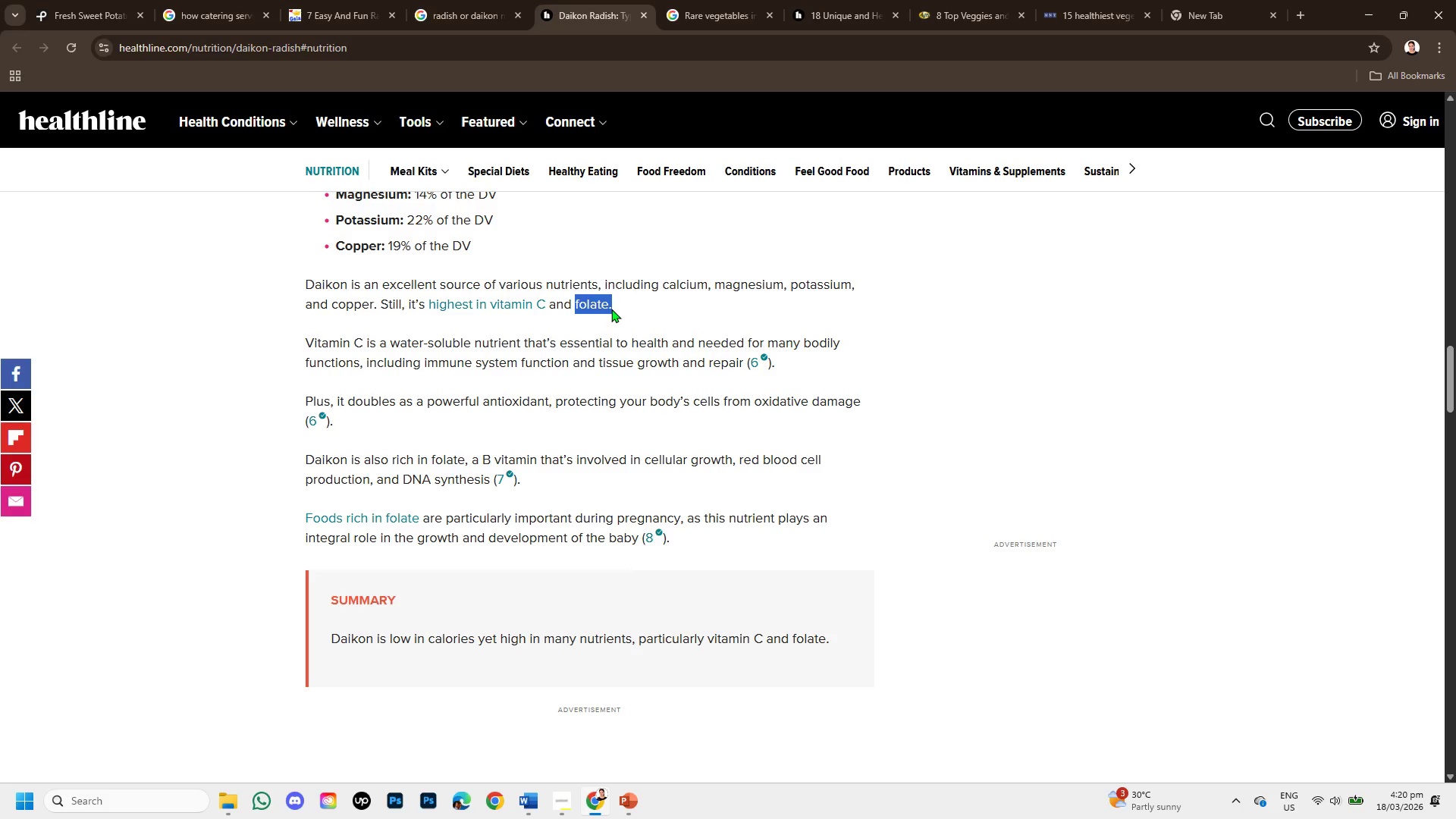 
hold_key(key=ControlLeft, duration=1.5)
 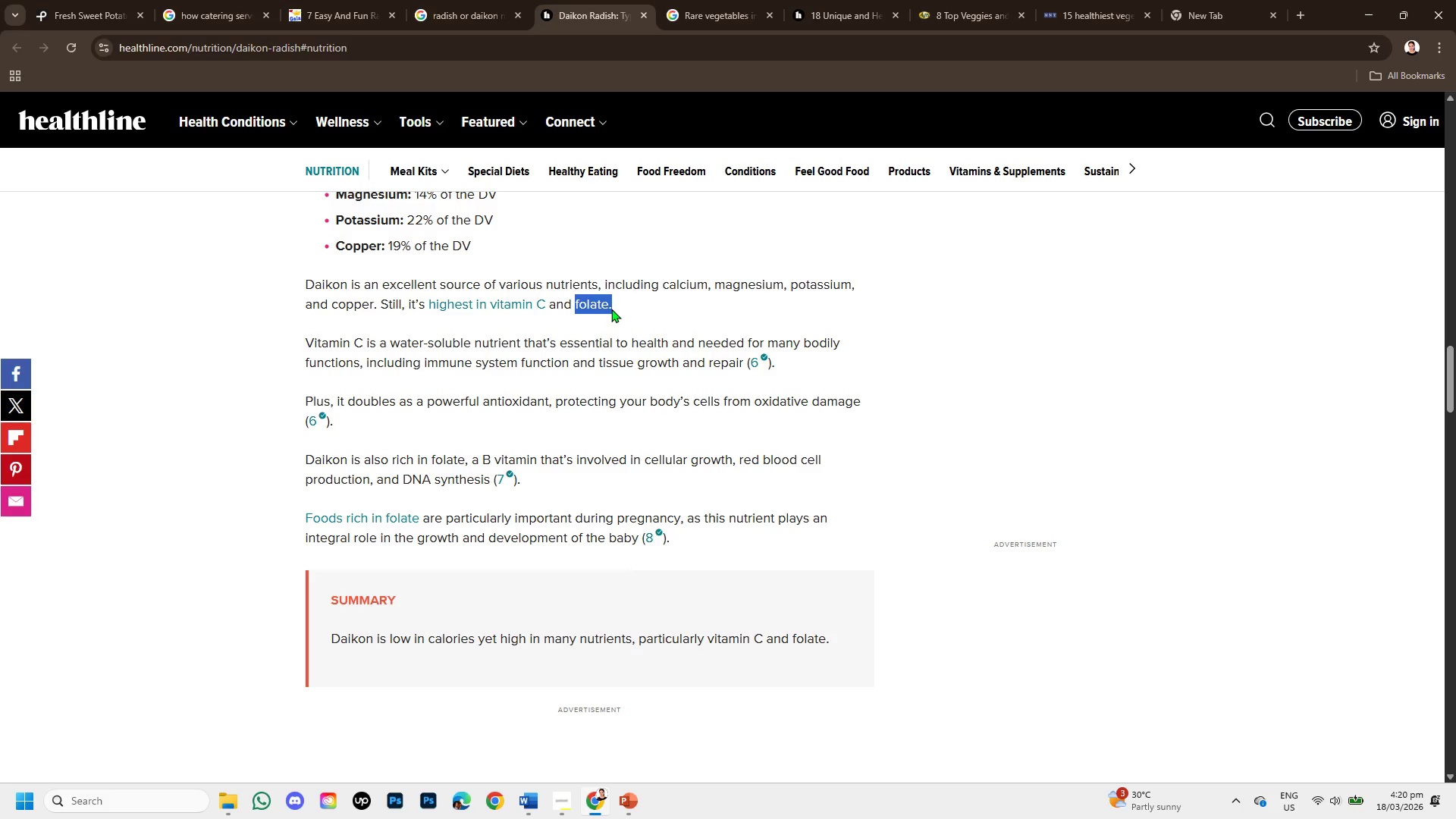 
hold_key(key=ControlLeft, duration=0.7)
 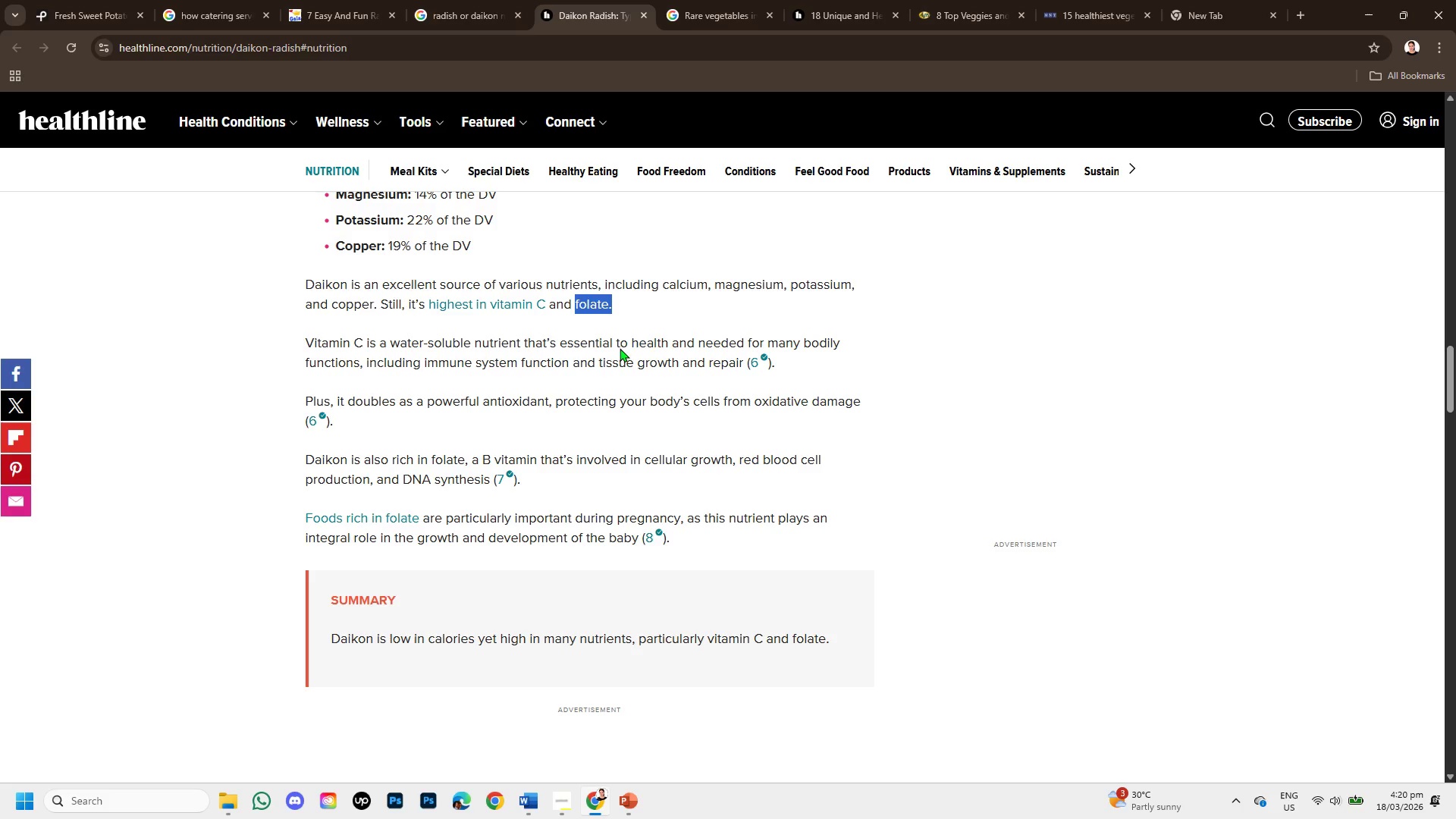 
hold_key(key=C, duration=0.31)
 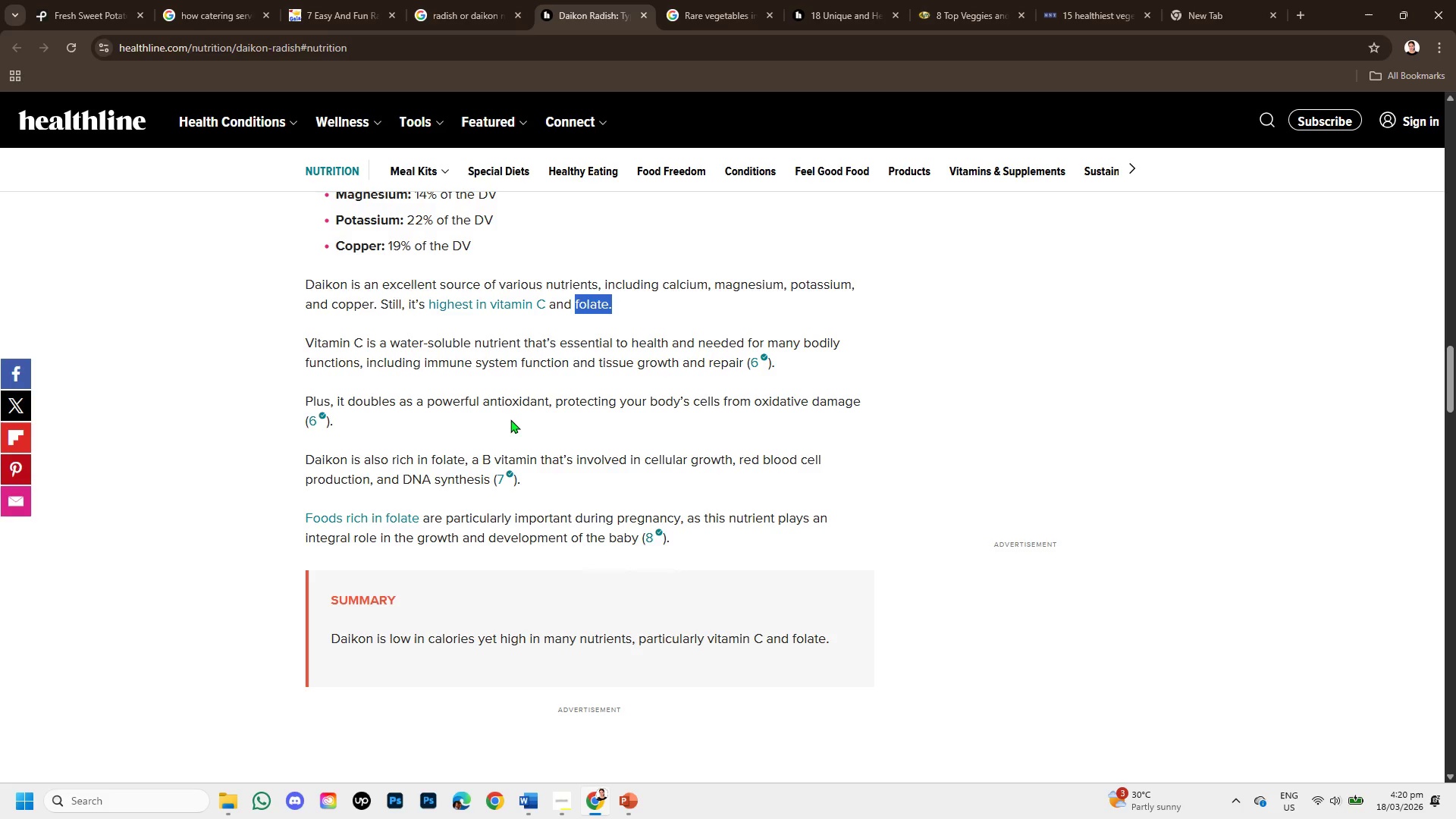 
wait(10.08)
 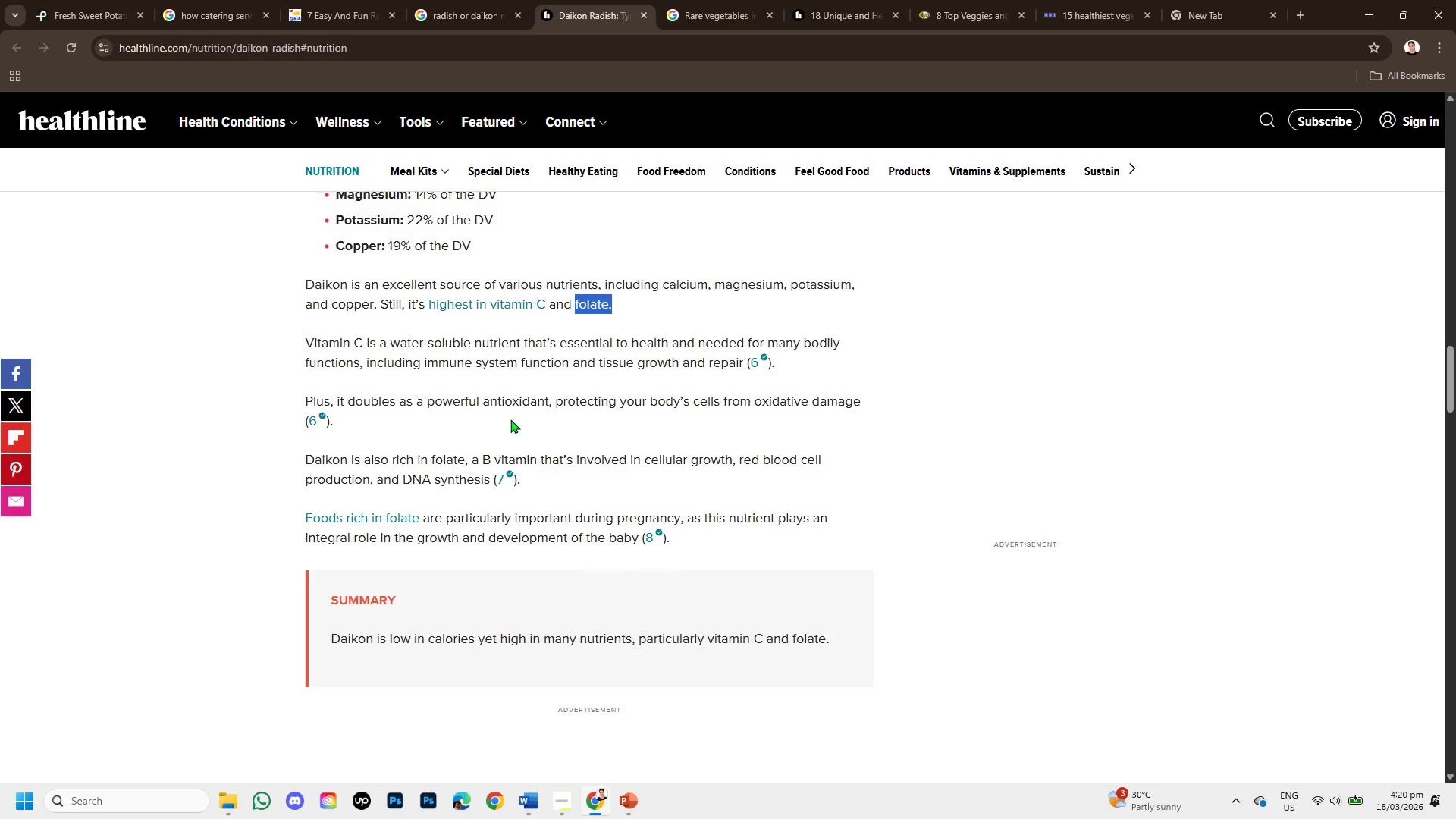 
left_click([632, 804])
 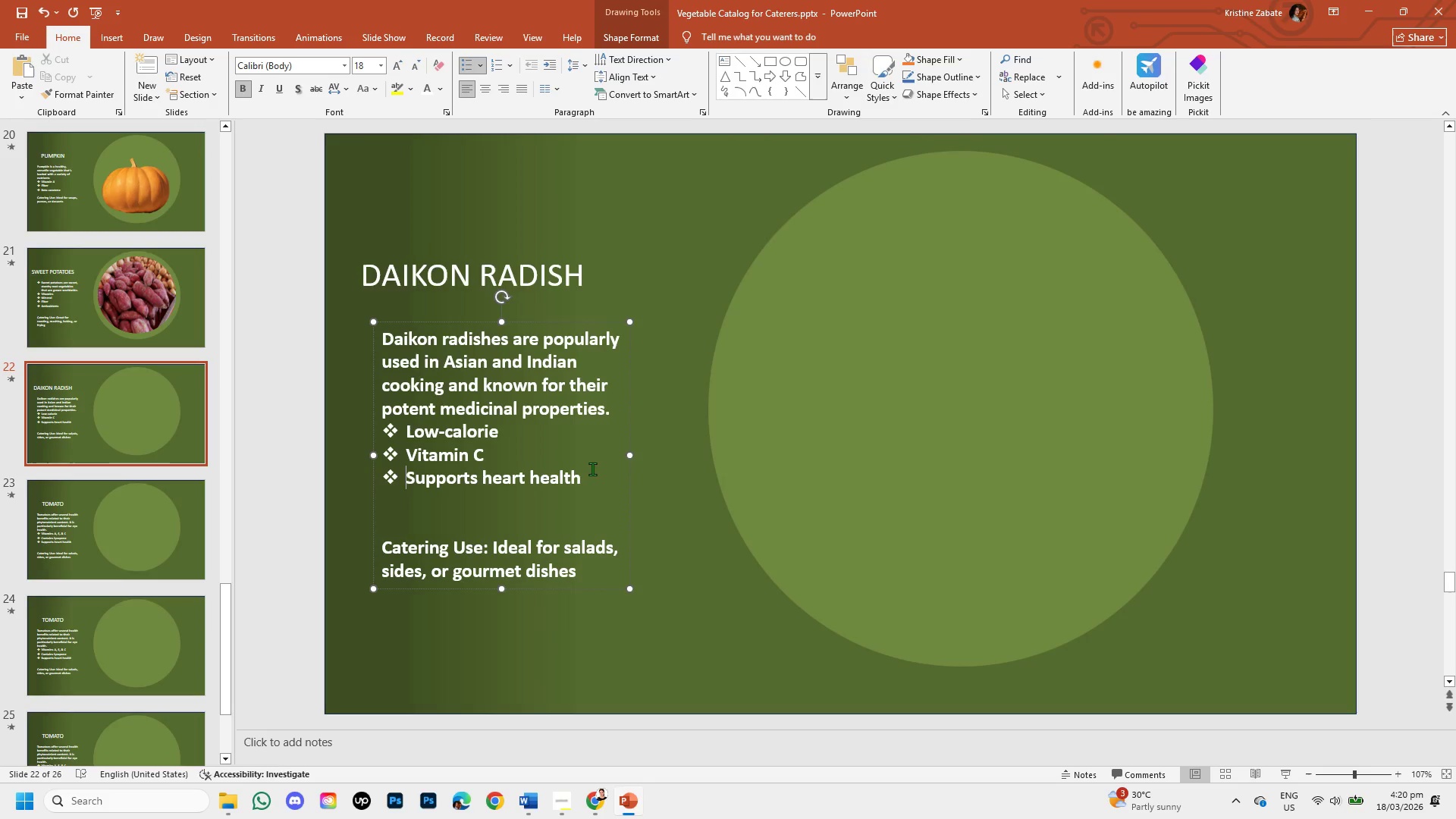 
left_click_drag(start_coordinate=[585, 477], to_coordinate=[441, 482])
 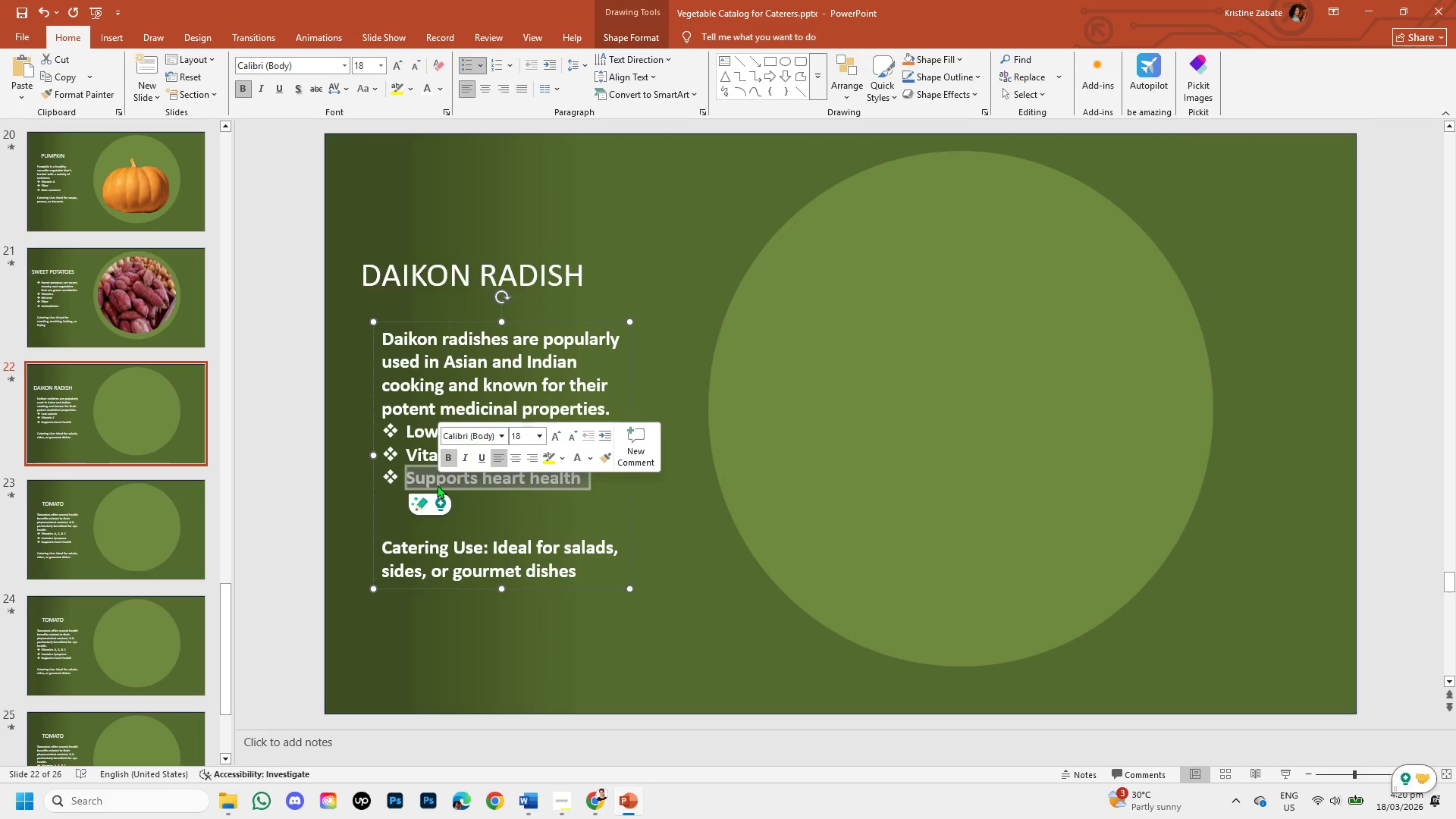 
key(Backspace)
 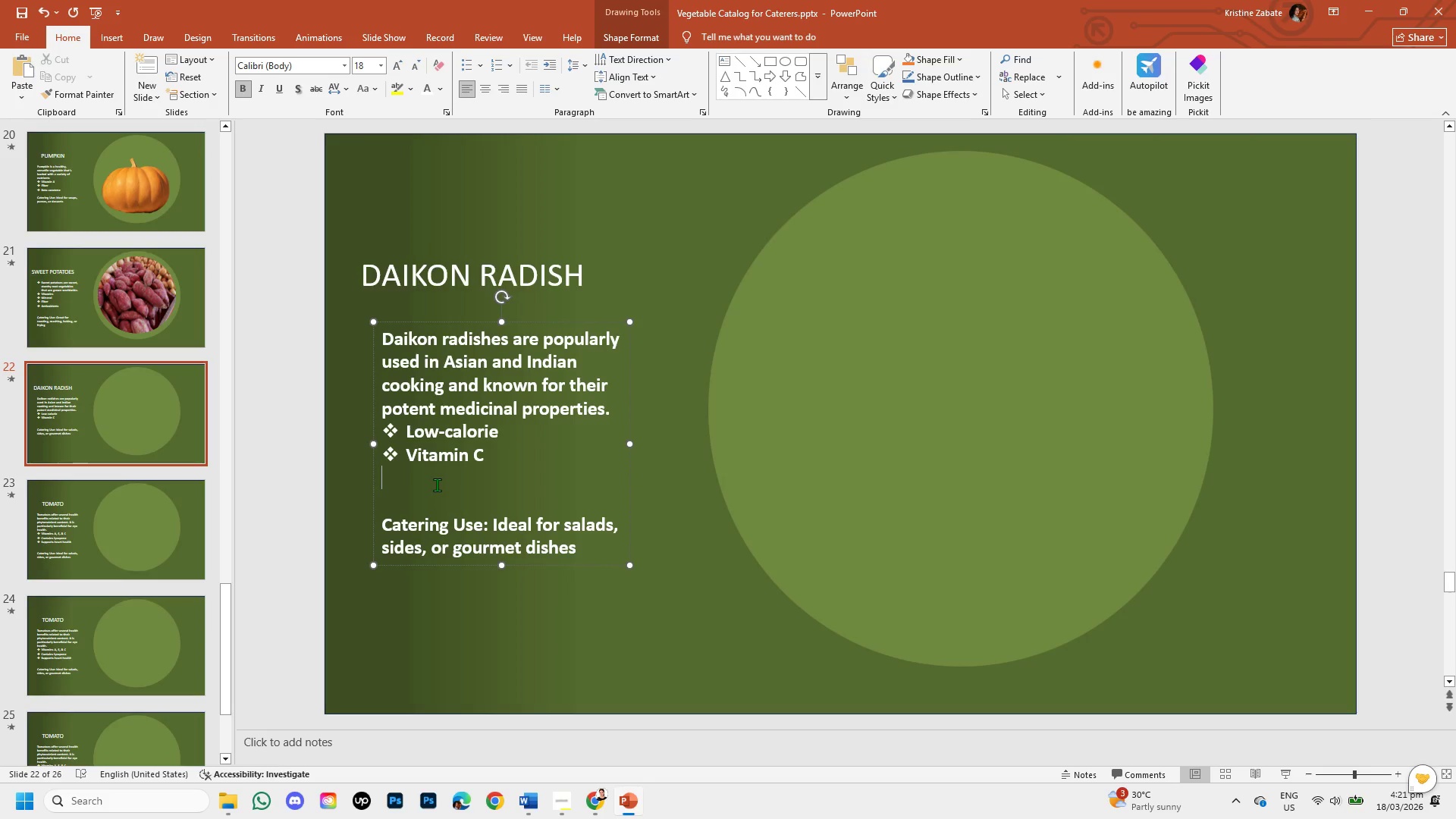 
key(Backspace)
 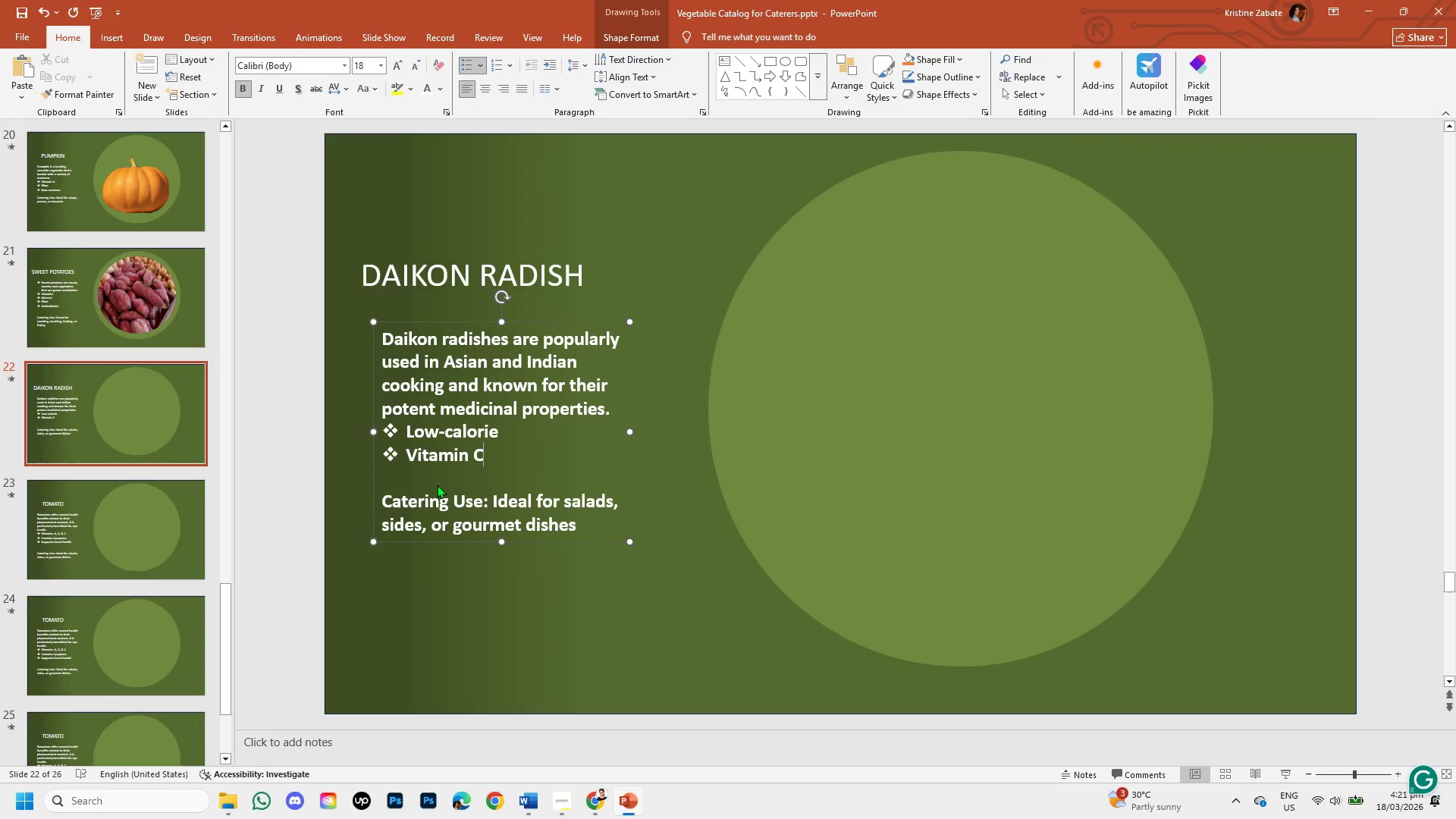 
key(Enter)
 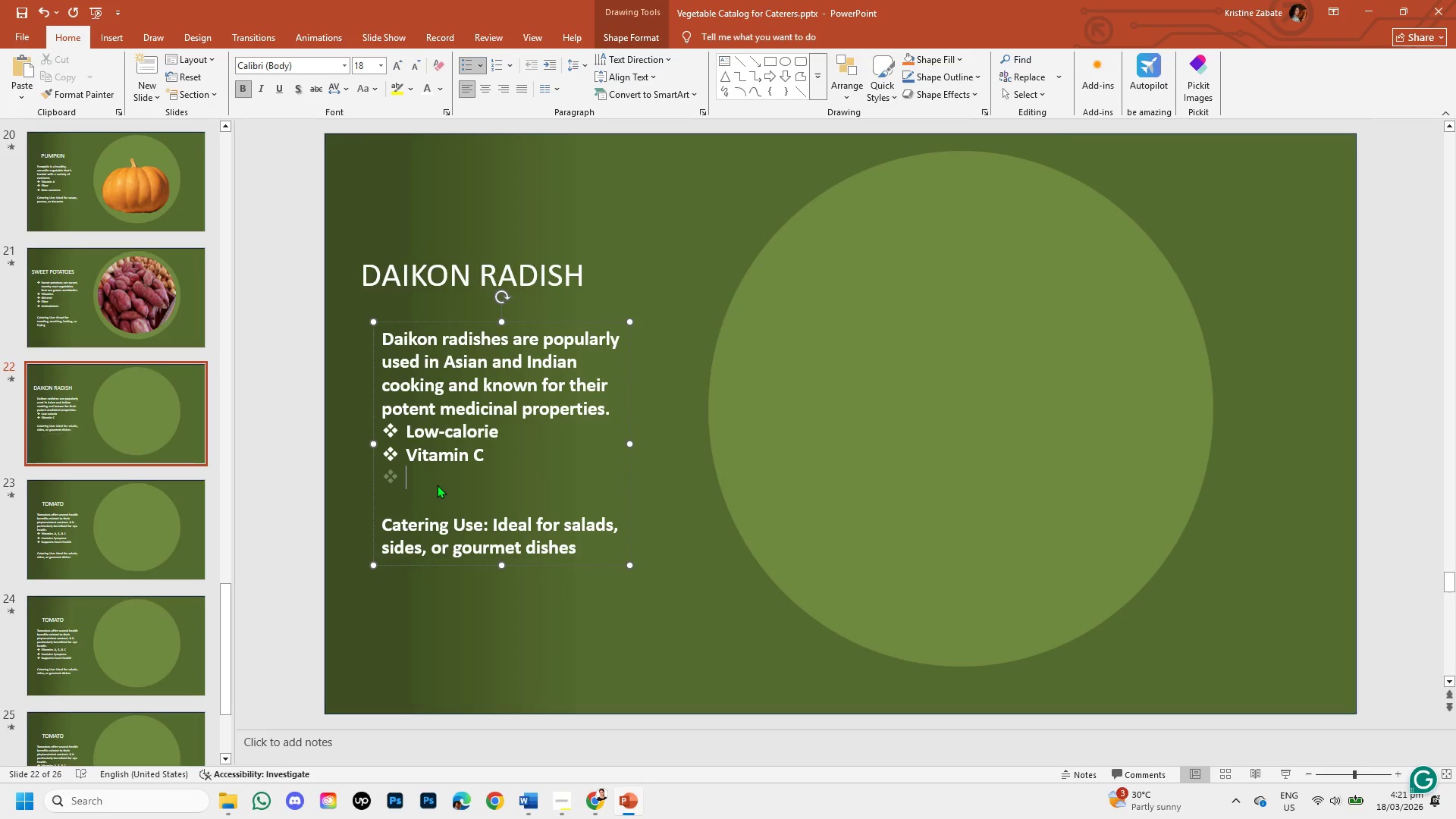 
key(Control+V)
 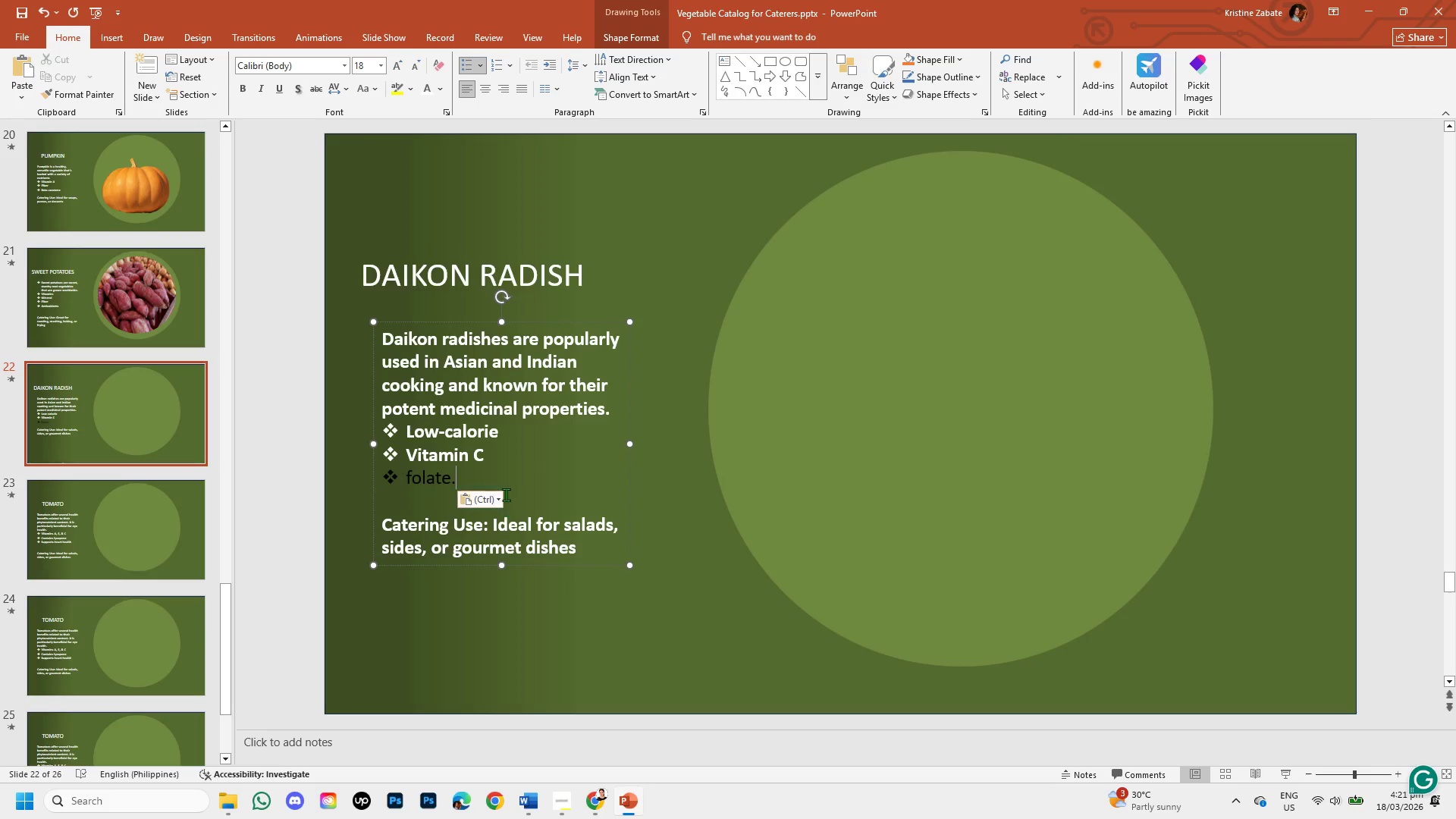 
left_click([498, 501])
 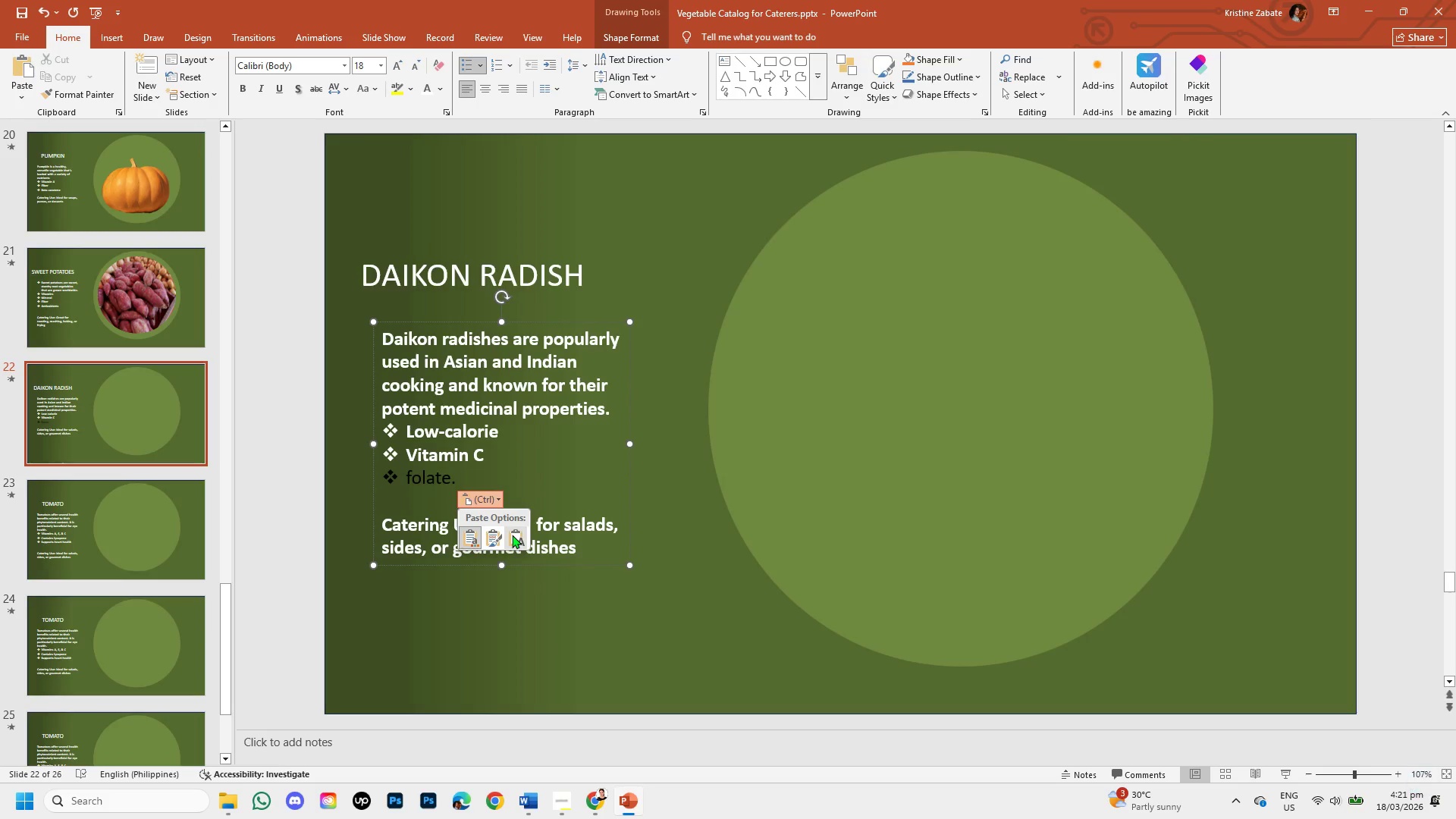 
left_click([512, 535])
 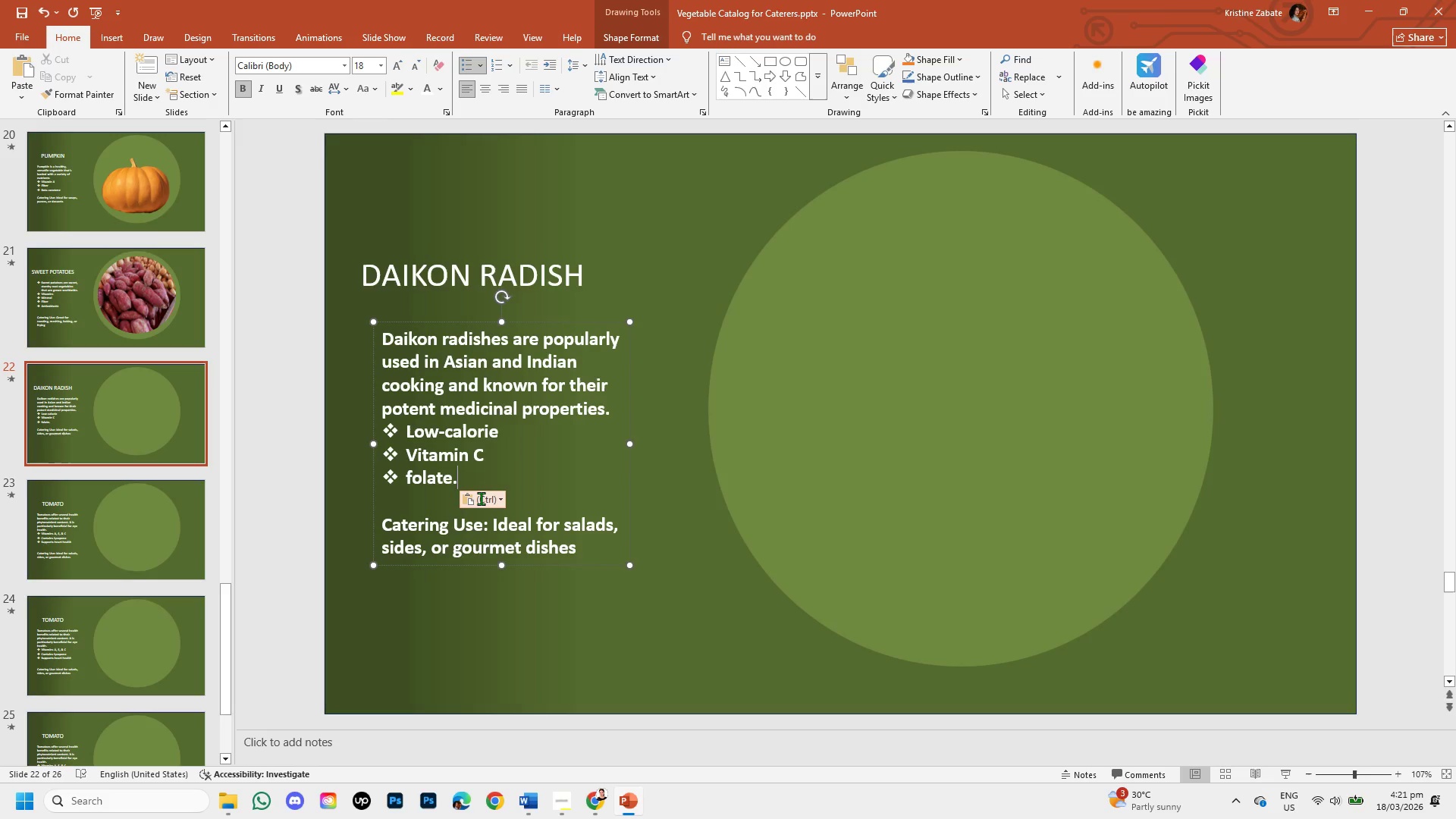 
key(Backspace)
 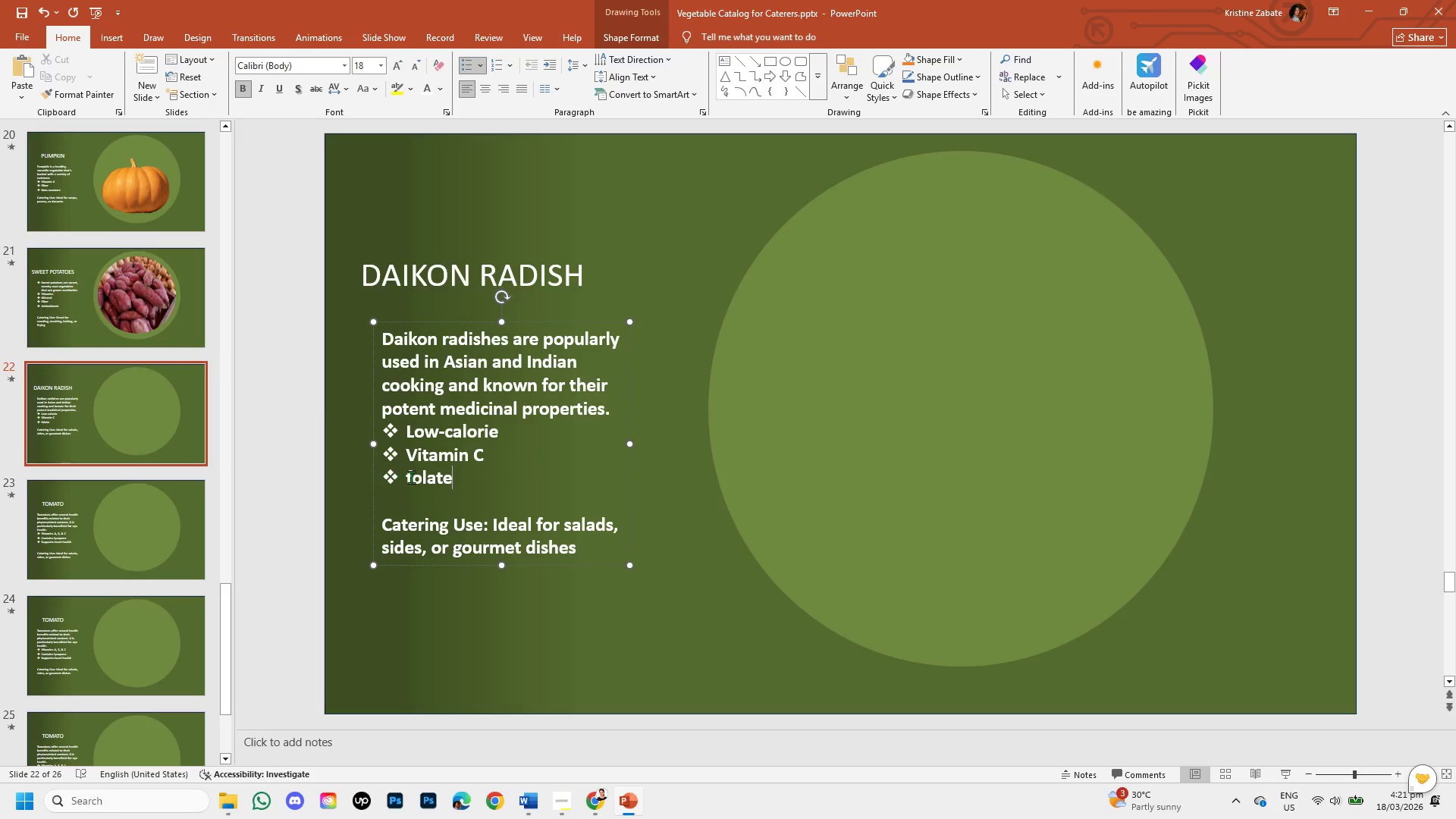 
left_click([412, 479])
 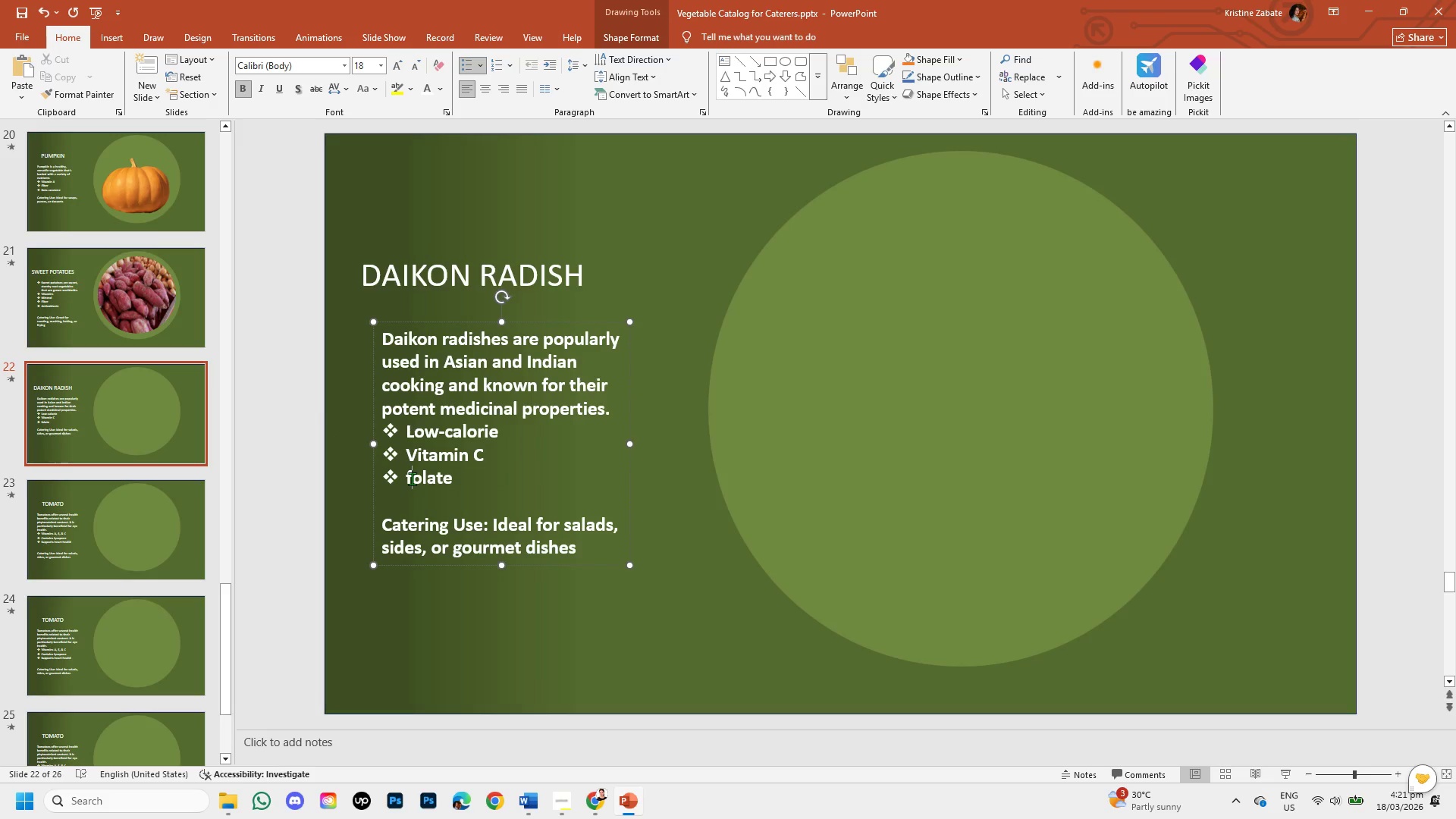 
key(Backspace)
 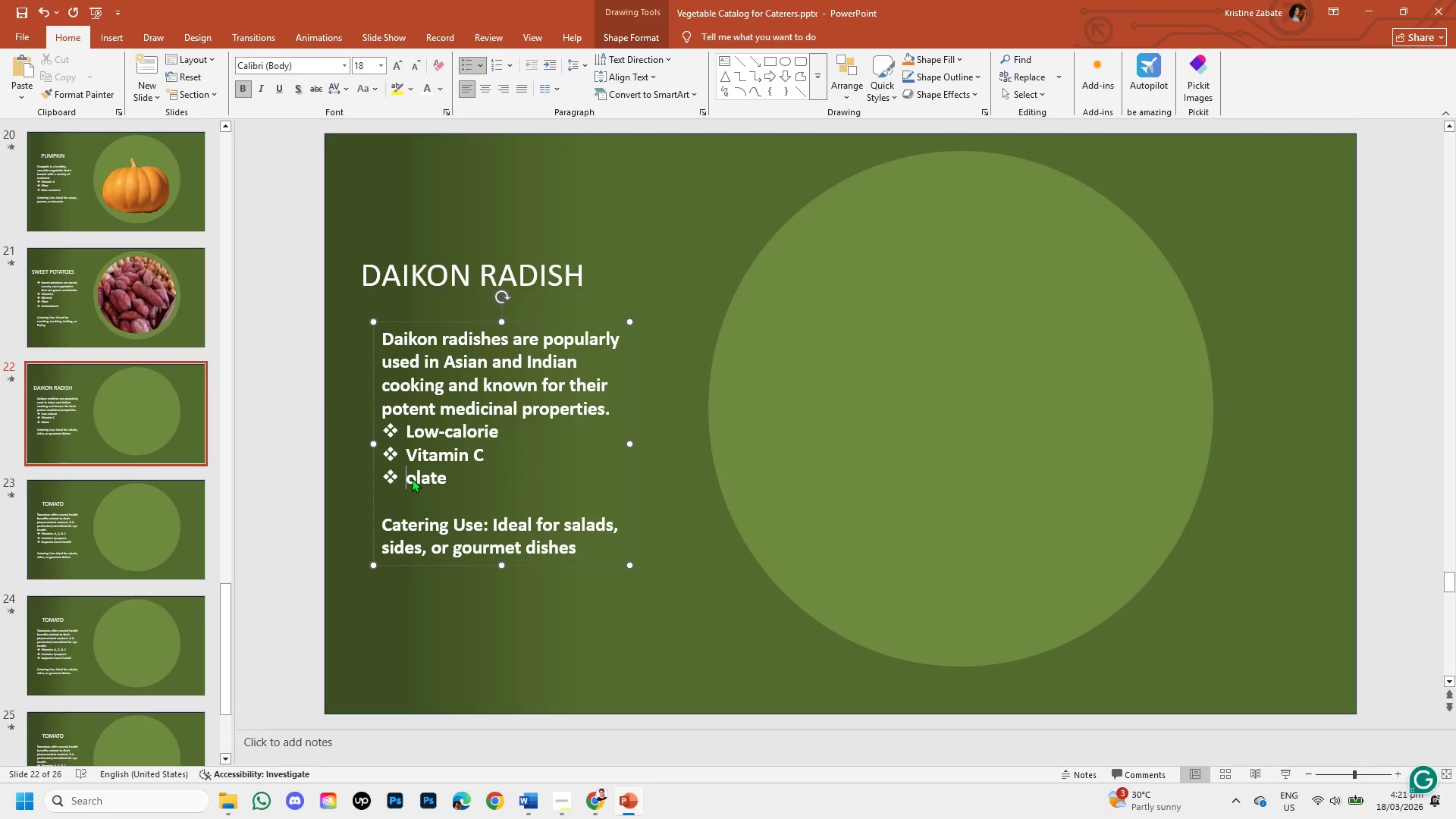 
key(CapsLock)
 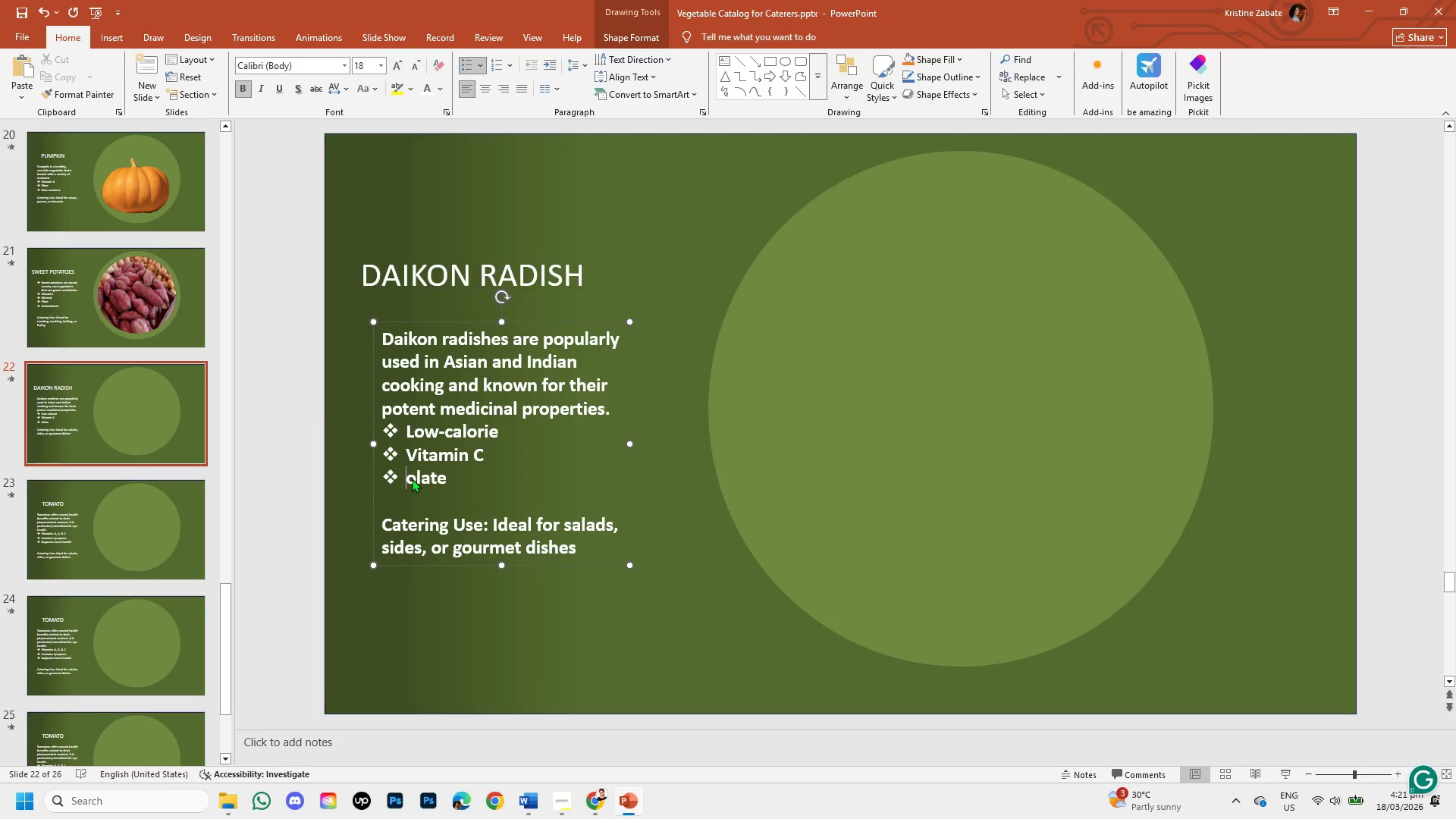 
key(F)
 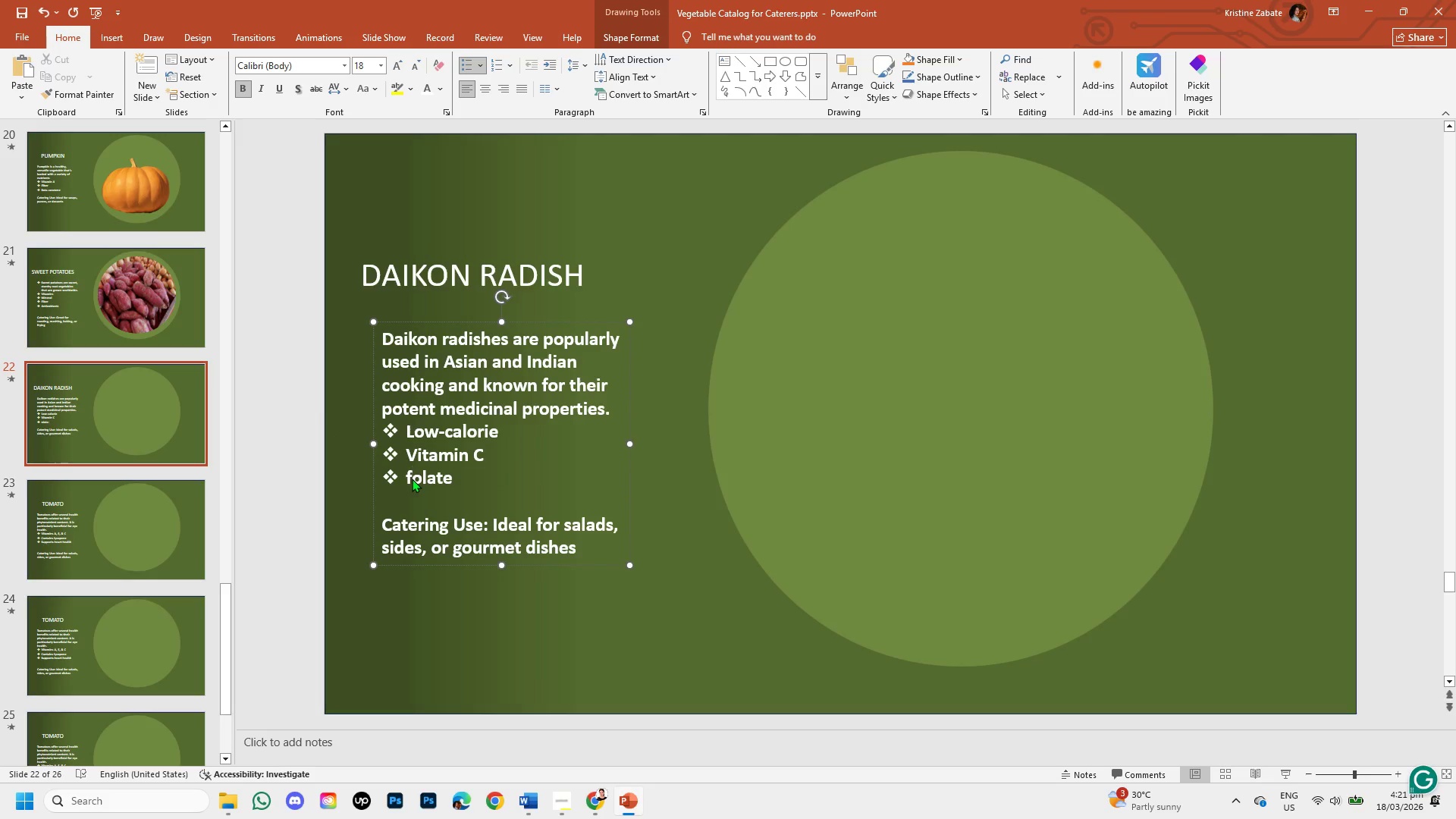 
key(CapsLock)
 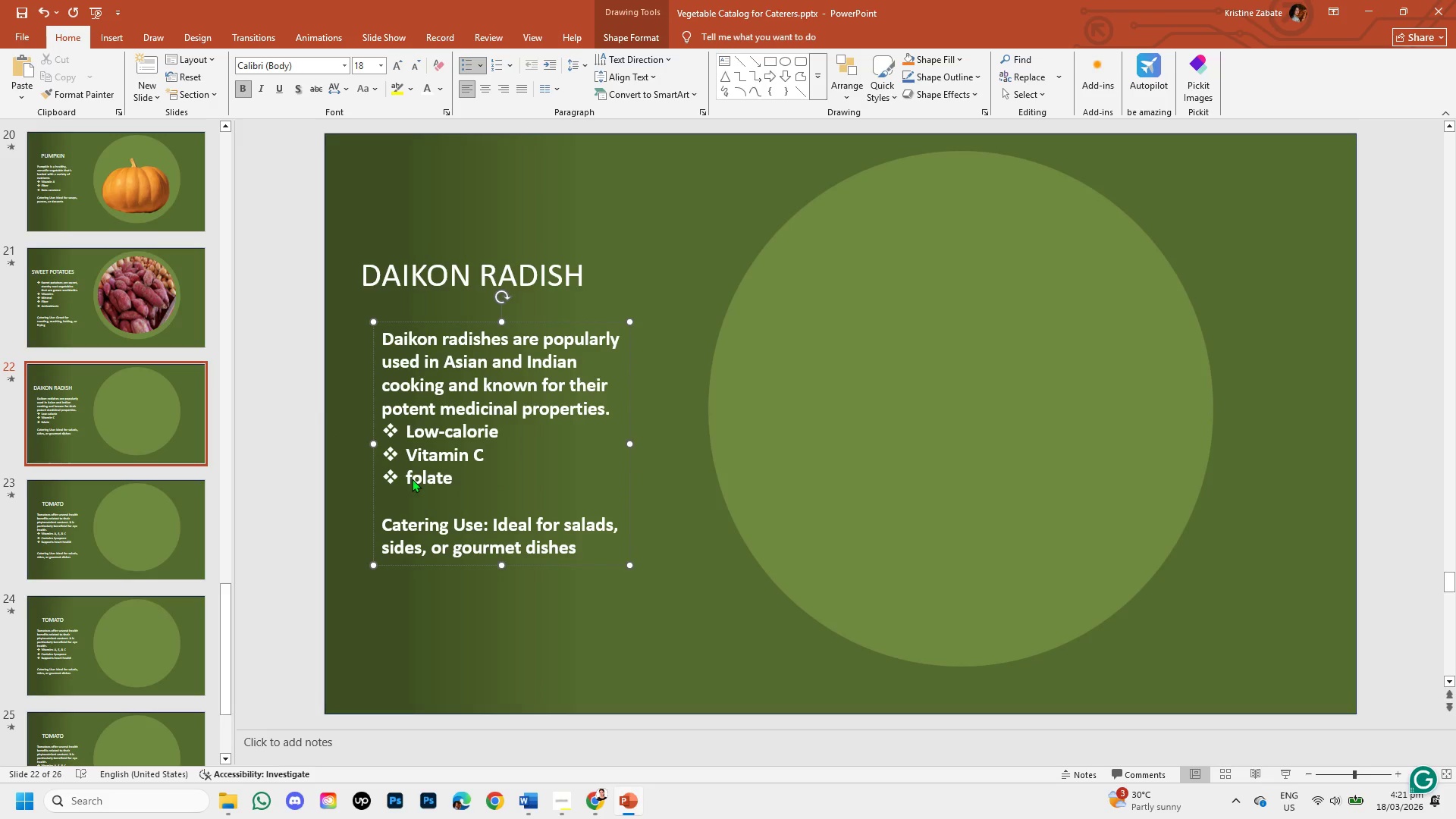 
key(Backspace)
 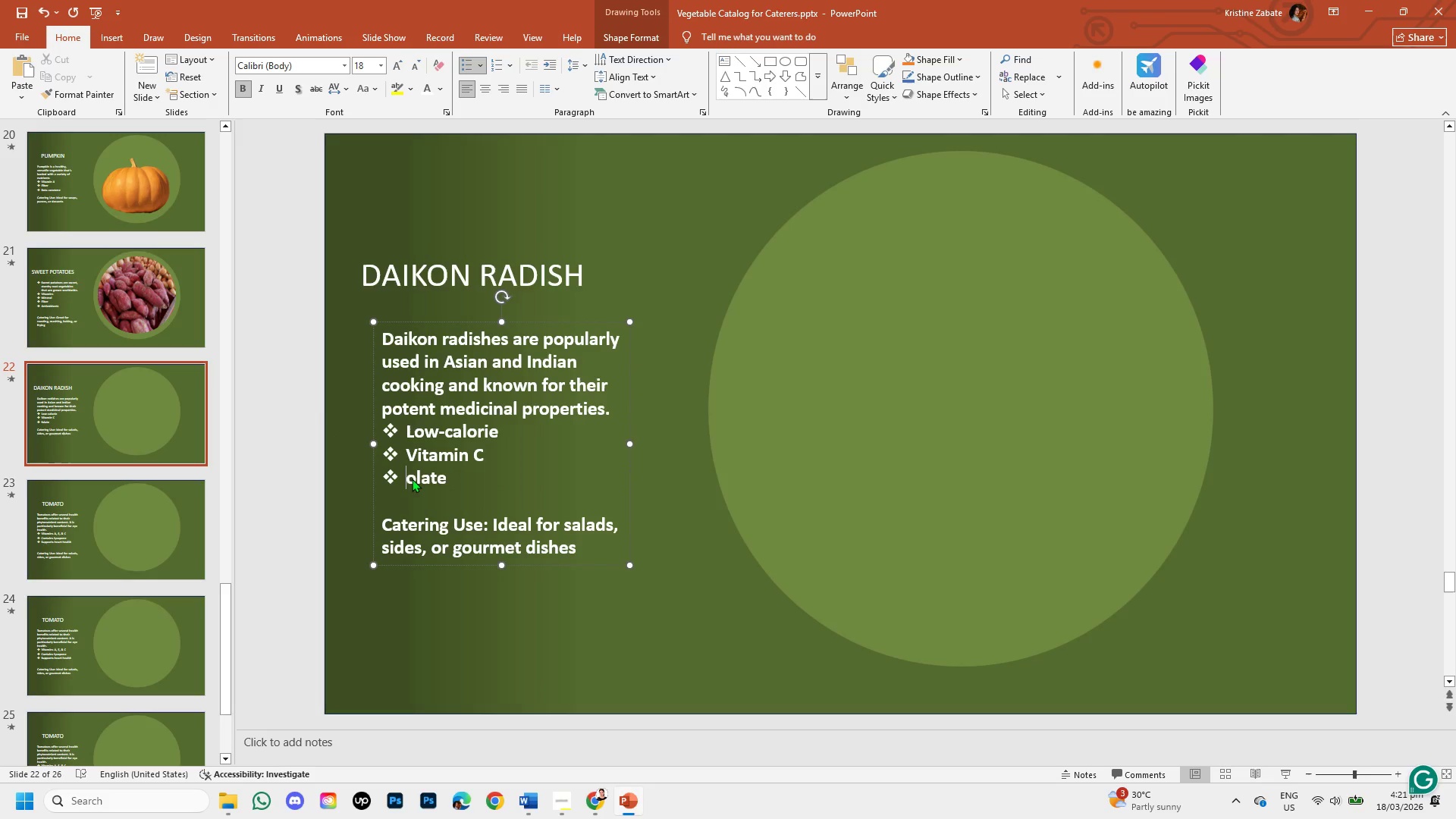 
key(F)
 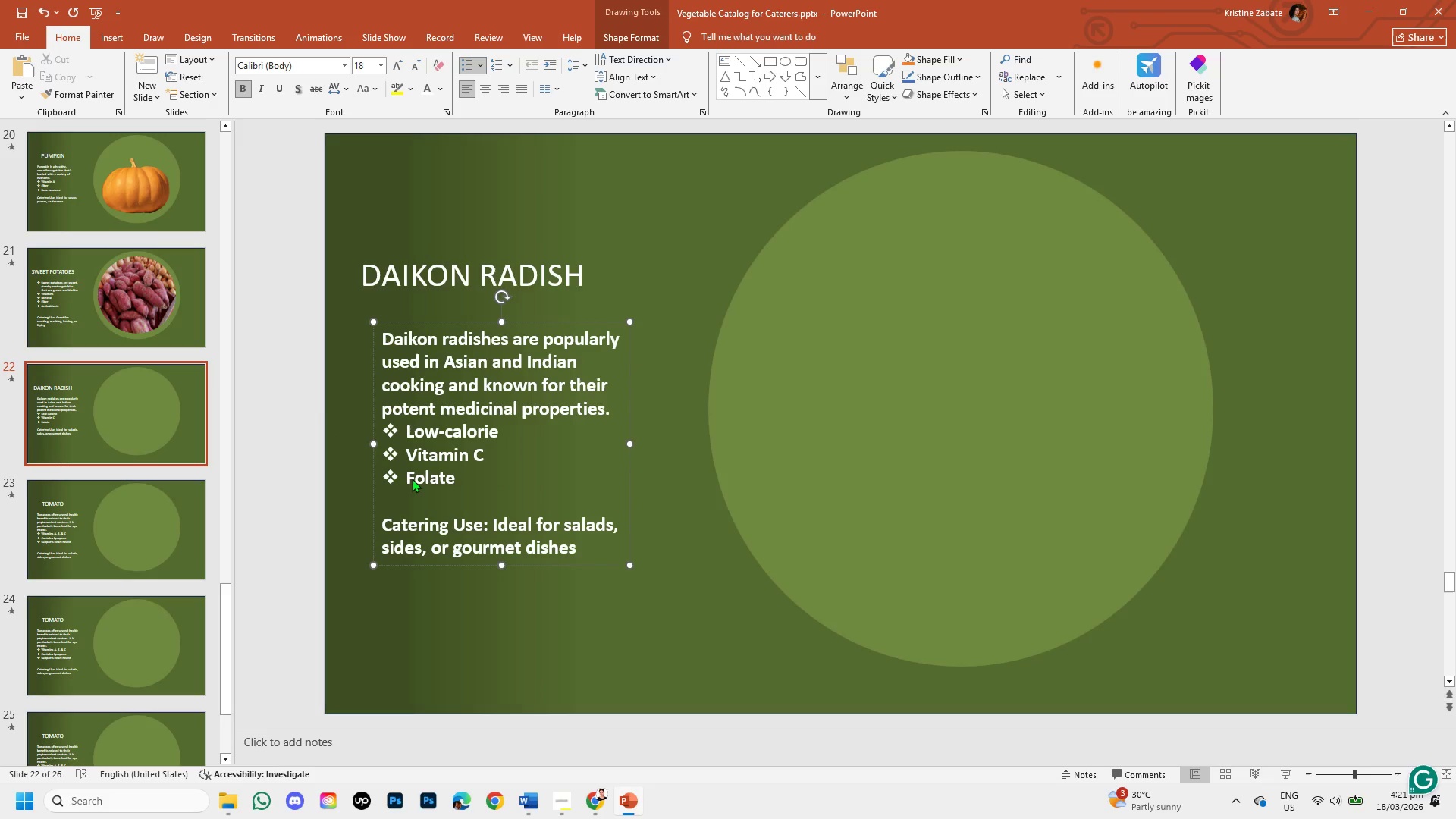 
key(CapsLock)
 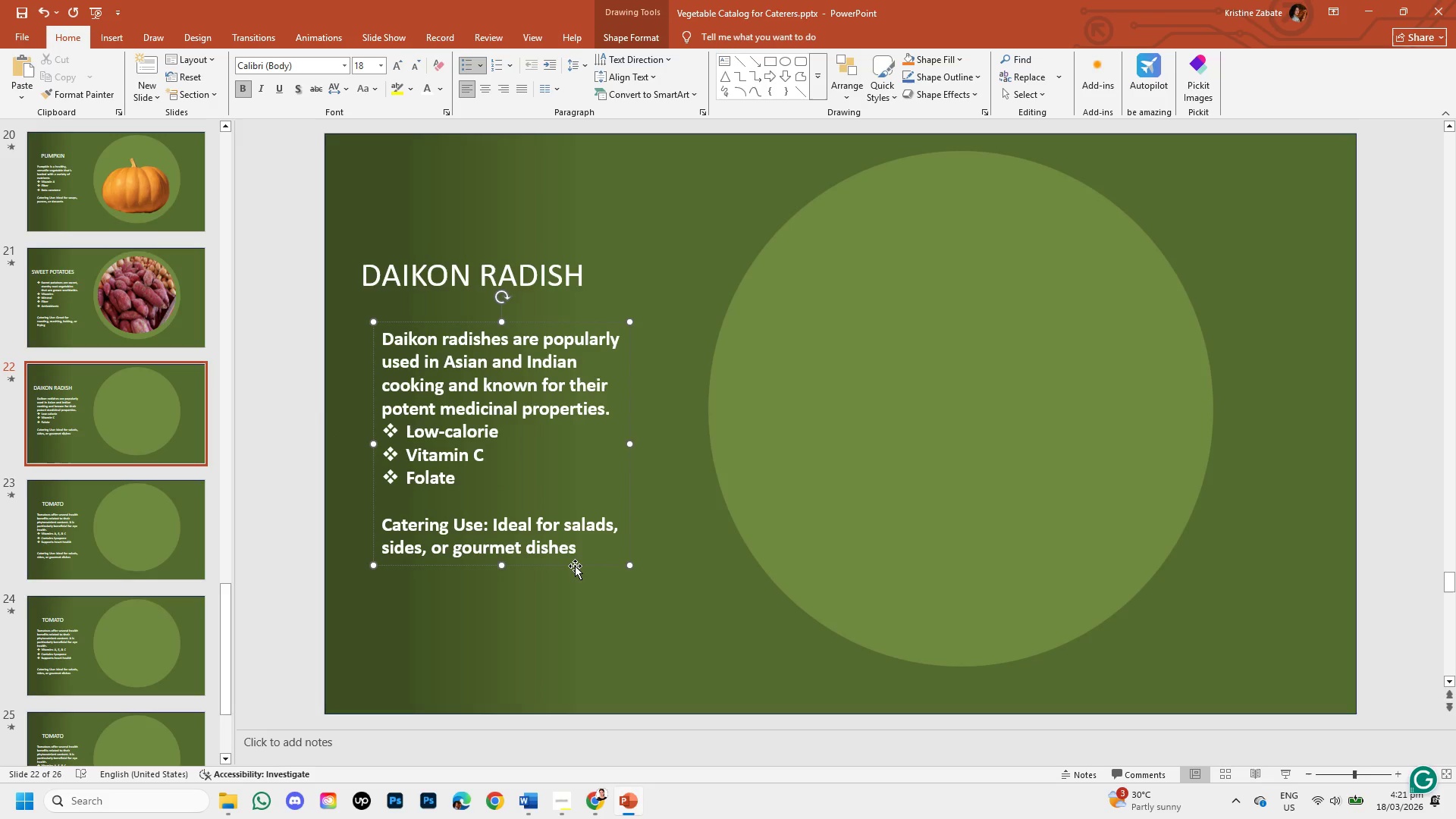 
left_click([581, 550])
 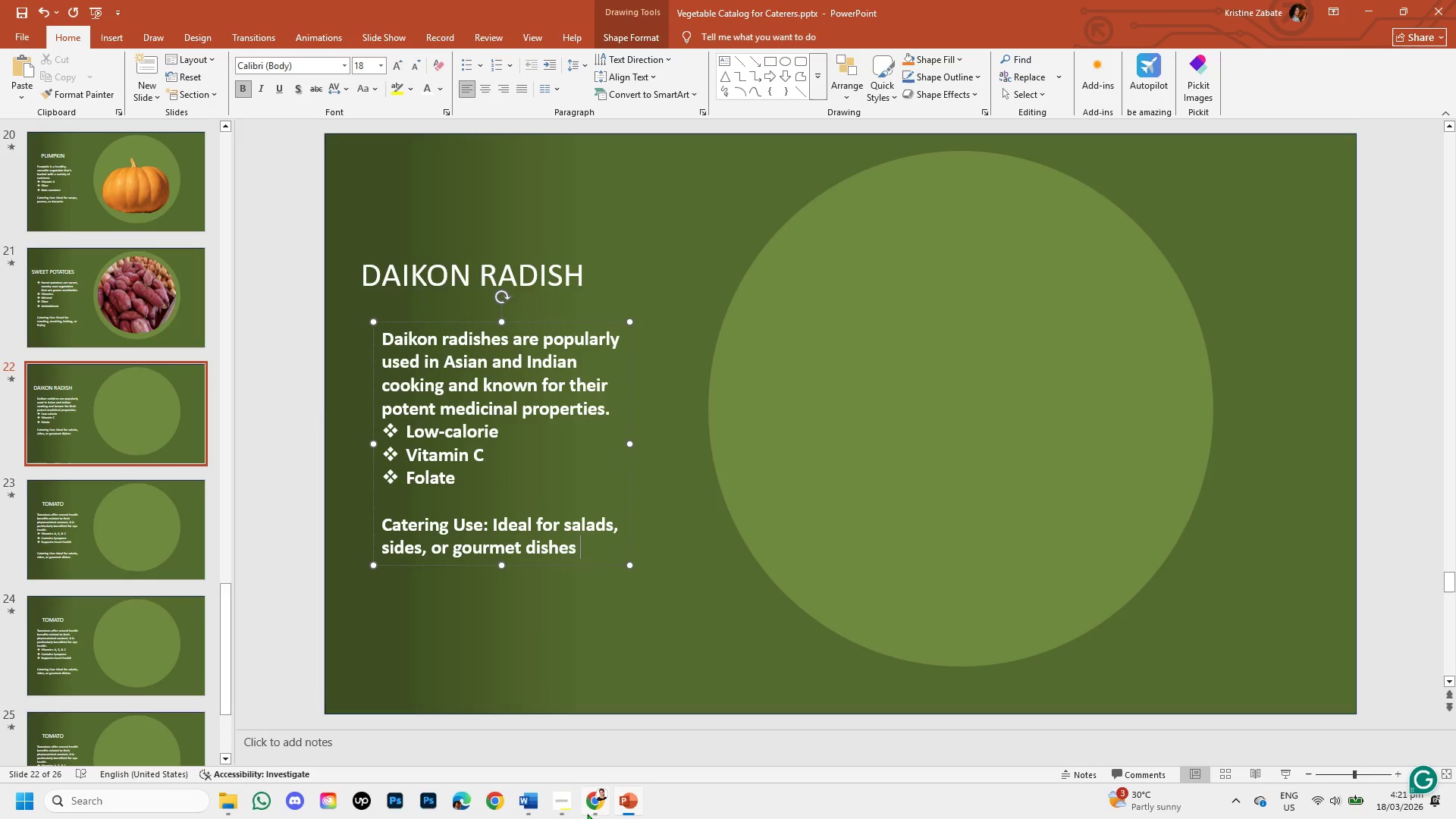 
left_click([592, 807])
 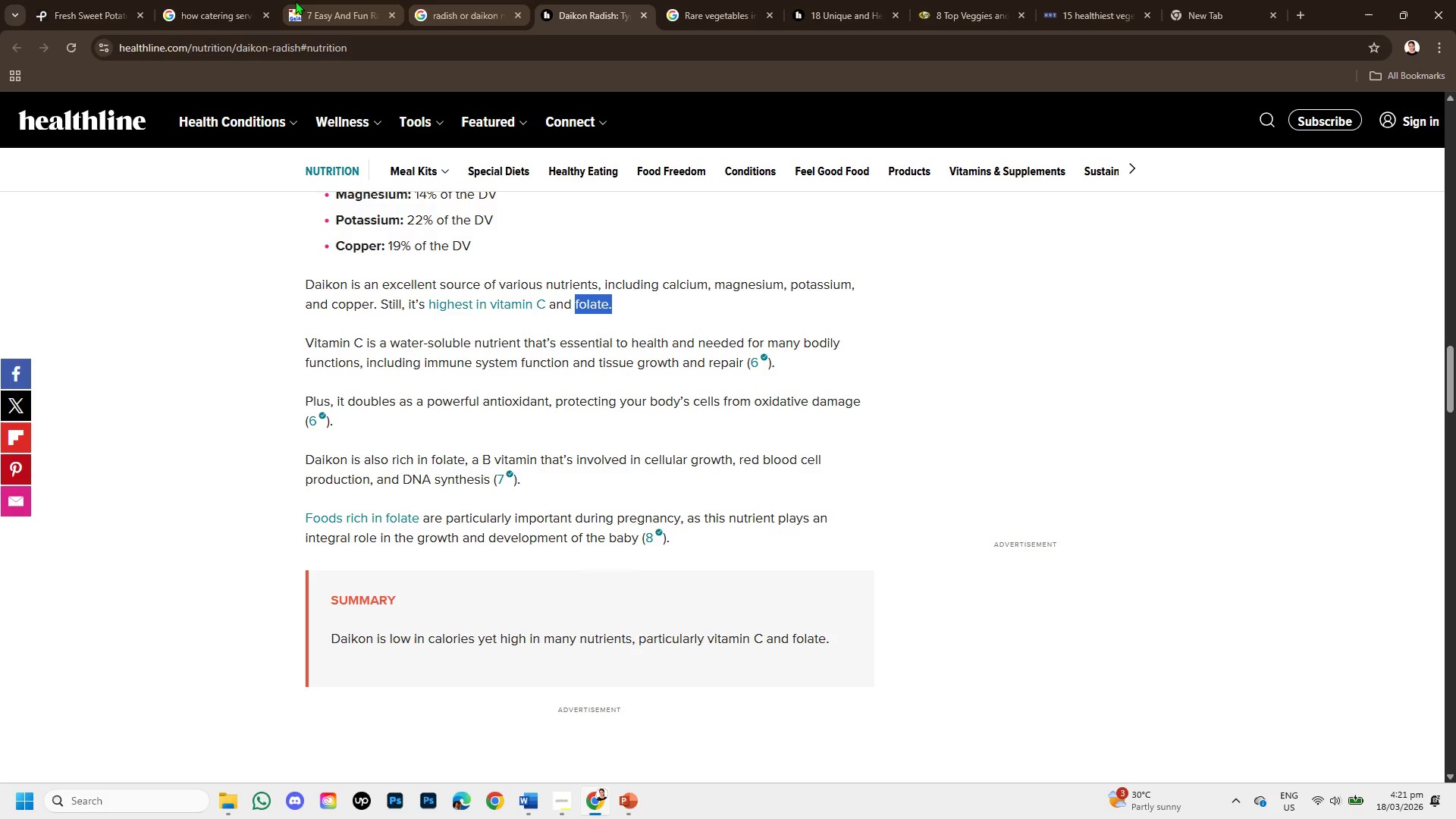 
left_click([311, 14])
 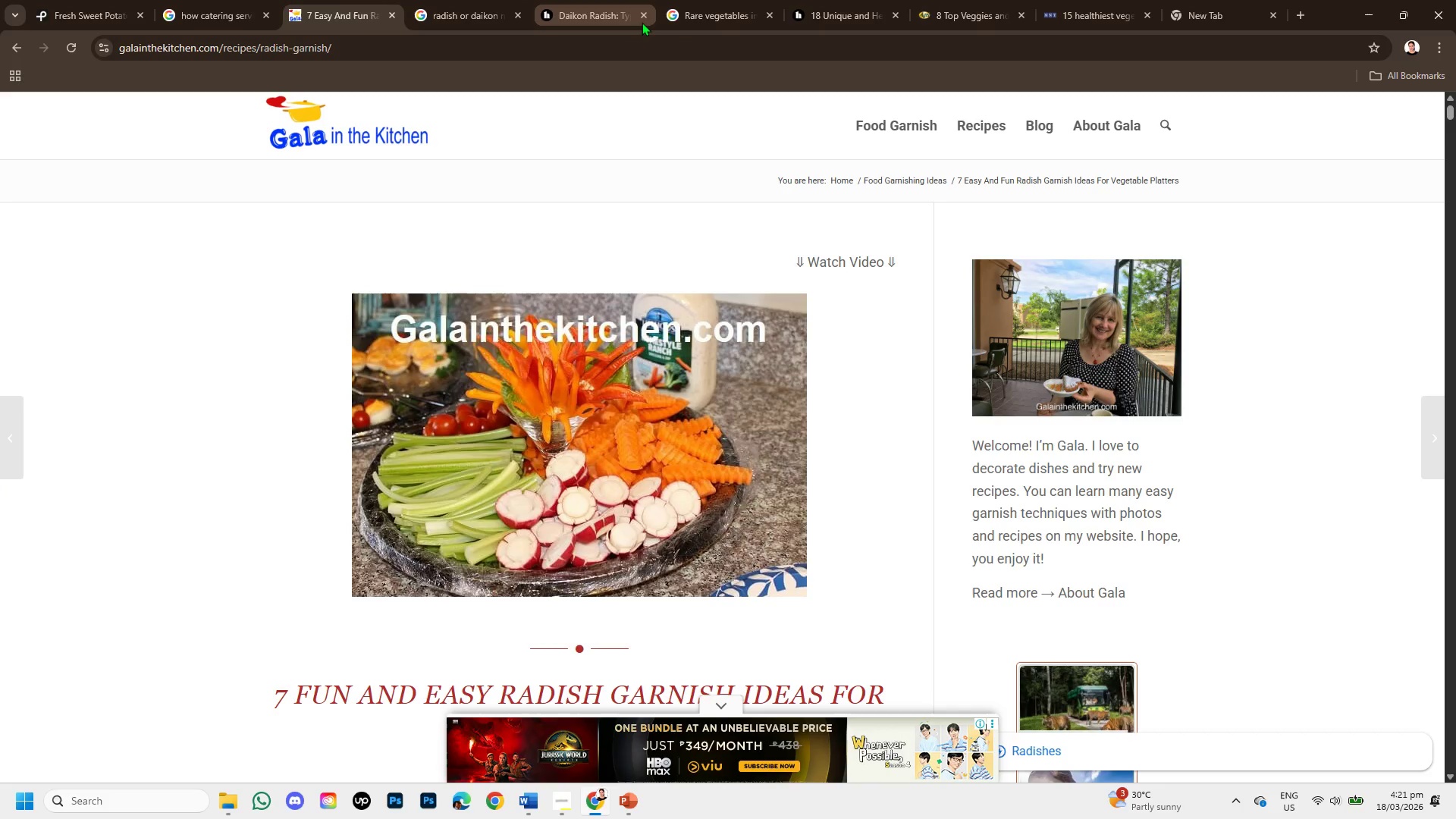 
left_click([639, 14])
 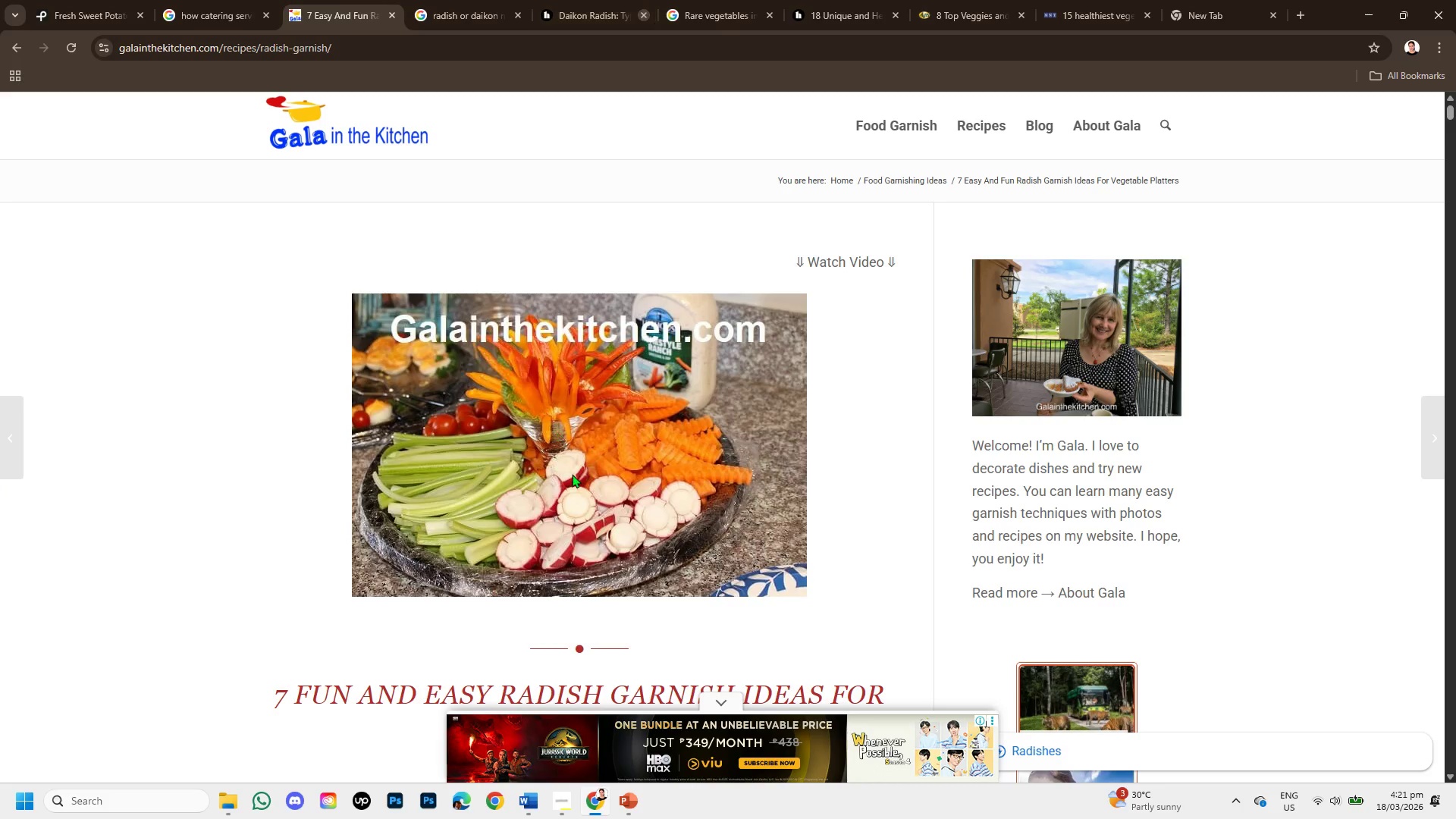 
scroll: coordinate [573, 465], scroll_direction: down, amount: 9.0
 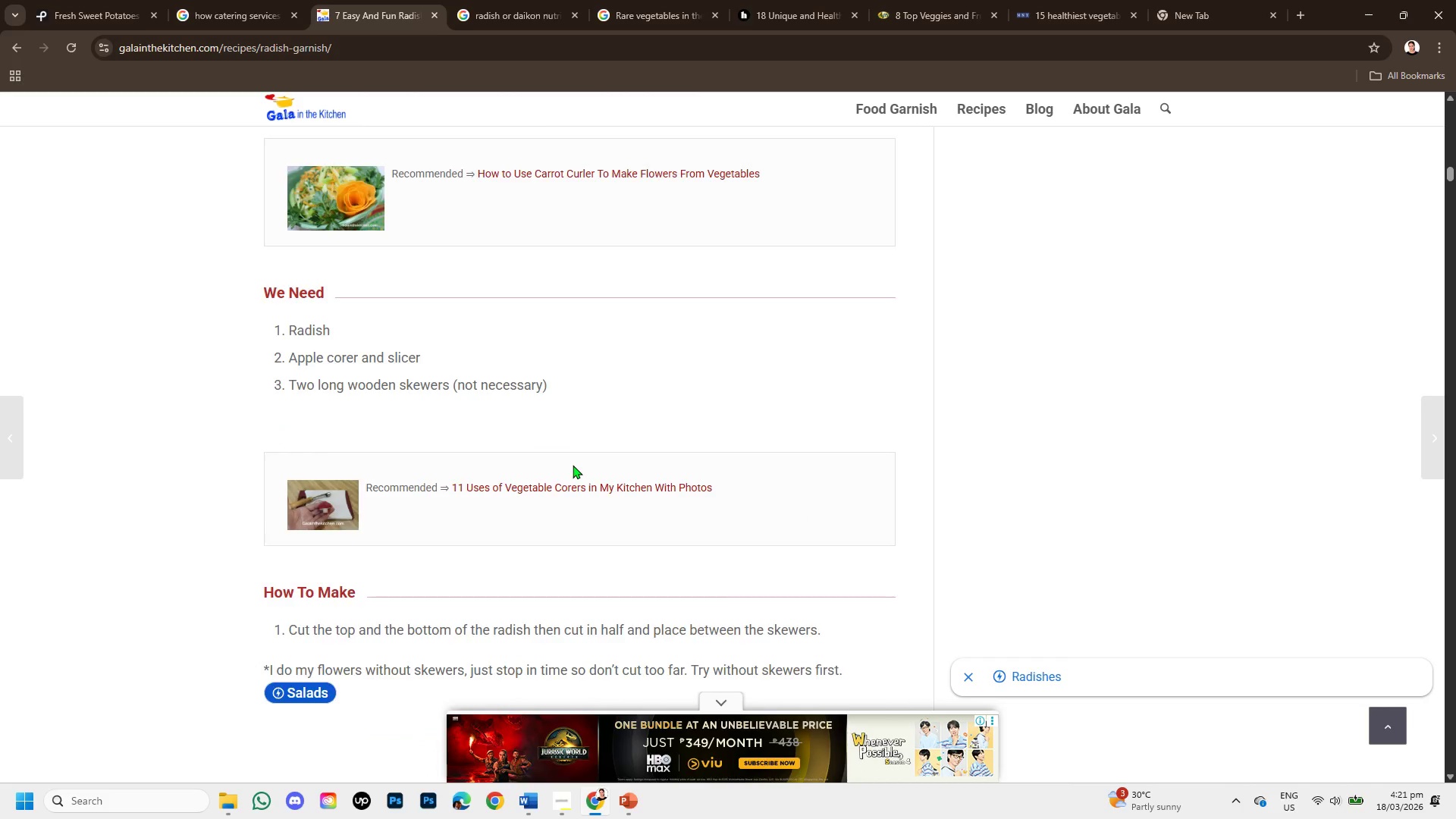 
scroll: coordinate [573, 457], scroll_direction: up, amount: 1.0
 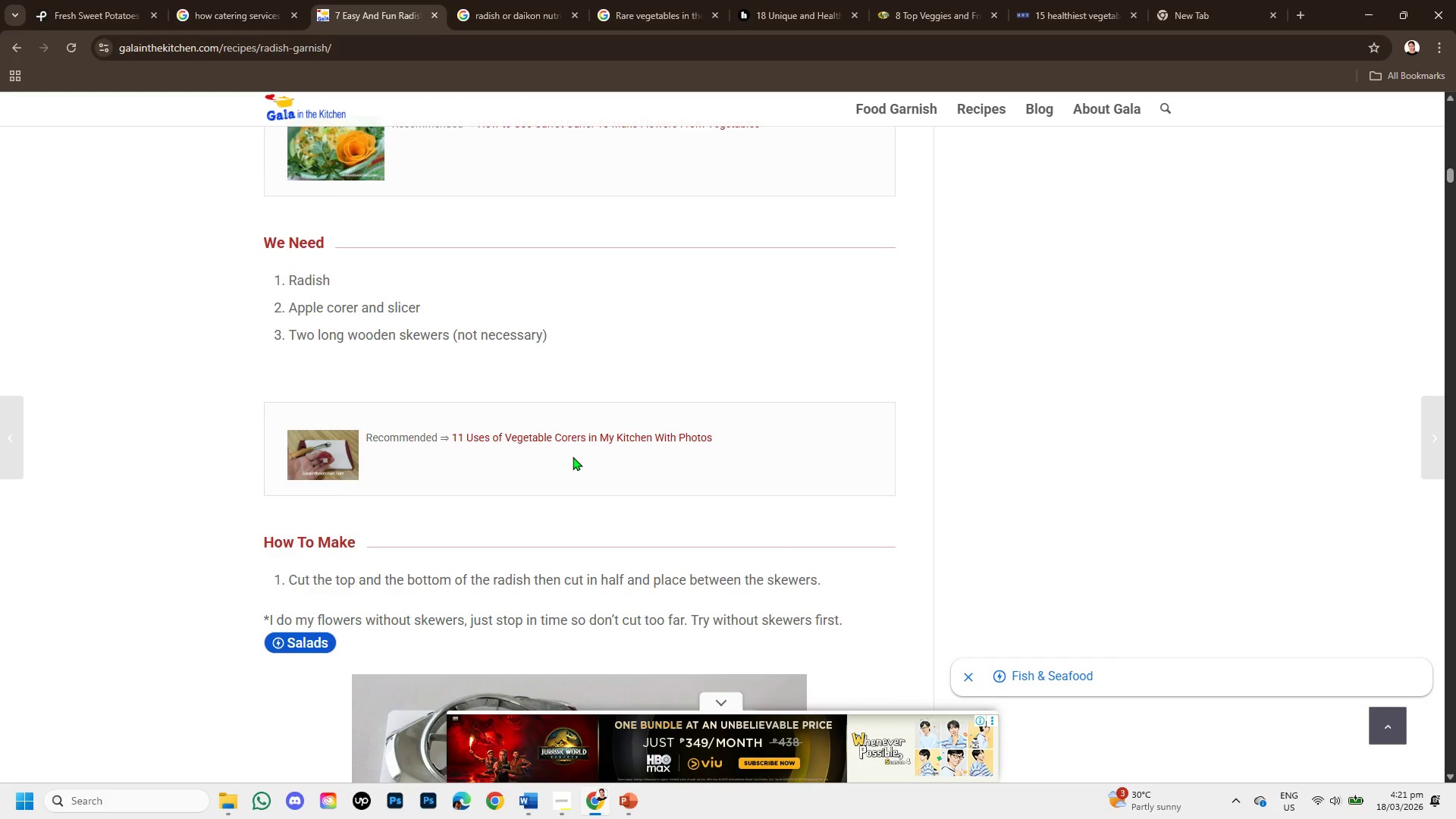 
scroll: coordinate [573, 457], scroll_direction: down, amount: 9.0
 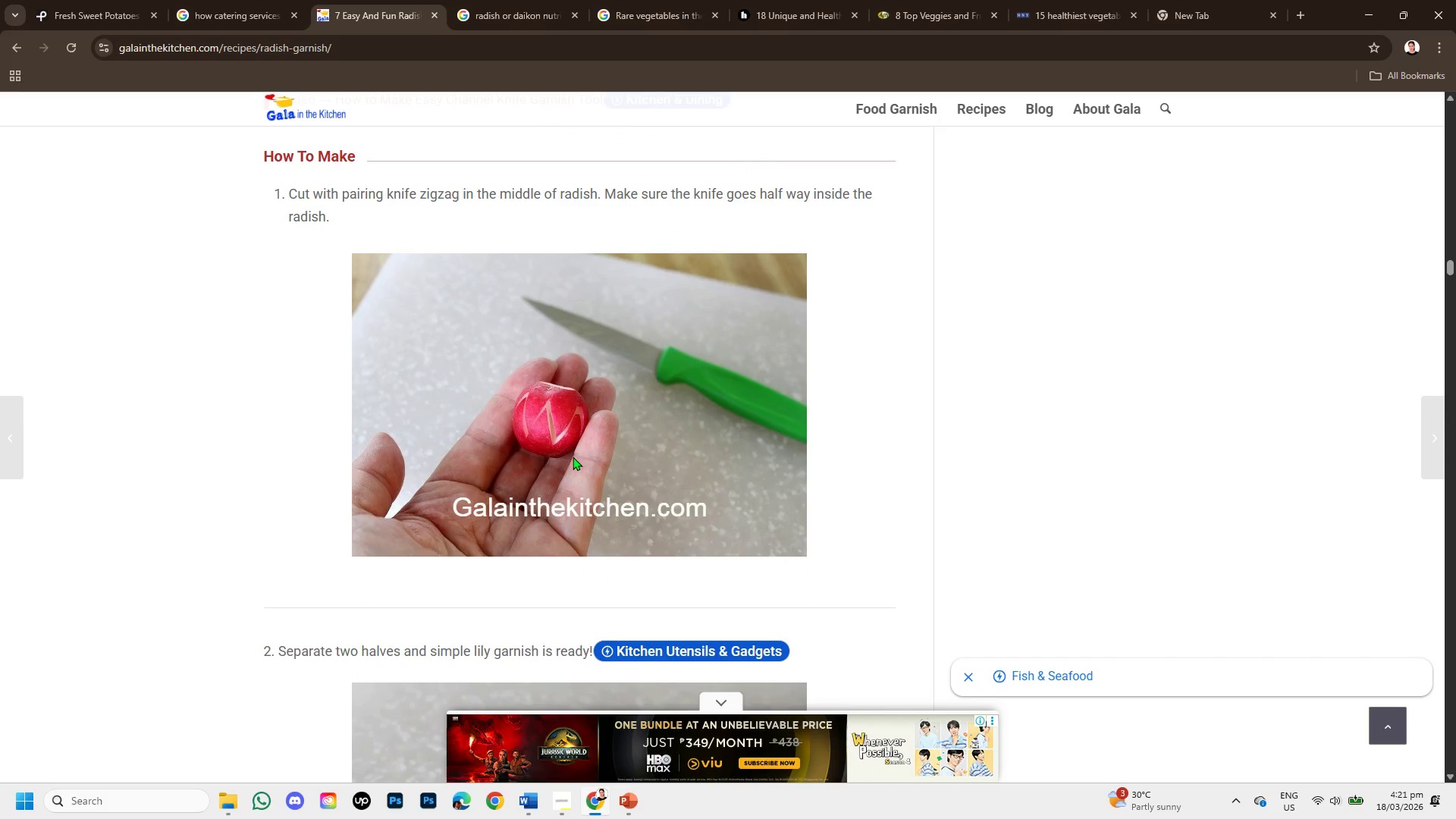 
scroll: coordinate [726, 504], scroll_direction: down, amount: 11.0
 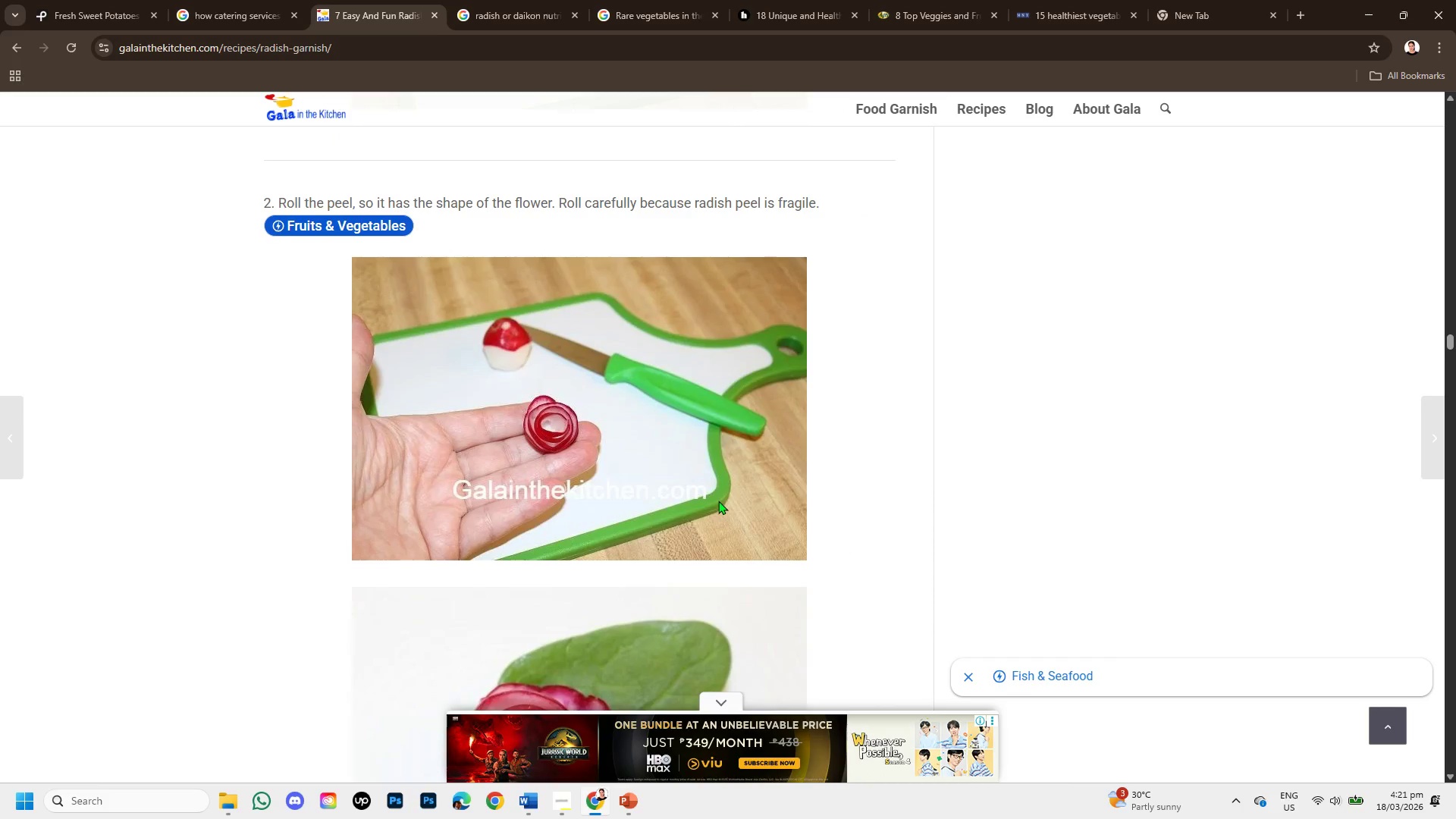 
scroll: coordinate [679, 482], scroll_direction: down, amount: 5.0
 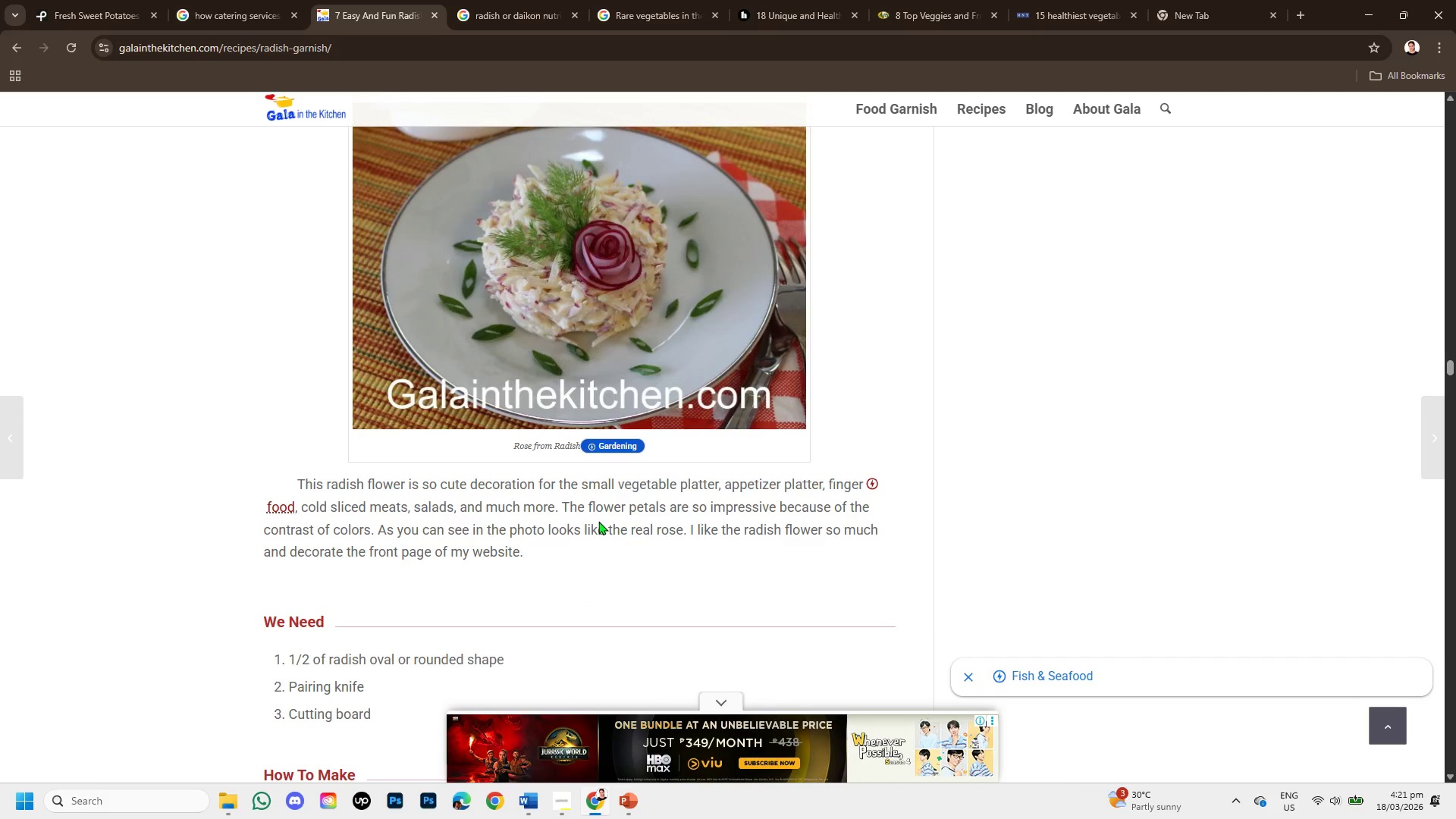 
scroll: coordinate [598, 490], scroll_direction: up, amount: 1.0
 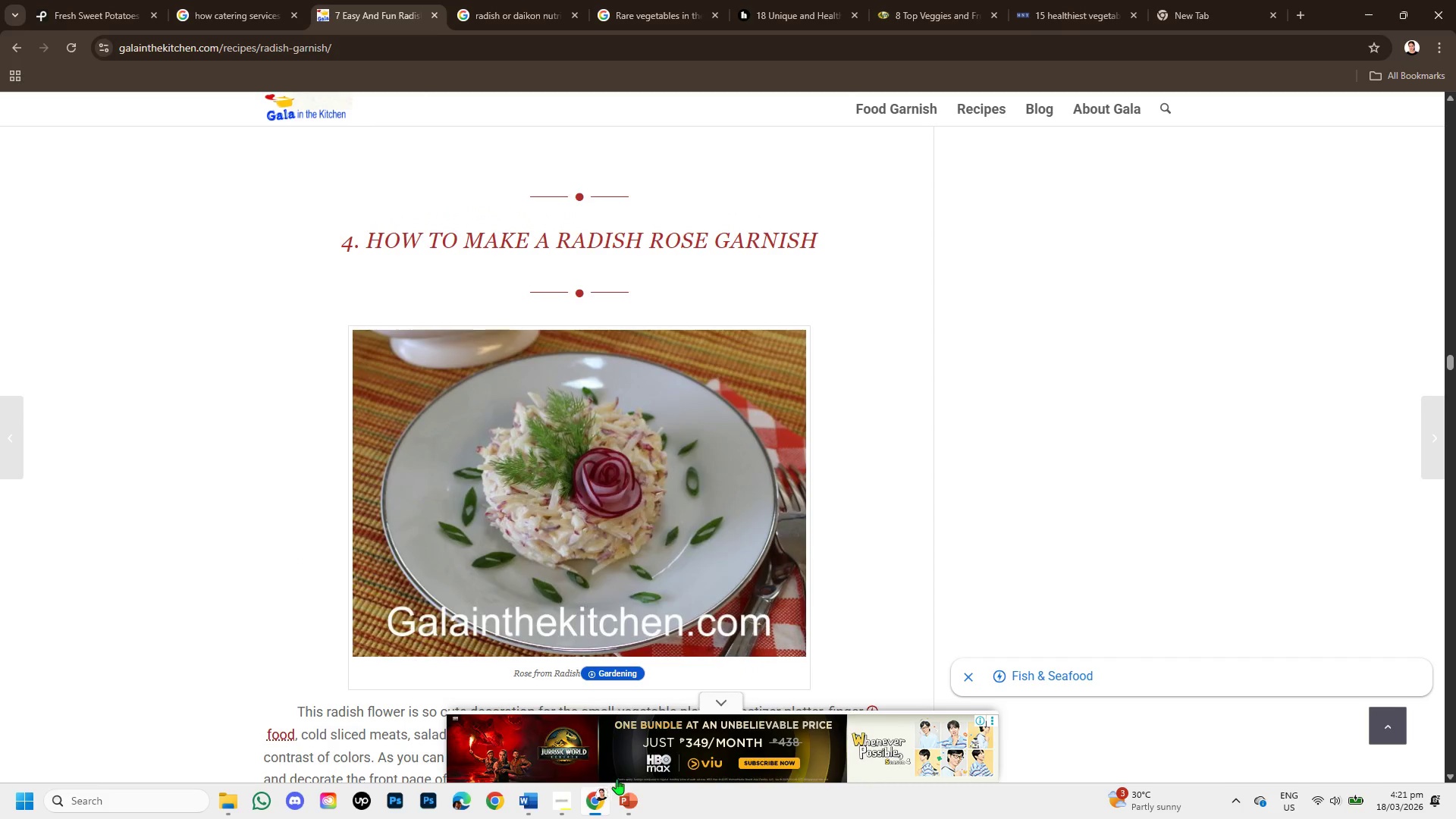 
left_click([621, 807])
 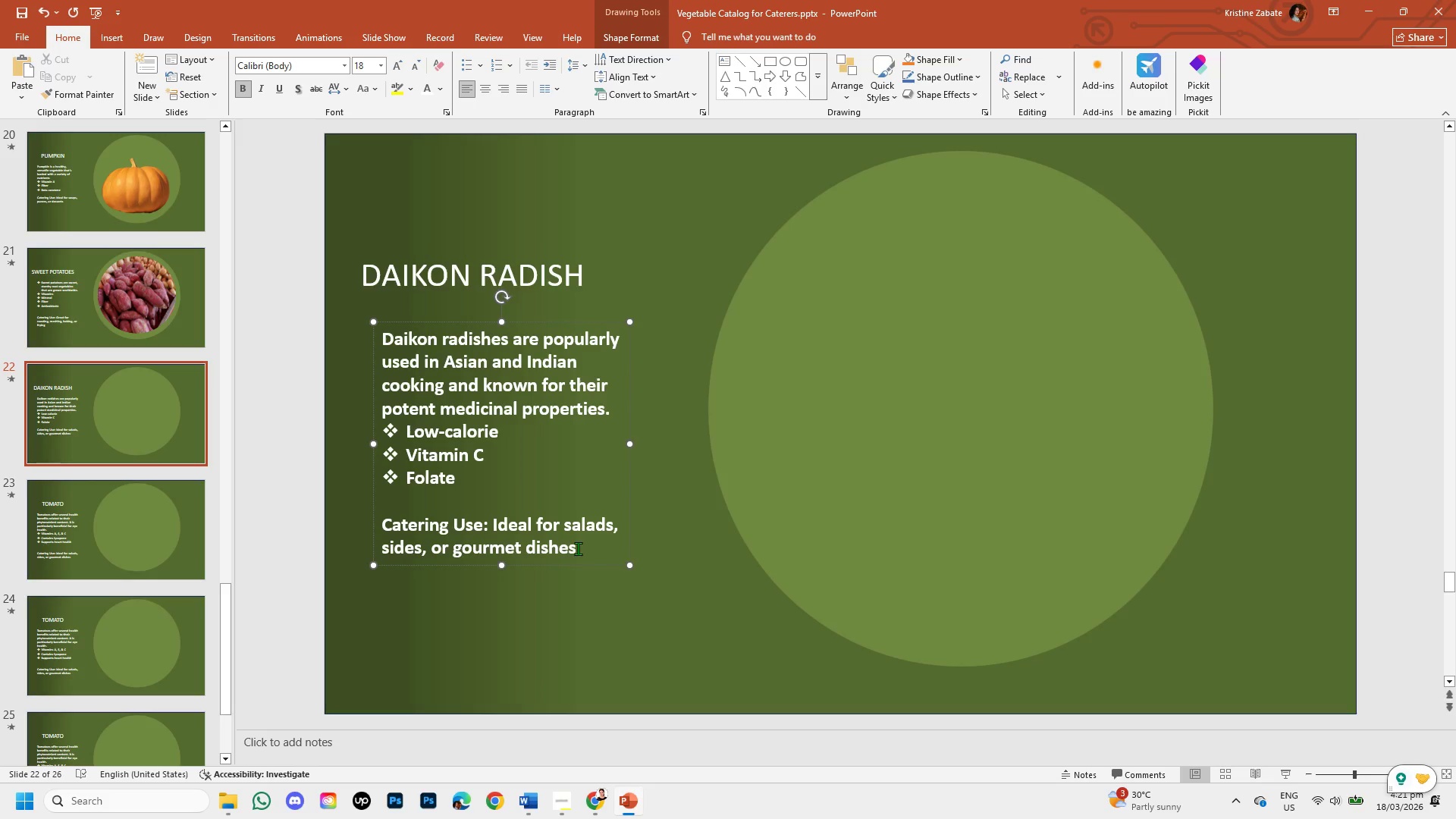 
left_click_drag(start_coordinate=[578, 548], to_coordinate=[516, 524])
 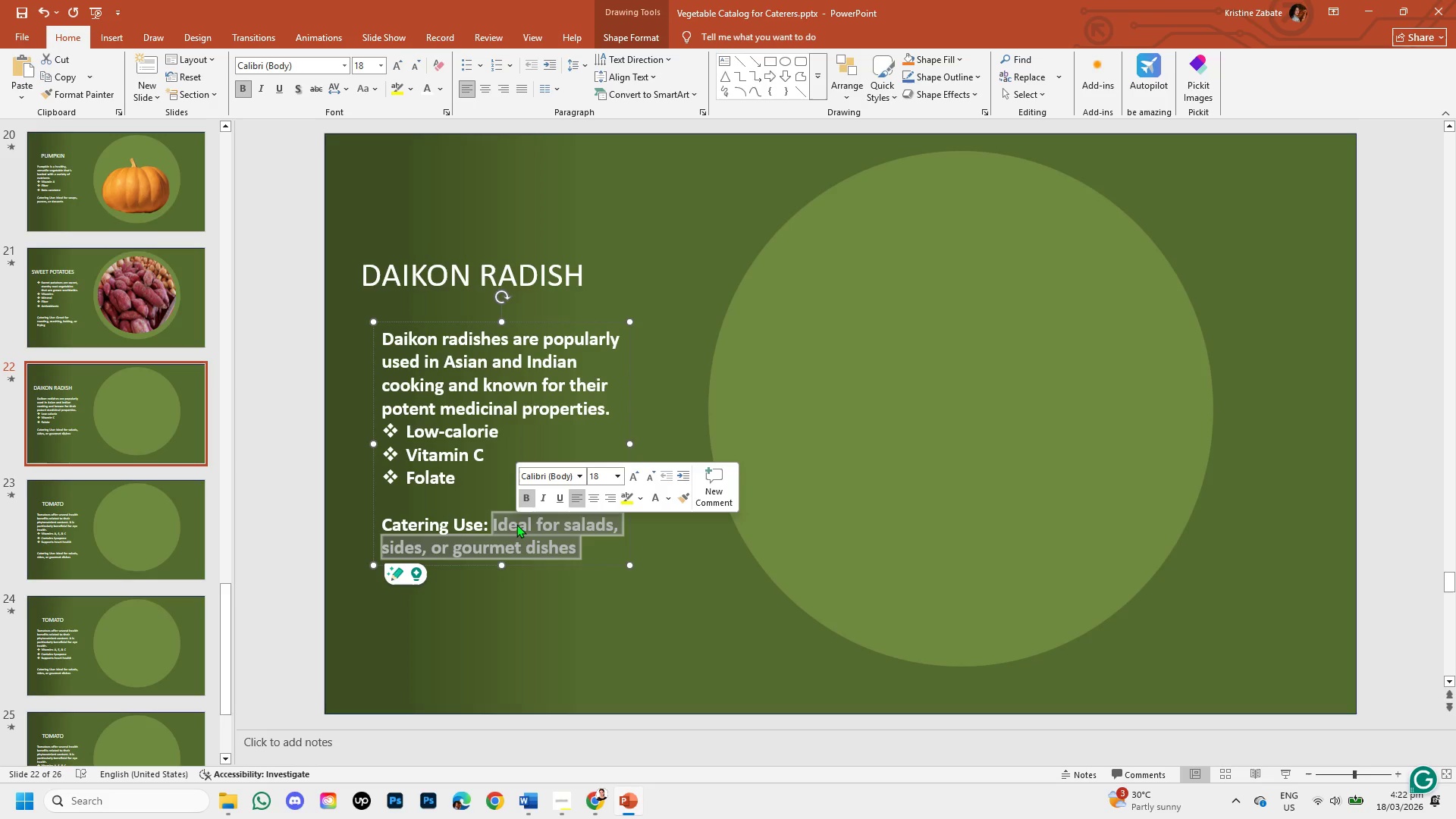 
key(Backspace)
type( Used in salads, and garnishes)
 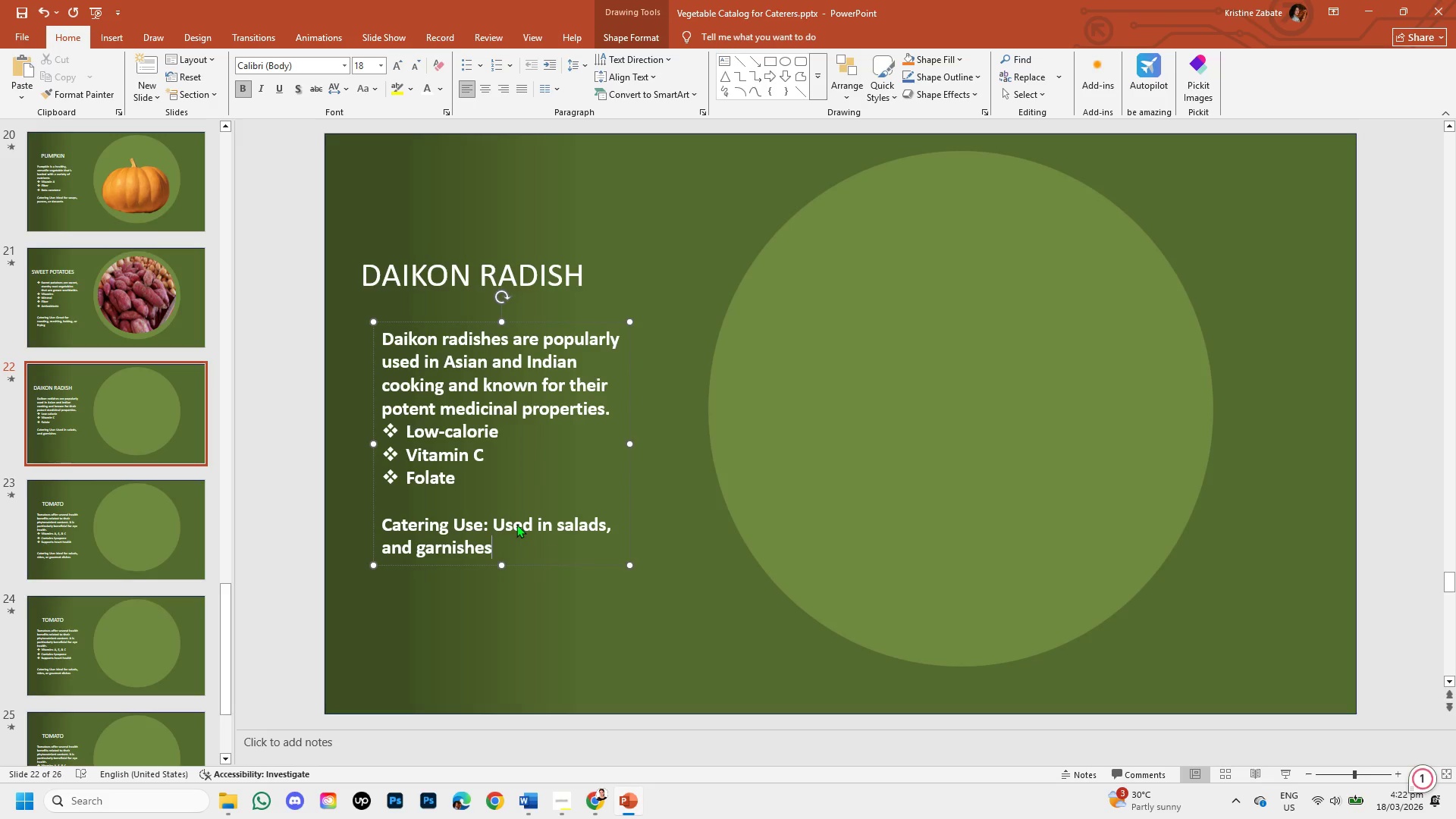 
left_click([526, 598])
 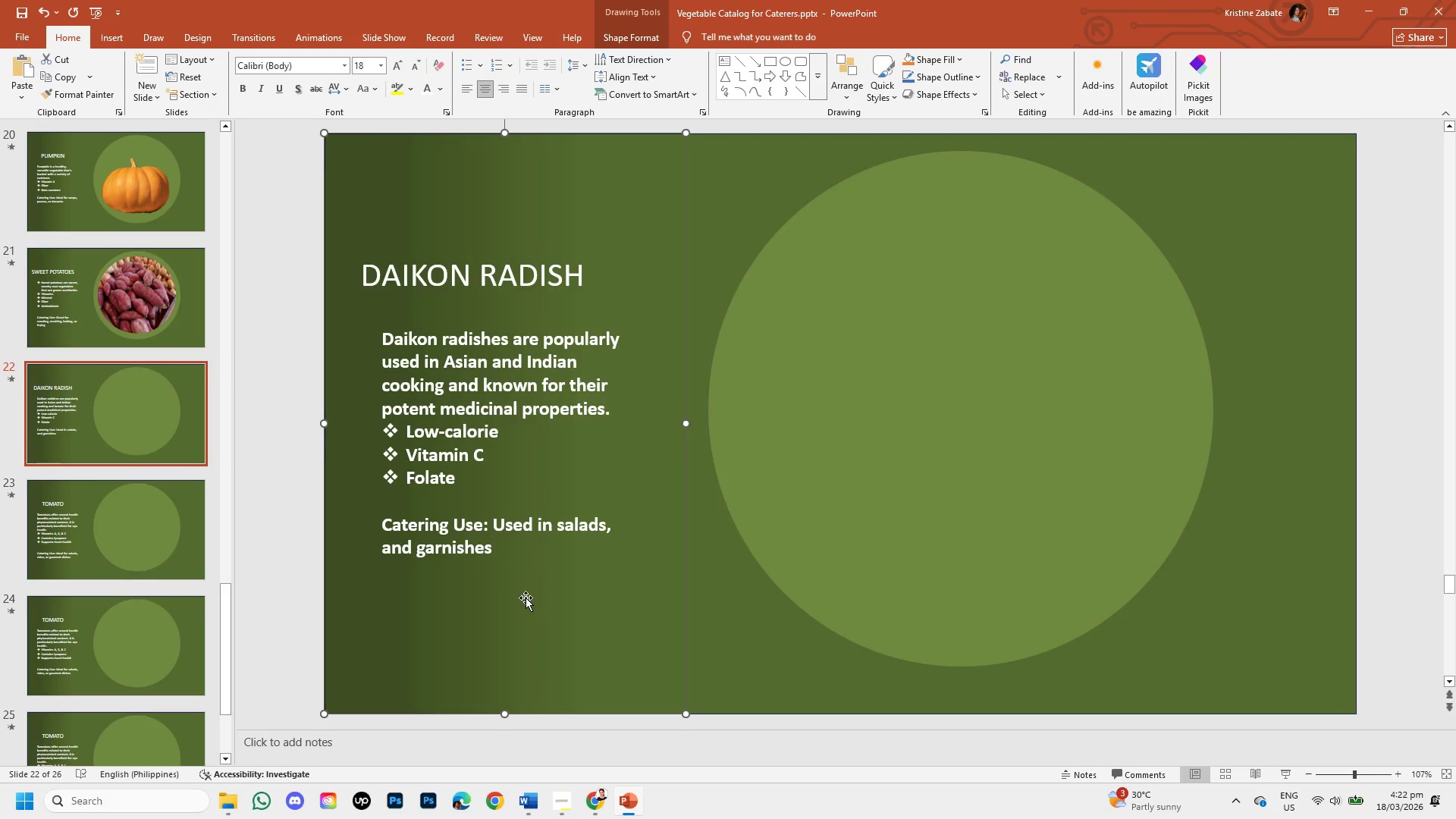 
wait(5.19)
 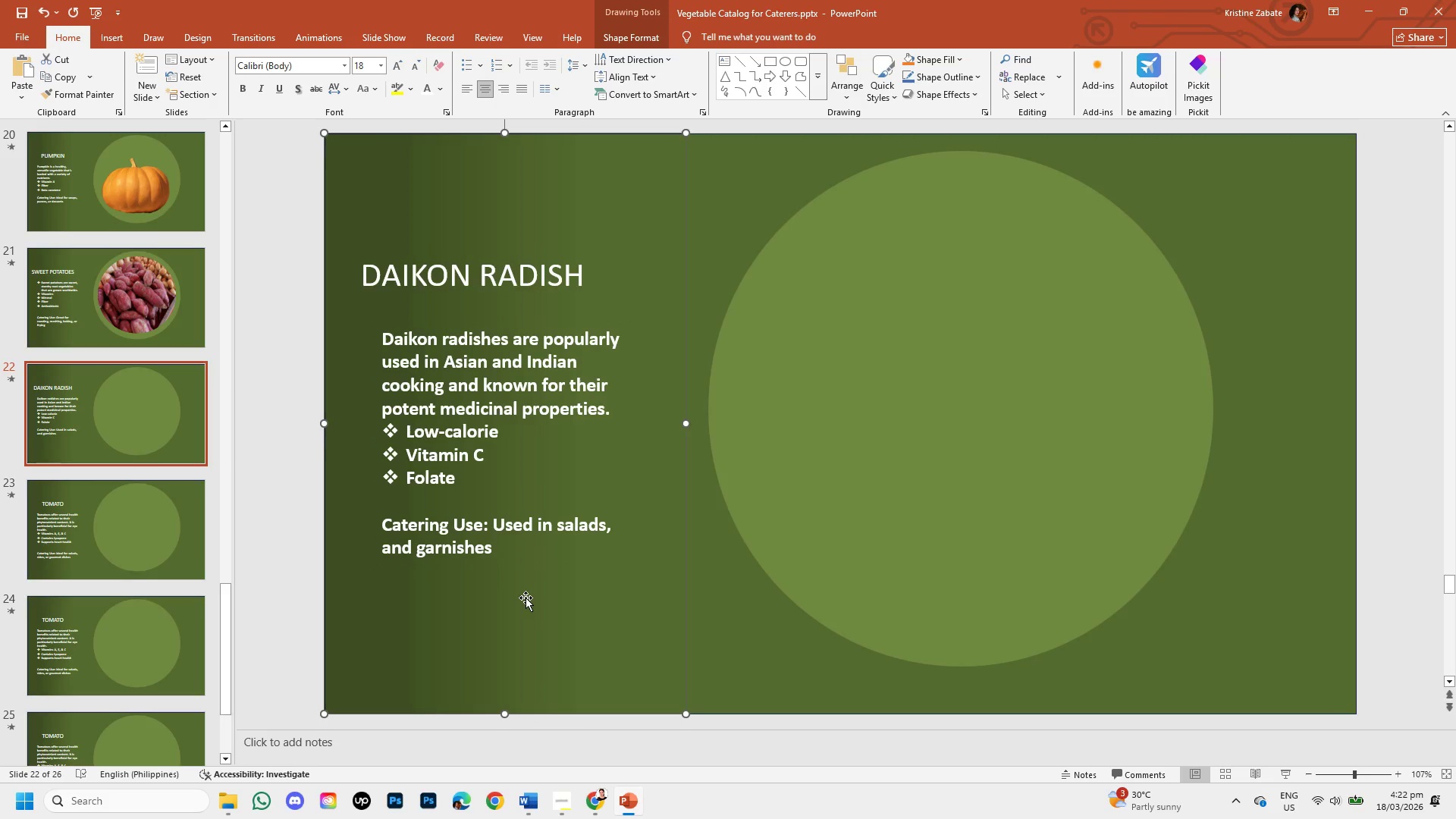 
left_click([616, 519])
 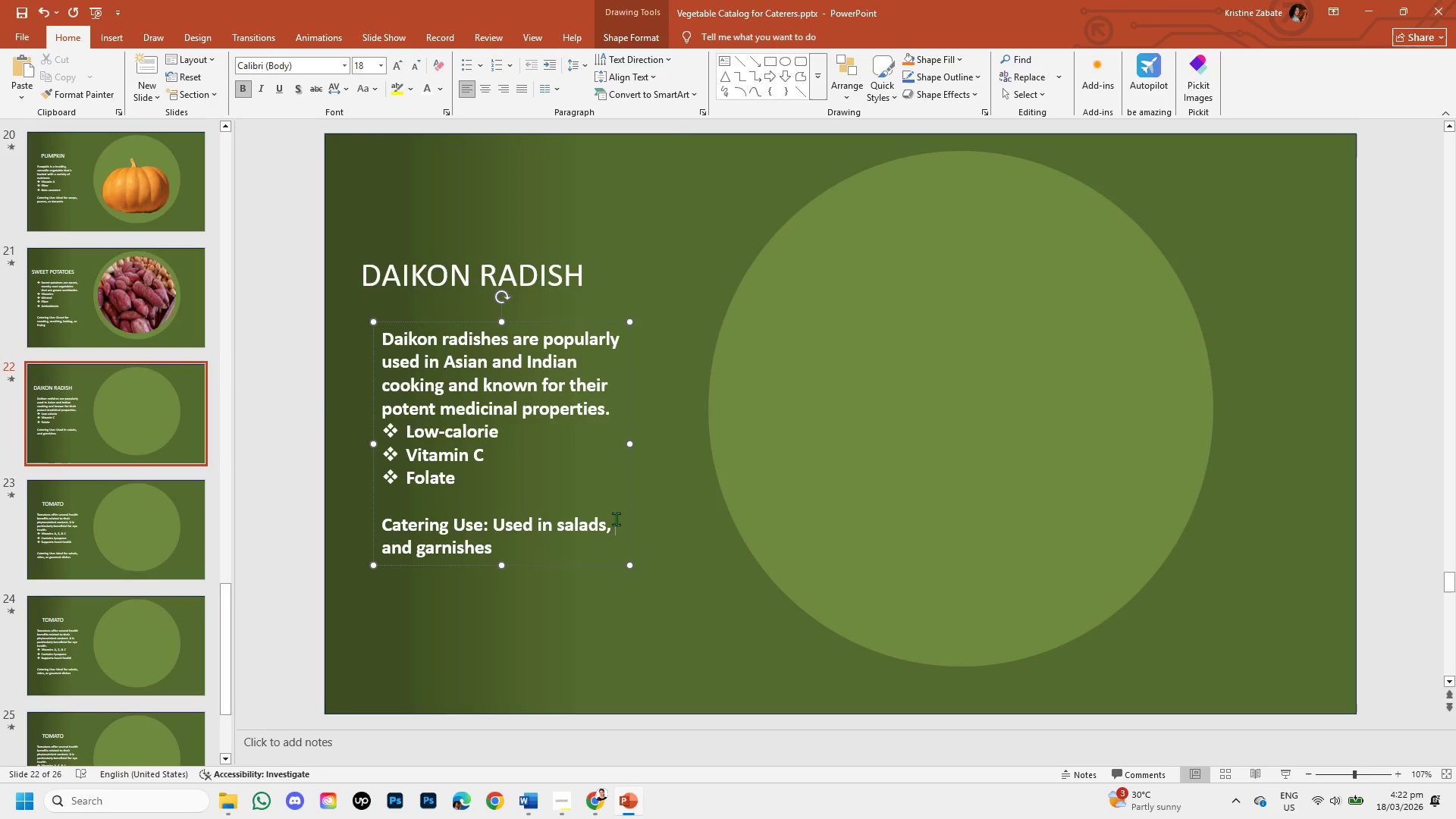 
key(Backspace)
 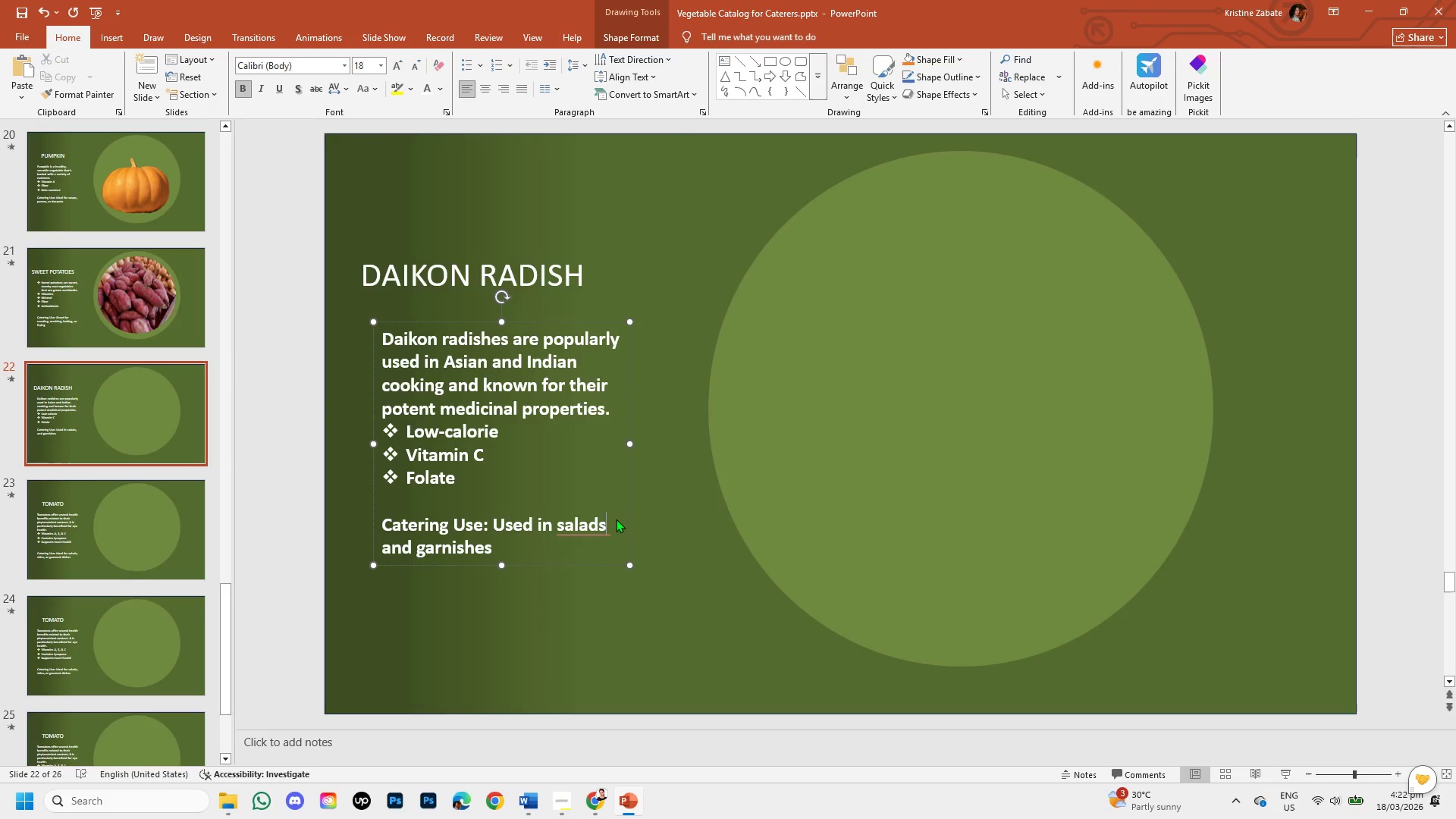 
key(Backspace)
 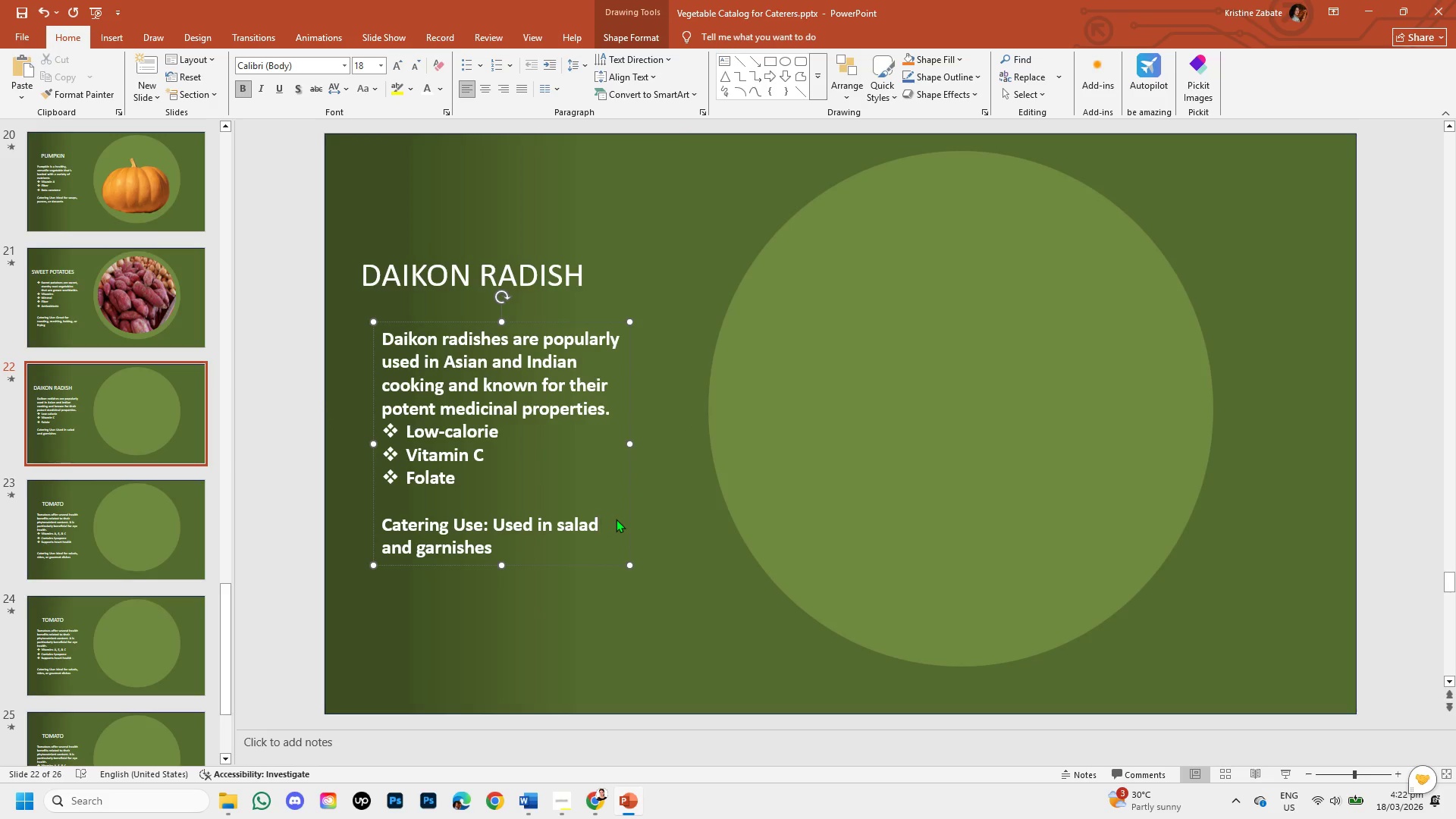 
key(S)
 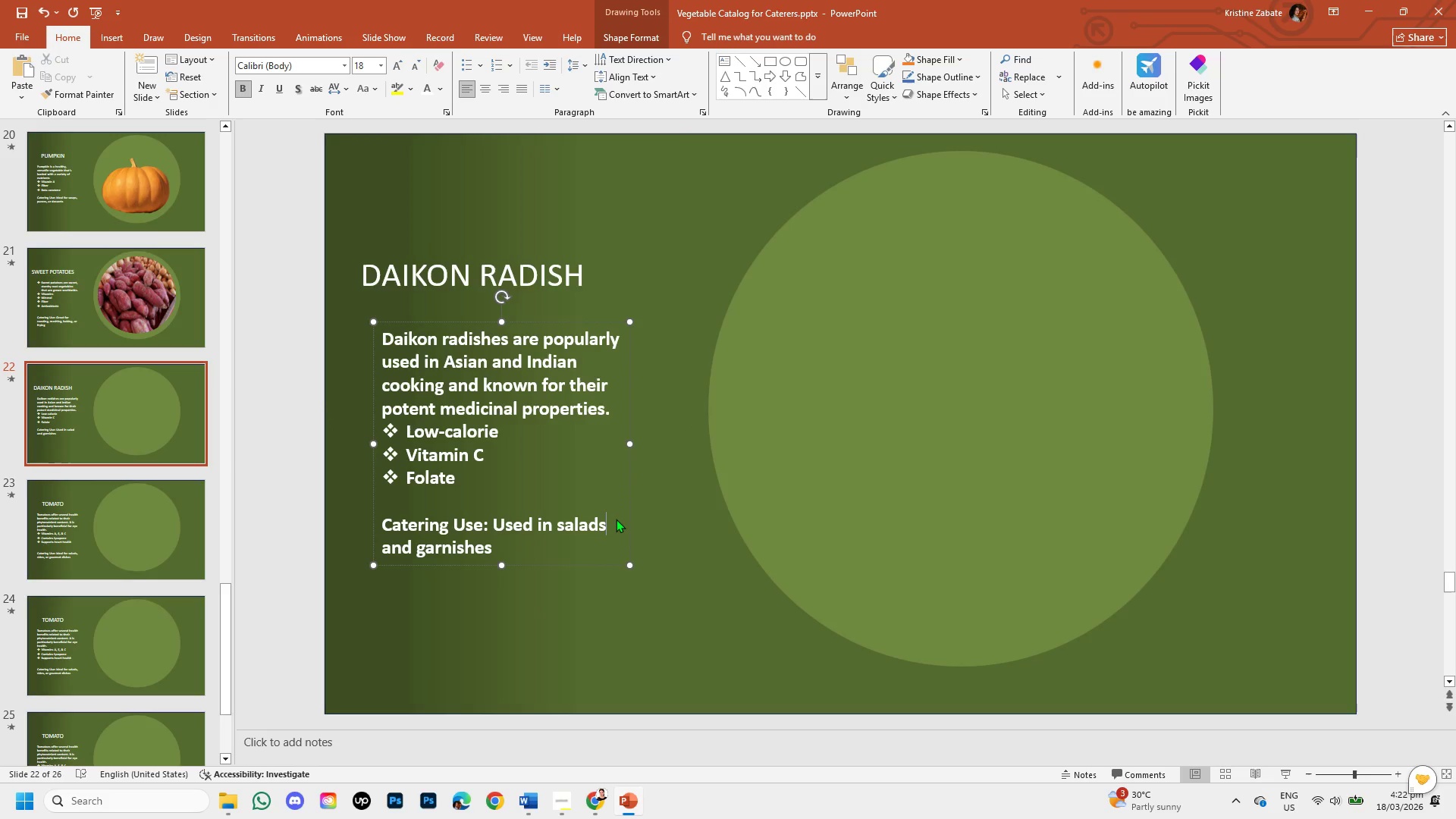 
key(Space)
 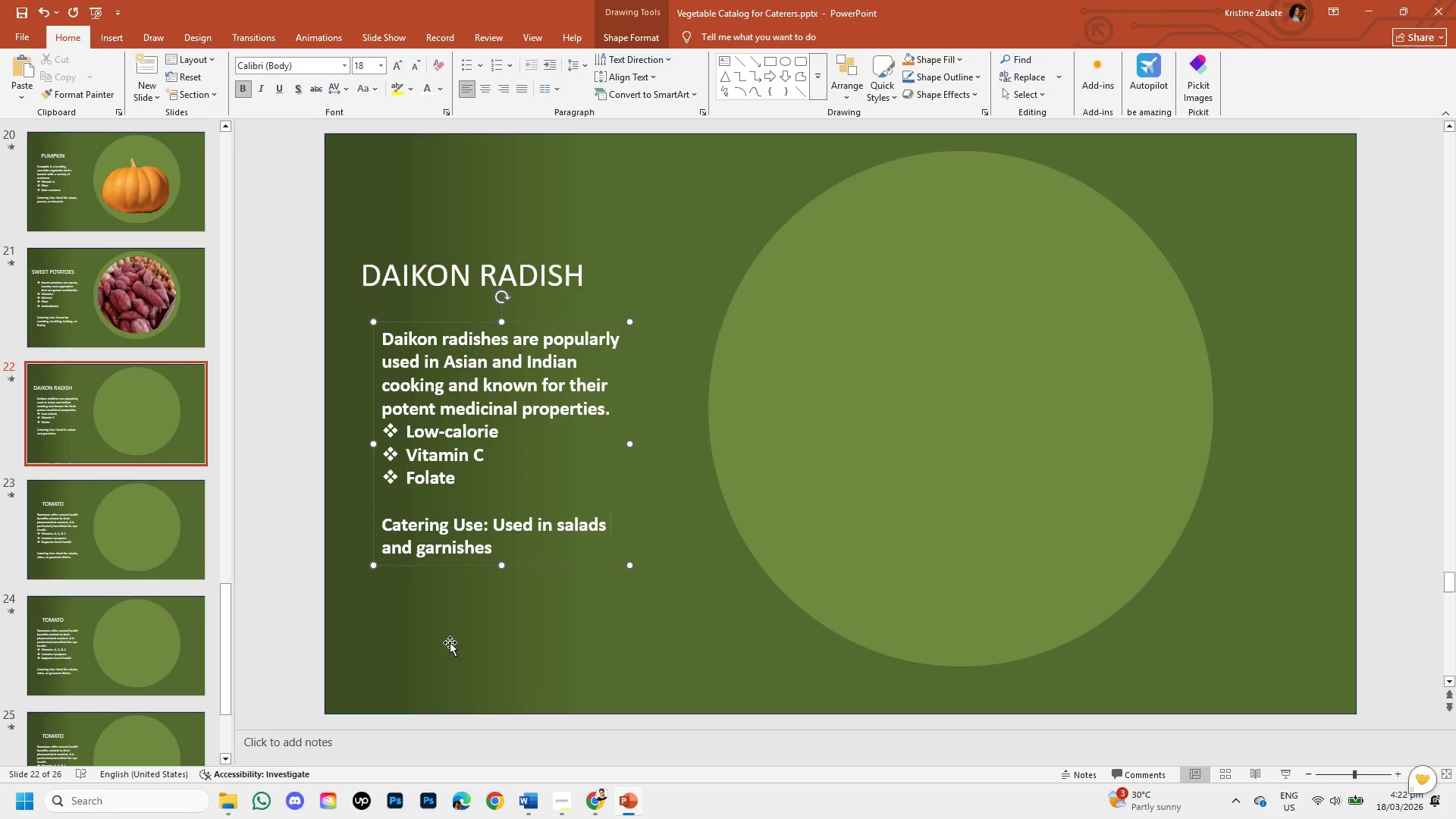 
left_click([453, 613])
 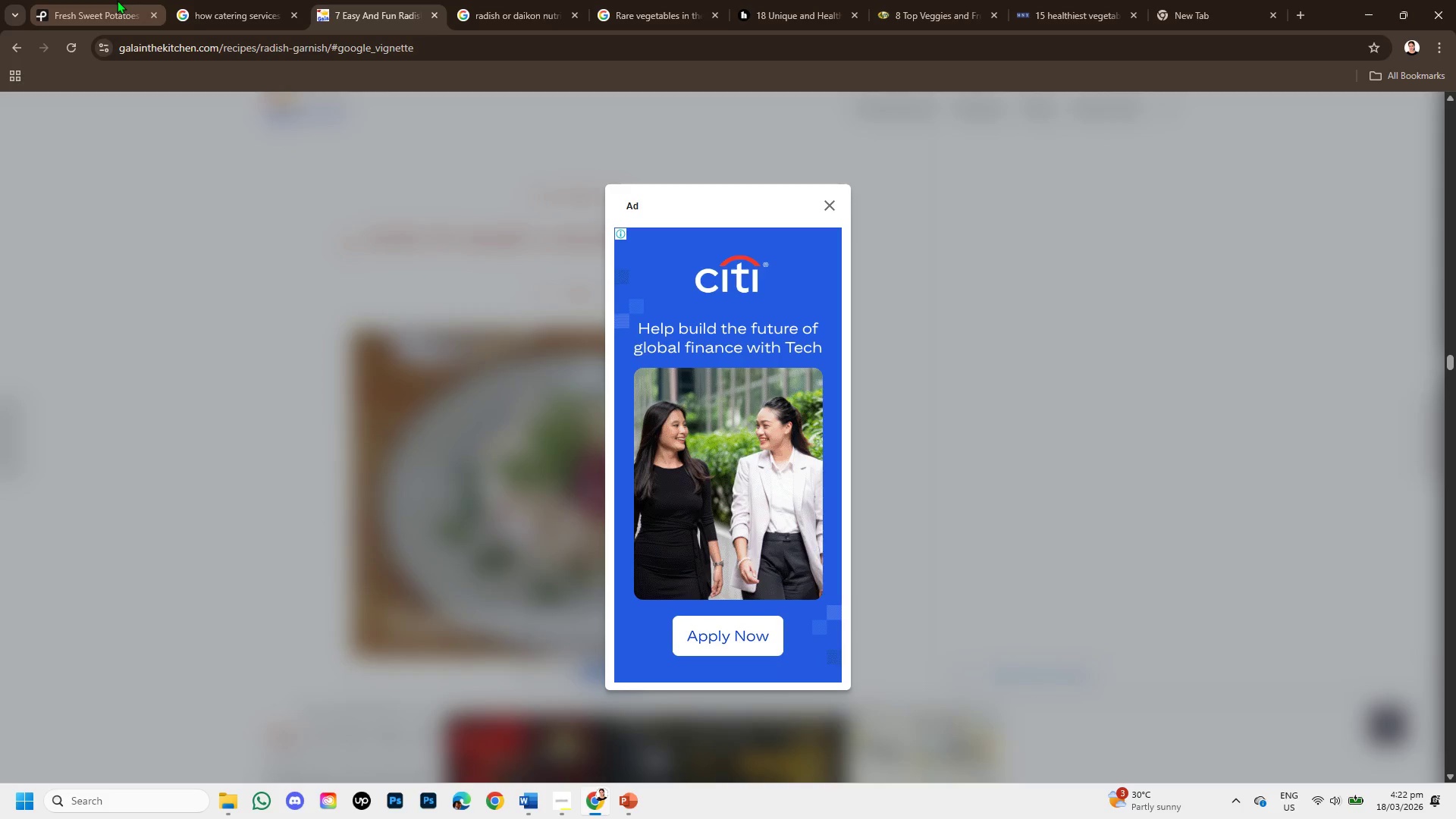 
wait(5.8)
 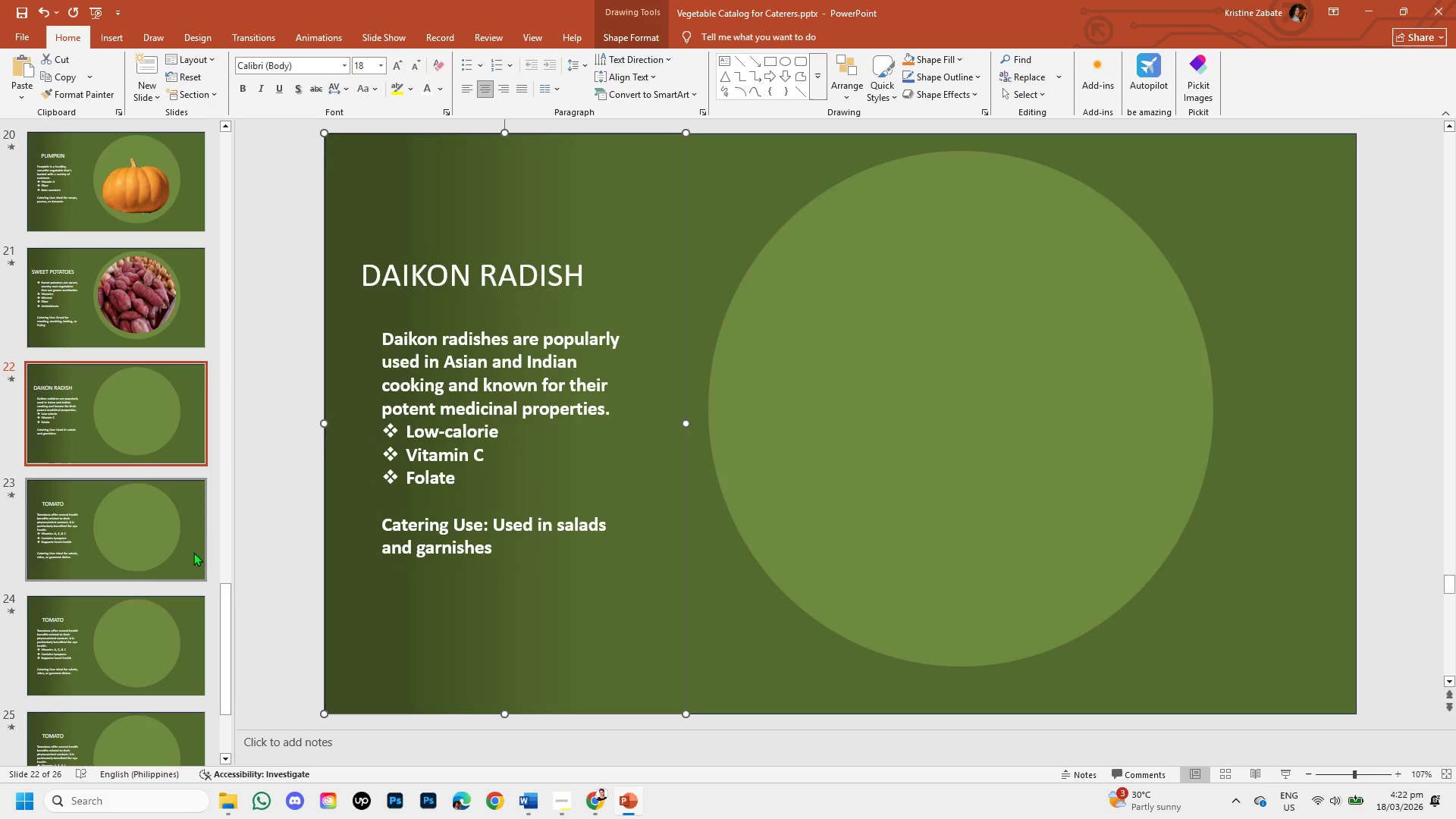 
left_click([117, 0])
 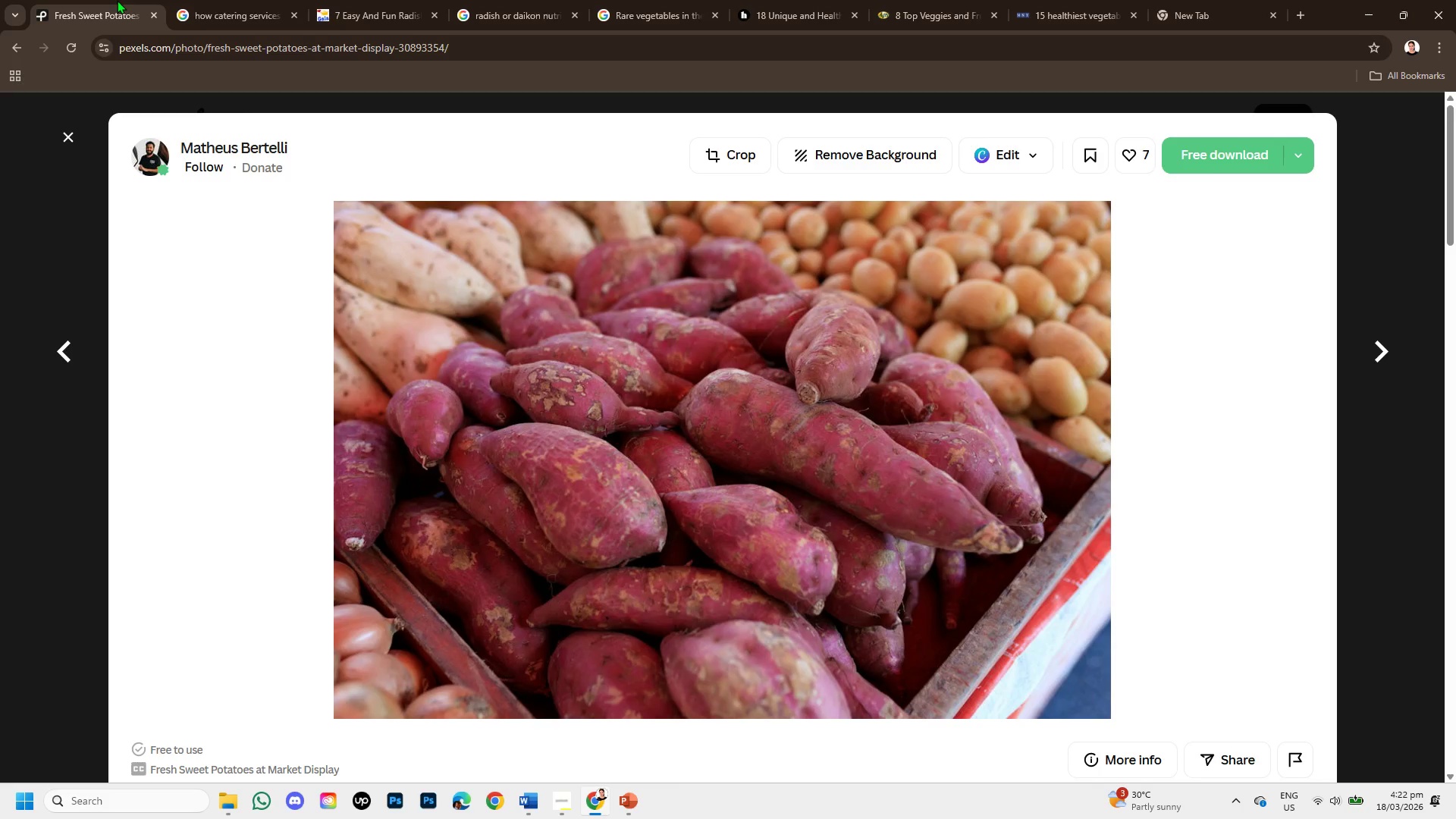 
wait(11.91)
 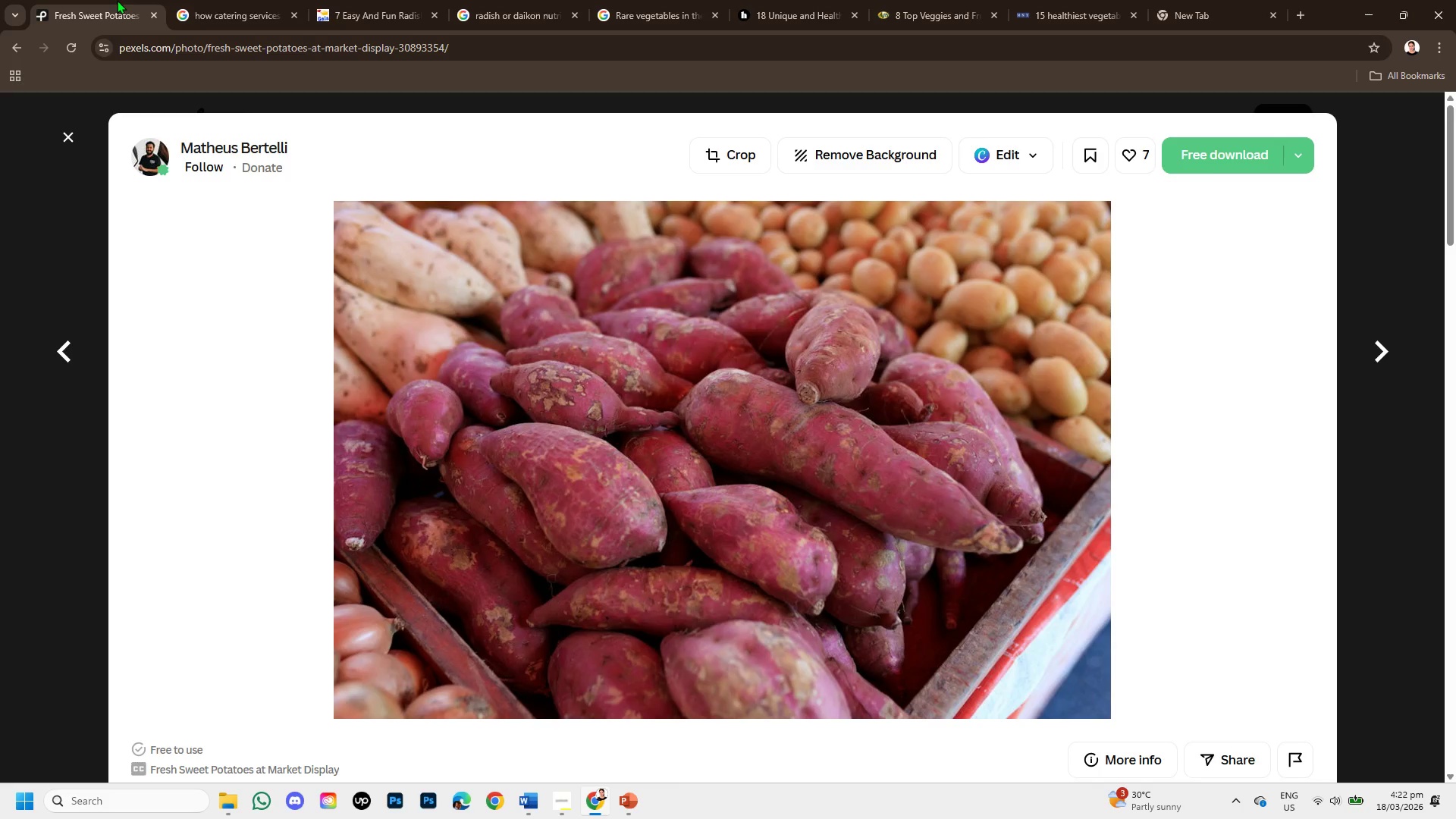 
left_click([65, 131])
 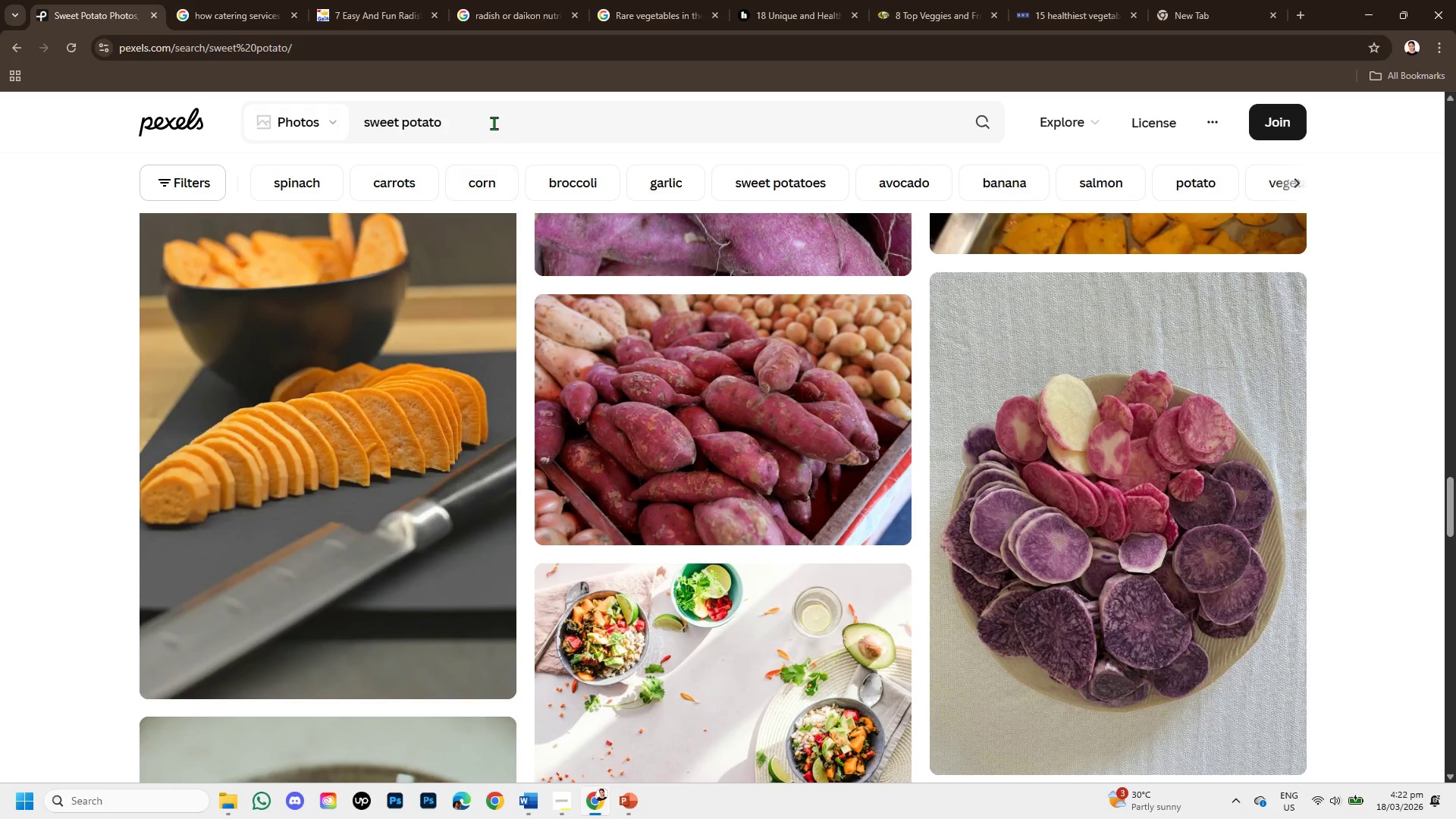 
left_click_drag(start_coordinate=[484, 118], to_coordinate=[364, 110])
 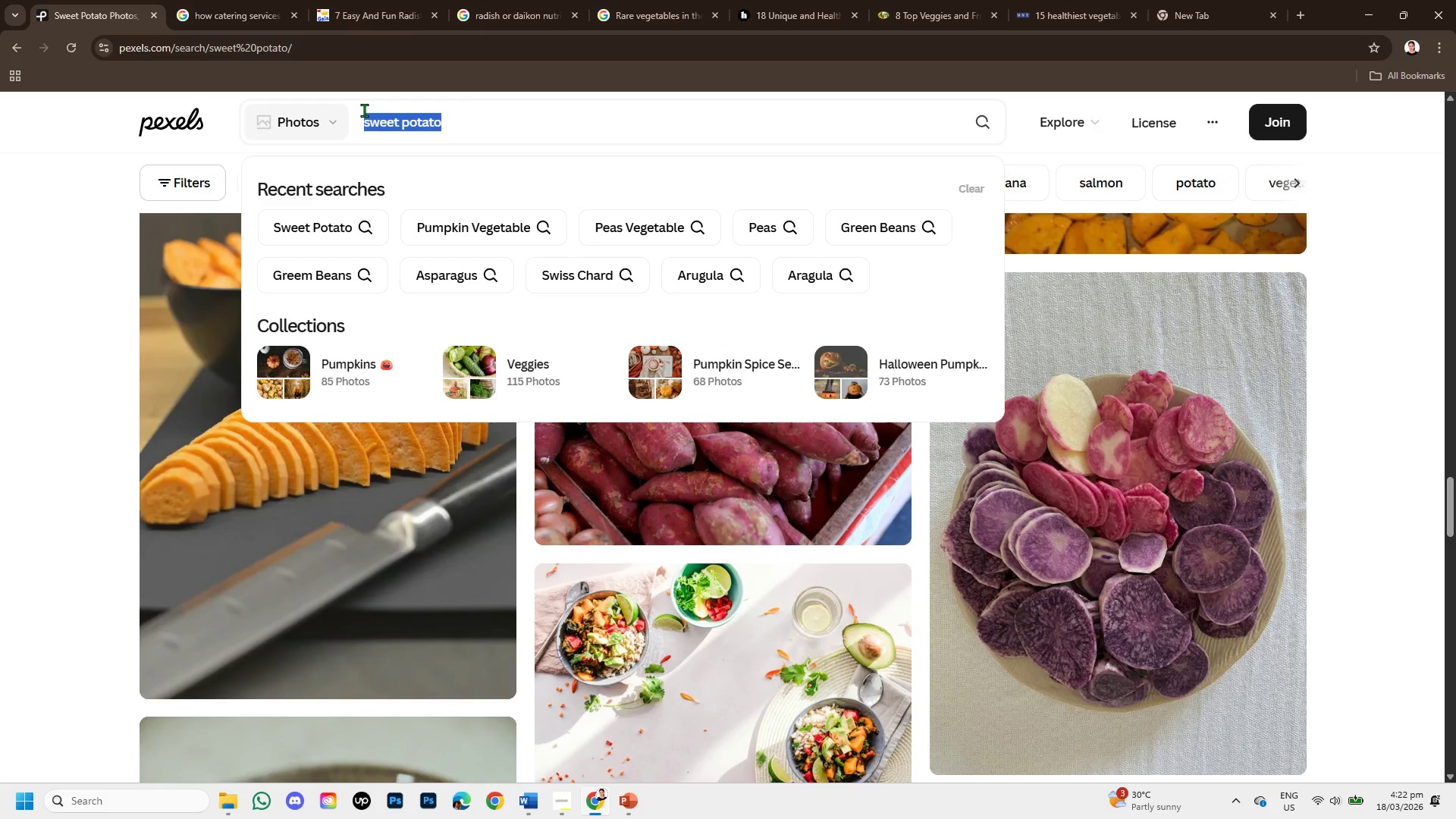 
key(Backspace)
type(daikon radish )
 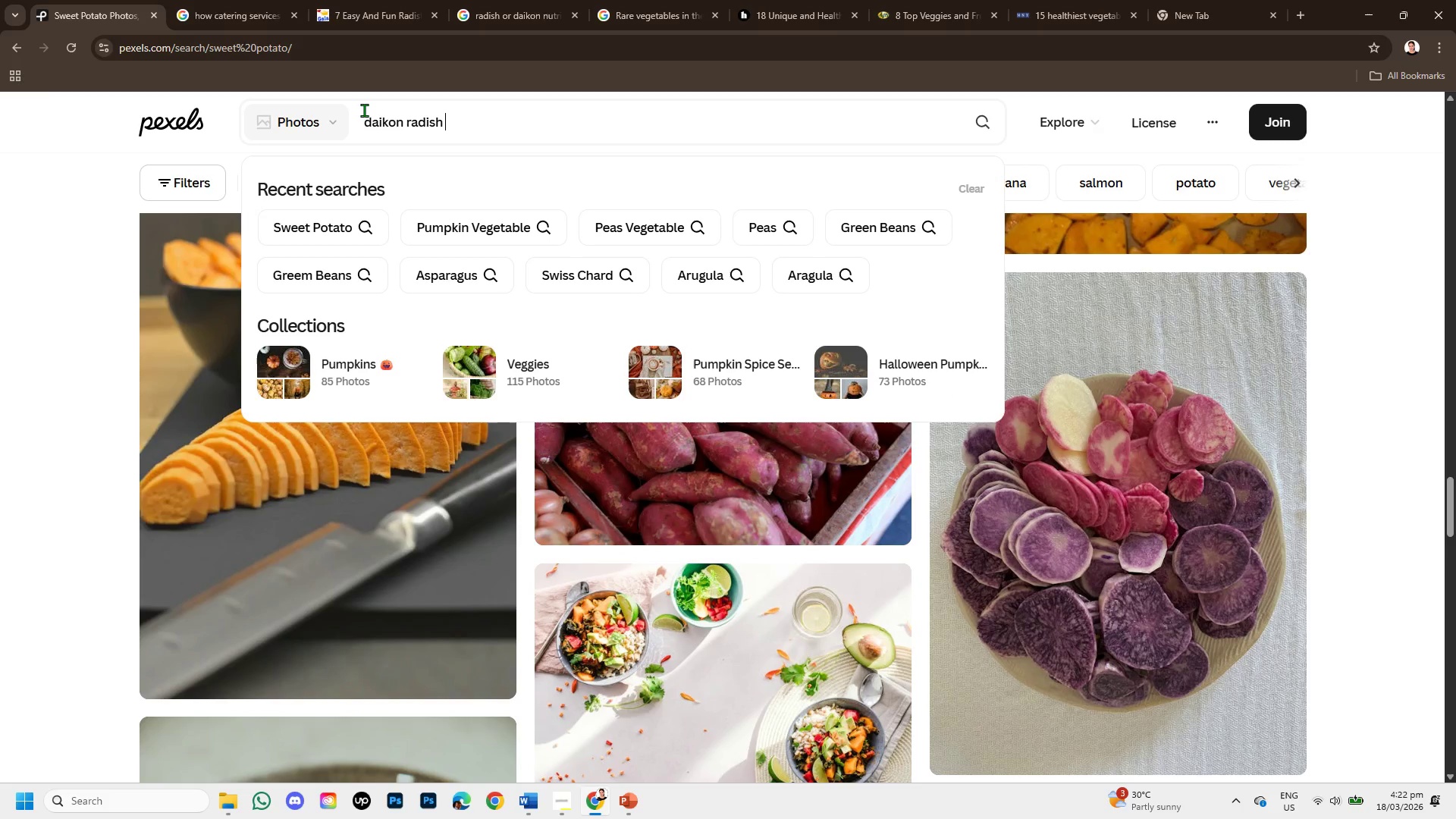 
key(Enter)
 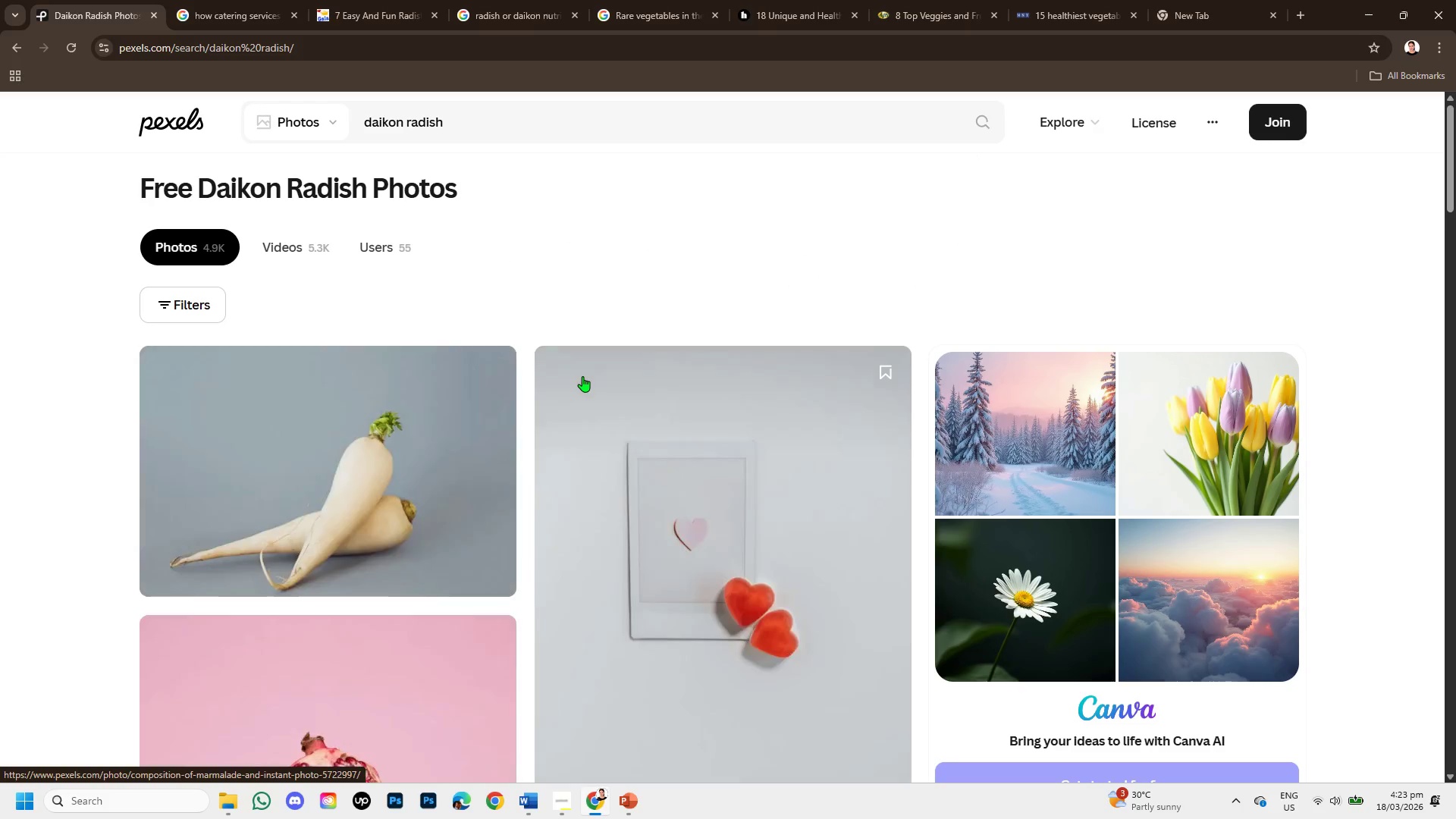 
scroll: coordinate [587, 410], scroll_direction: down, amount: 1.0
 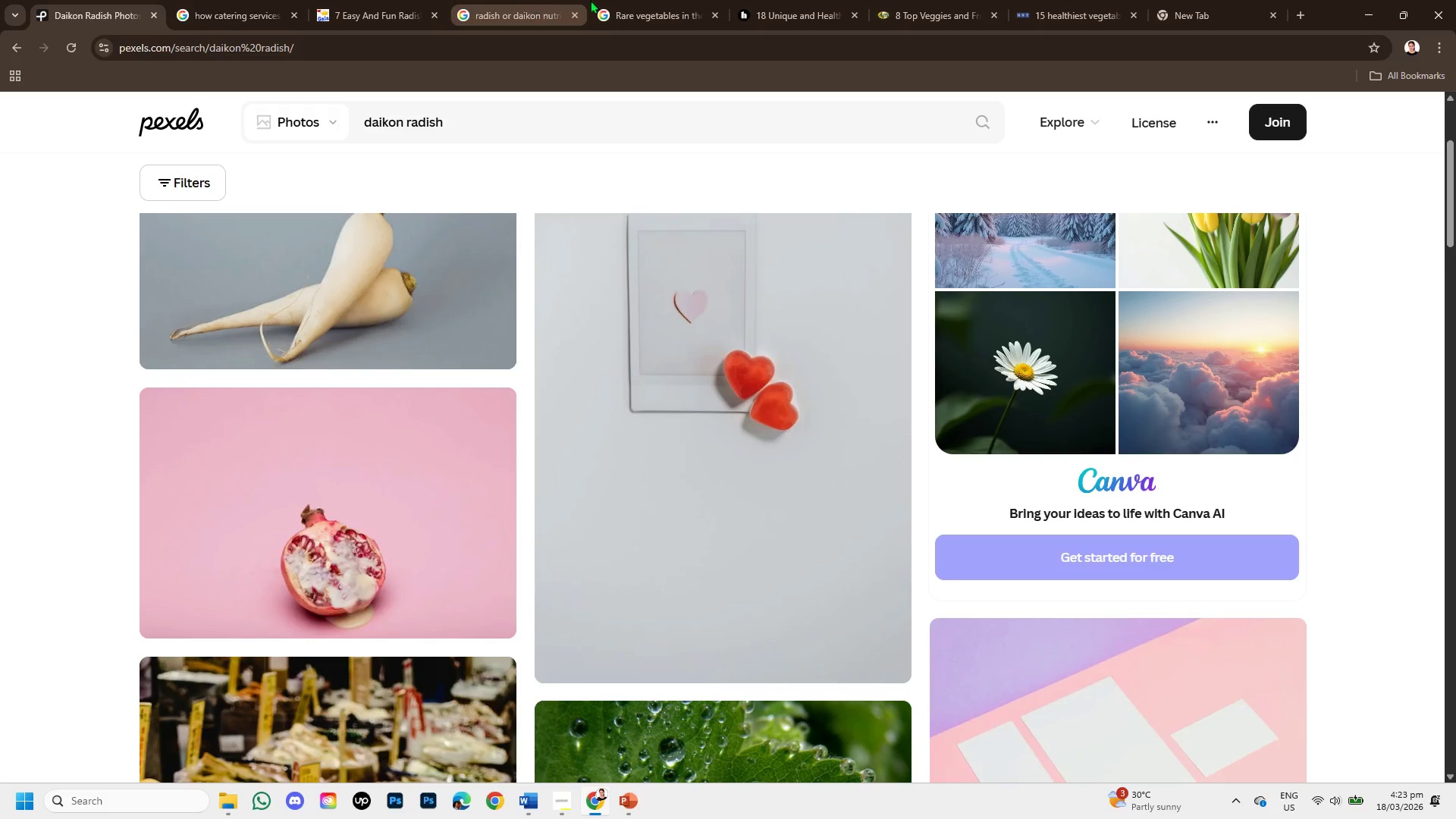 
left_click([537, 0])
 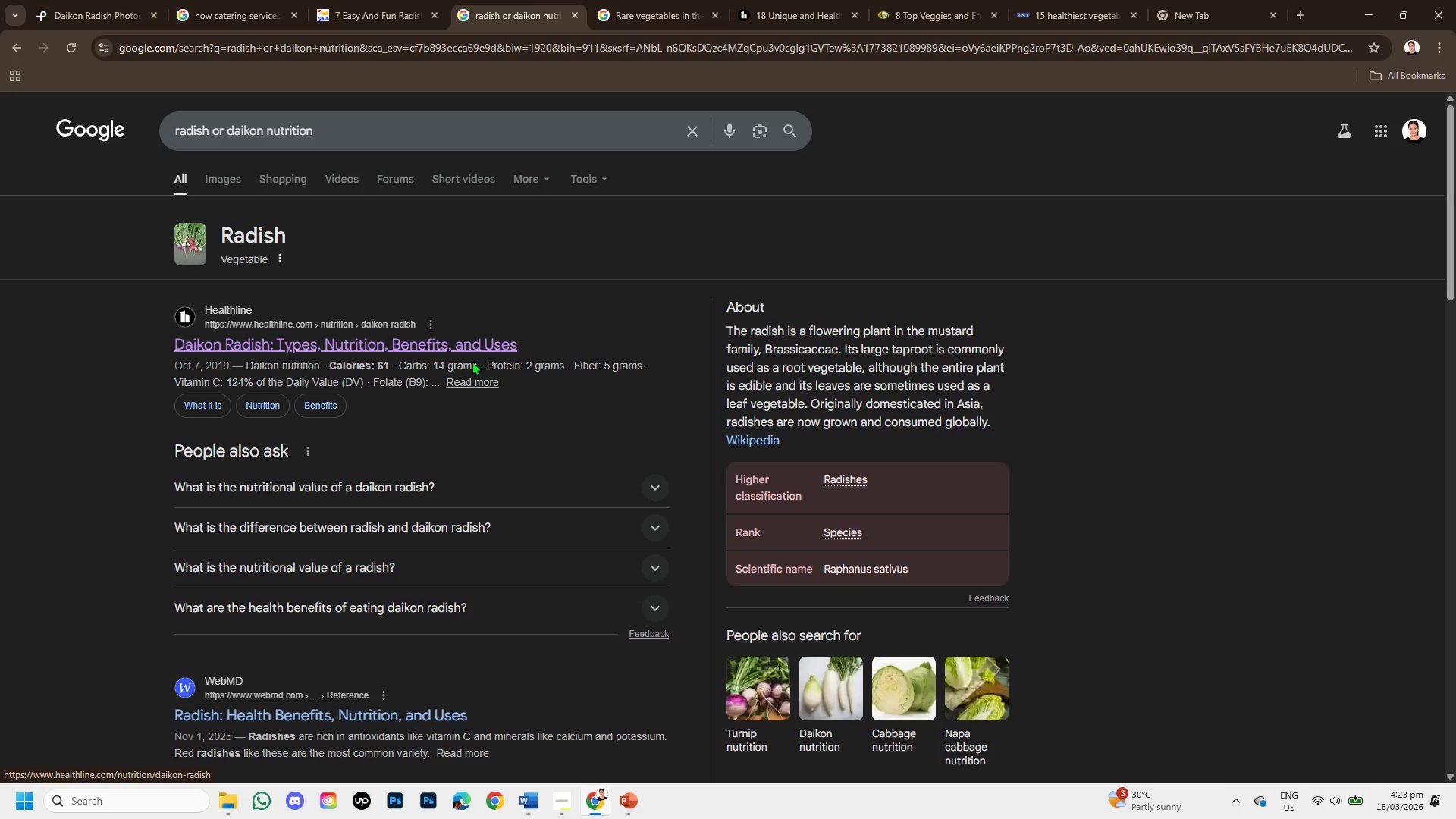 
scroll: coordinate [673, 552], scroll_direction: down, amount: 2.0
 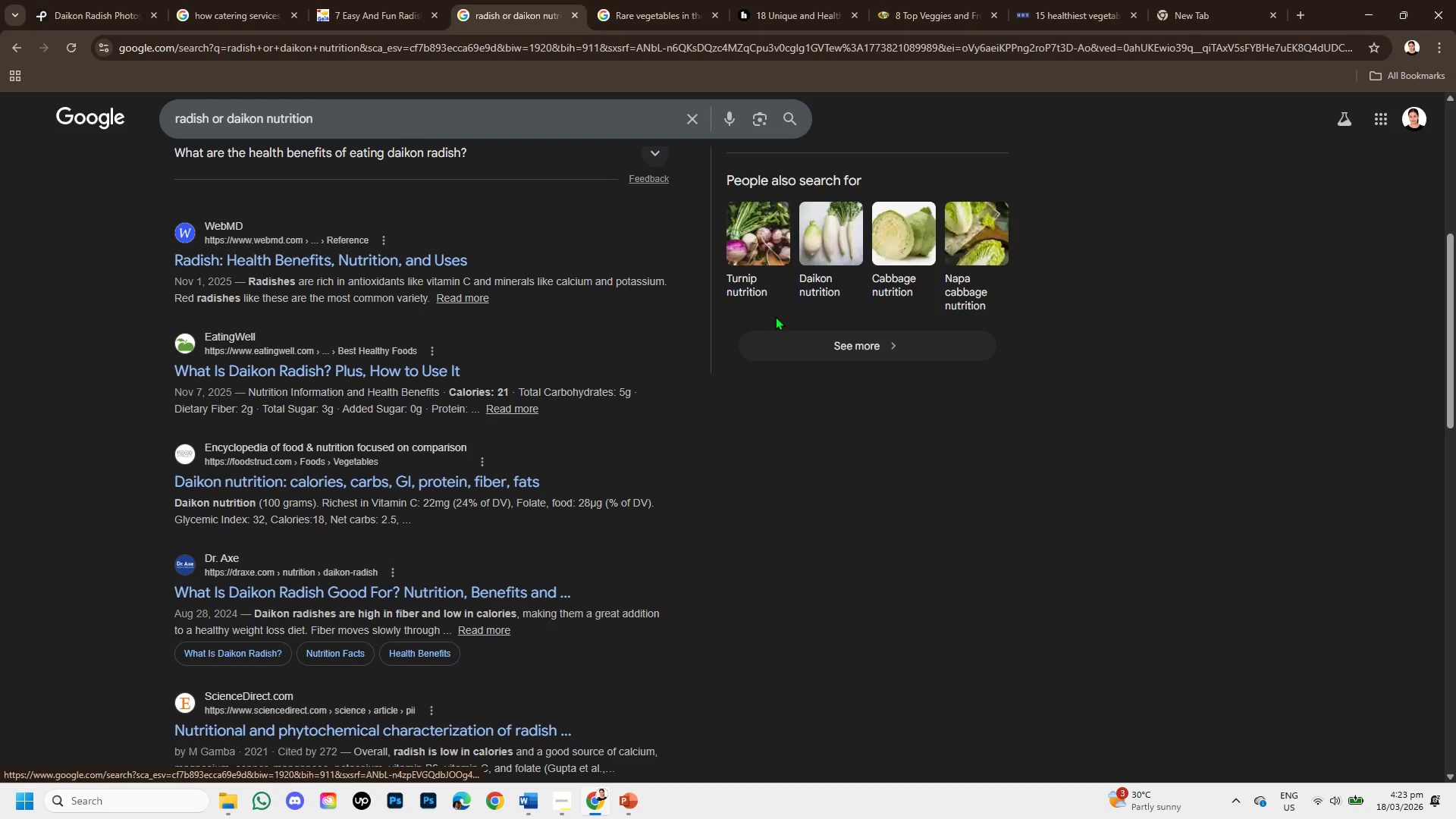 
scroll: coordinate [775, 308], scroll_direction: up, amount: 1.0
 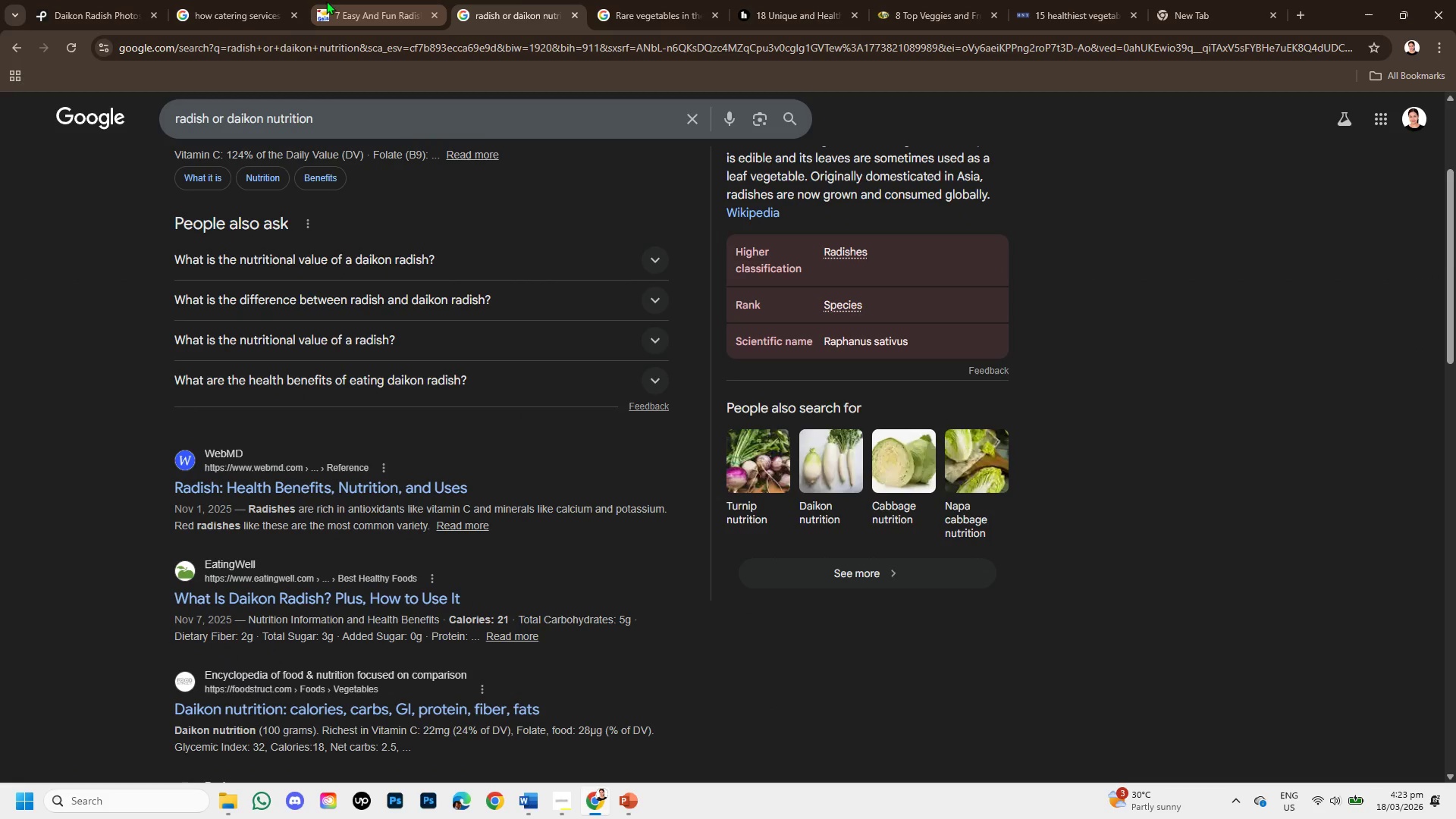 
left_click([102, 0])
 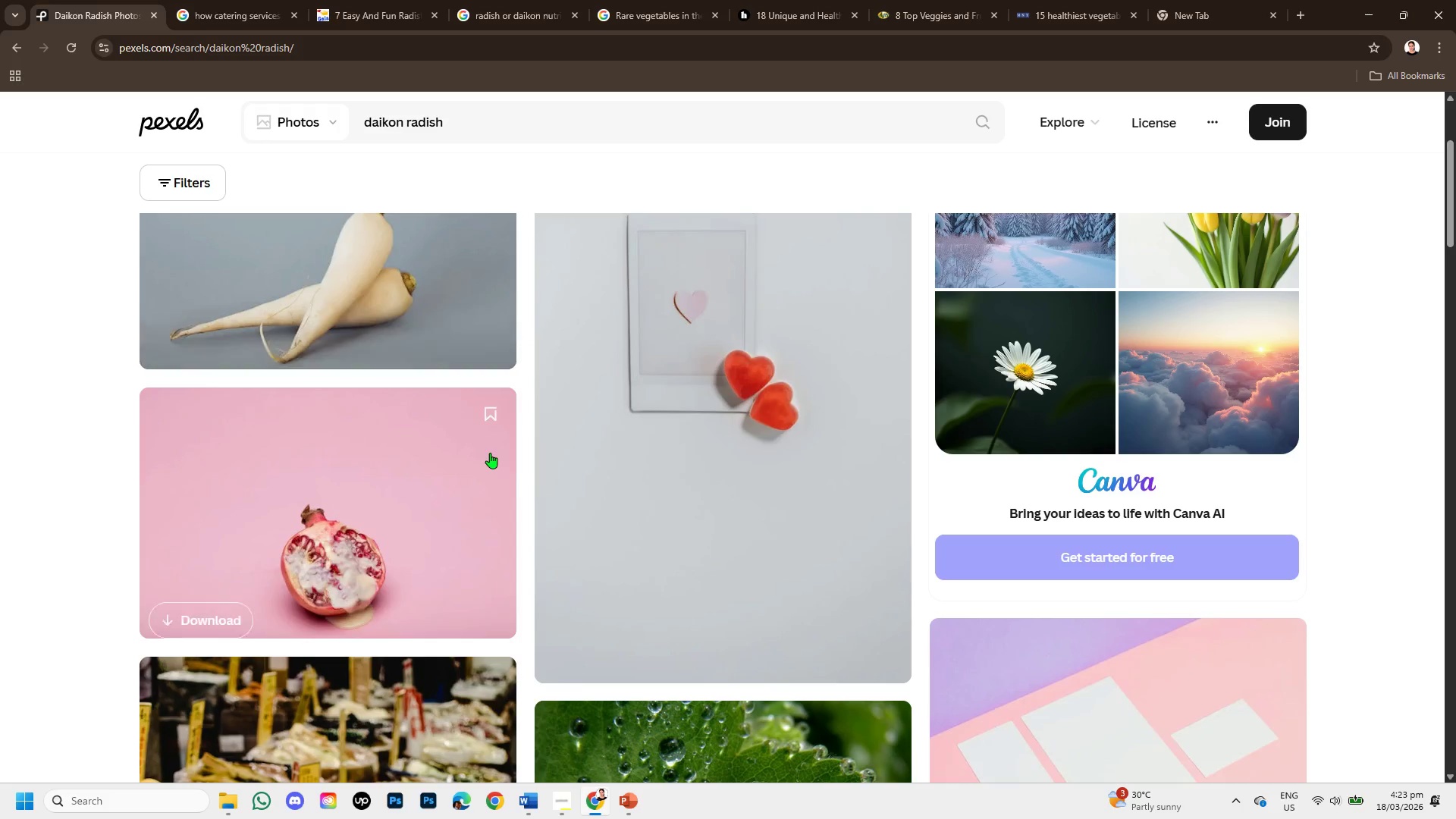 
scroll: coordinate [628, 521], scroll_direction: down, amount: 4.0
 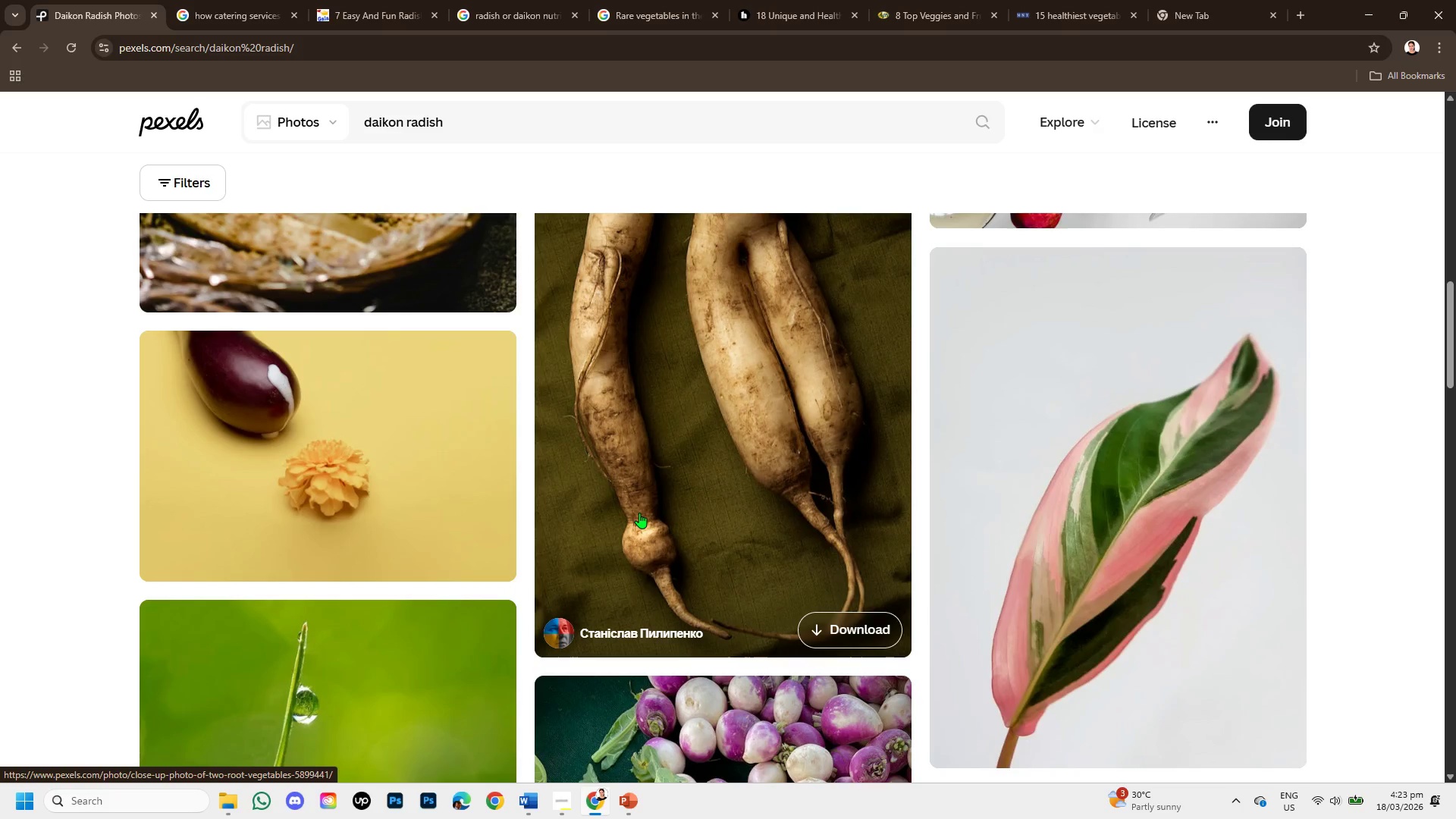 
scroll: coordinate [640, 513], scroll_direction: up, amount: 4.0
 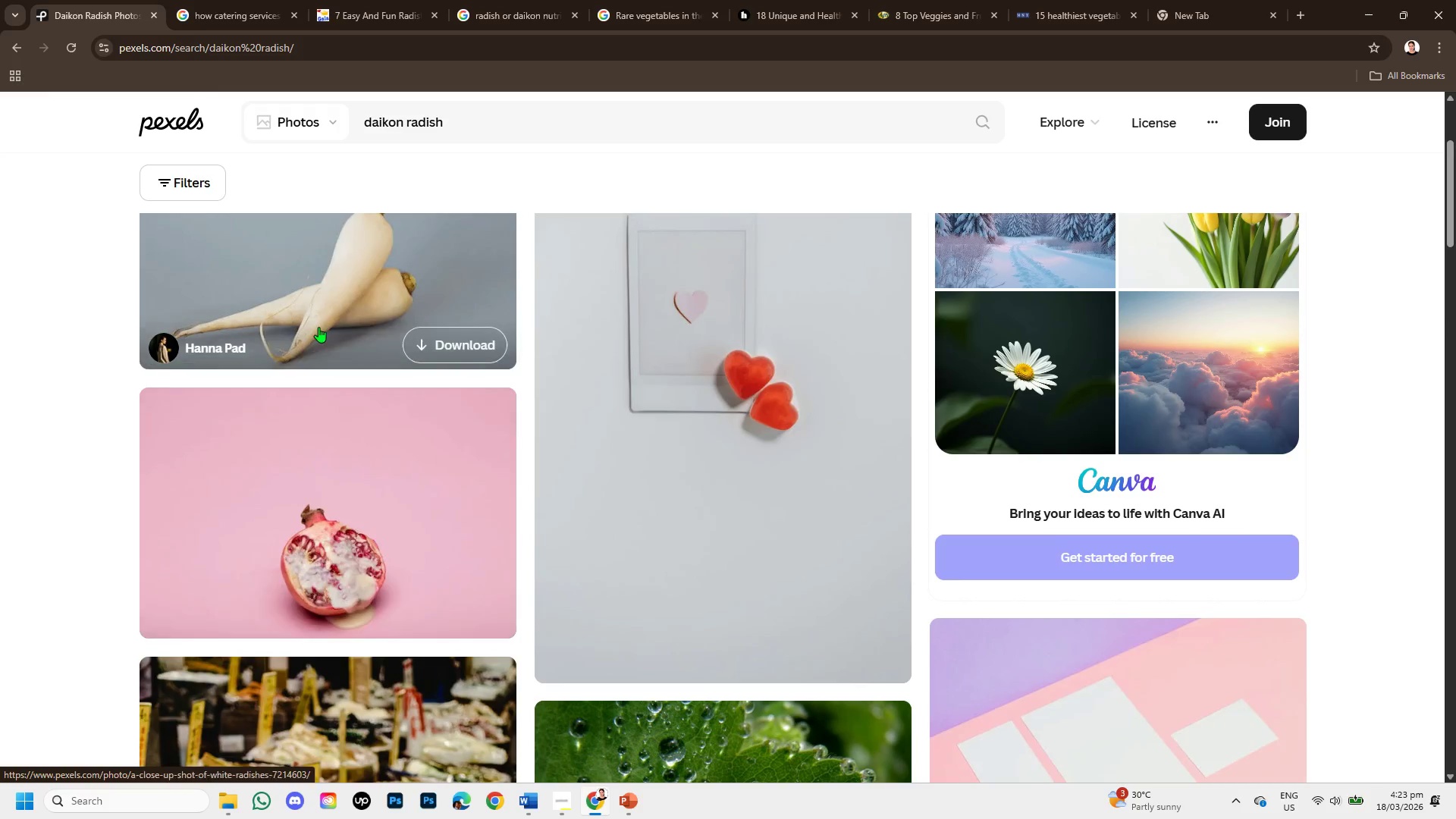 
left_click([318, 325])
 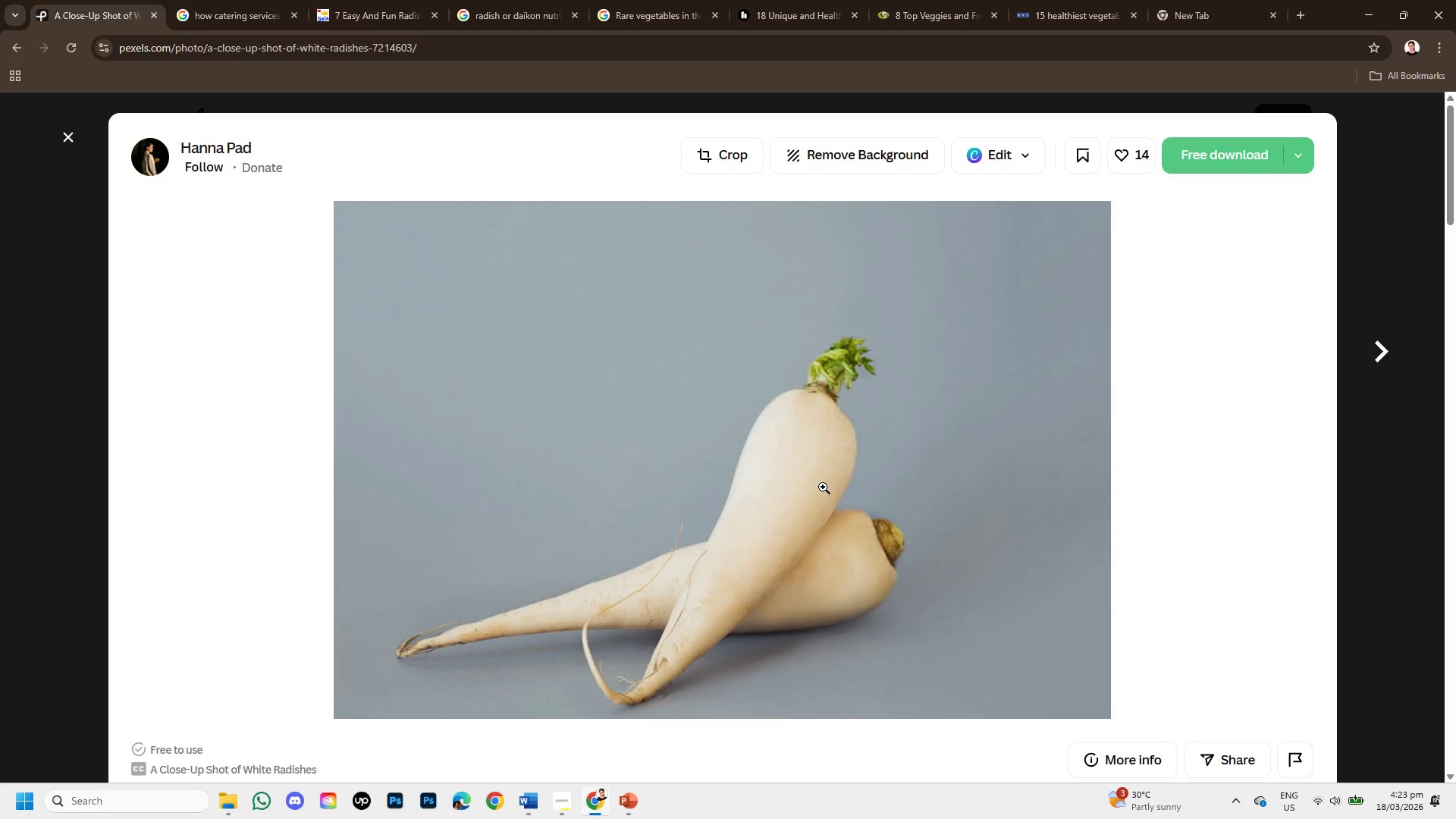 
scroll: coordinate [823, 487], scroll_direction: down, amount: 3.0
 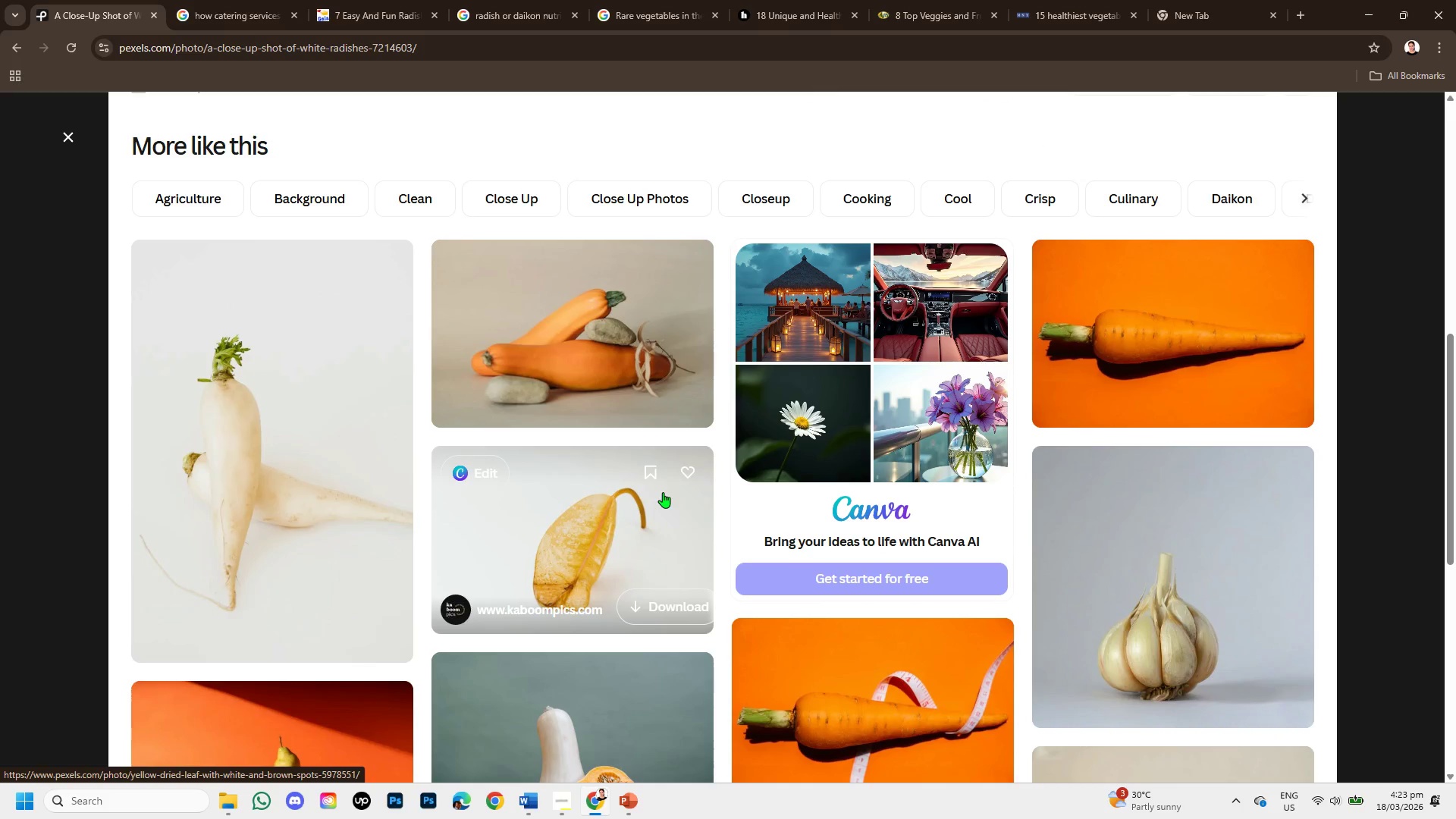 
left_click([318, 454])
 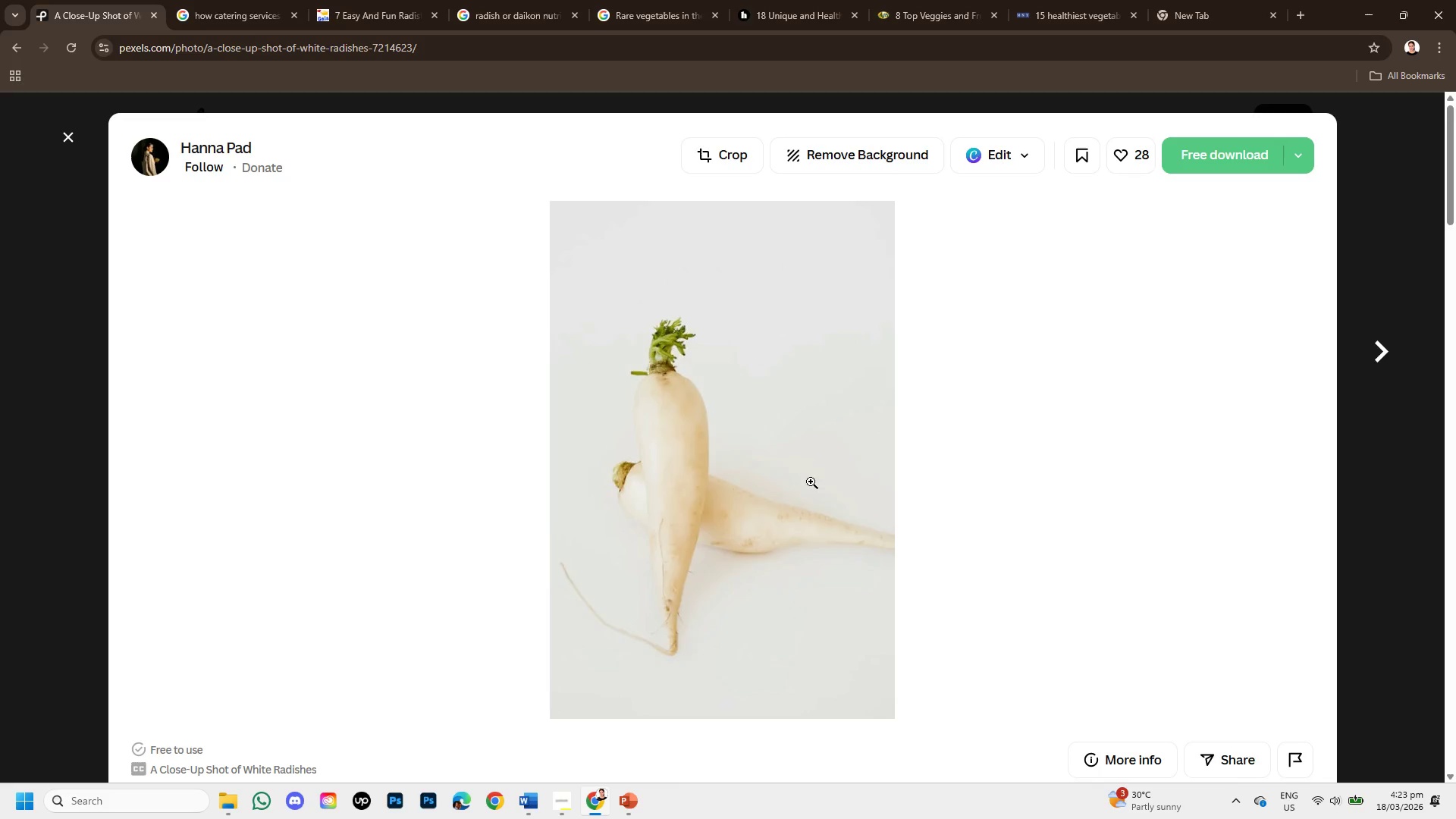 
scroll: coordinate [808, 457], scroll_direction: down, amount: 3.0
 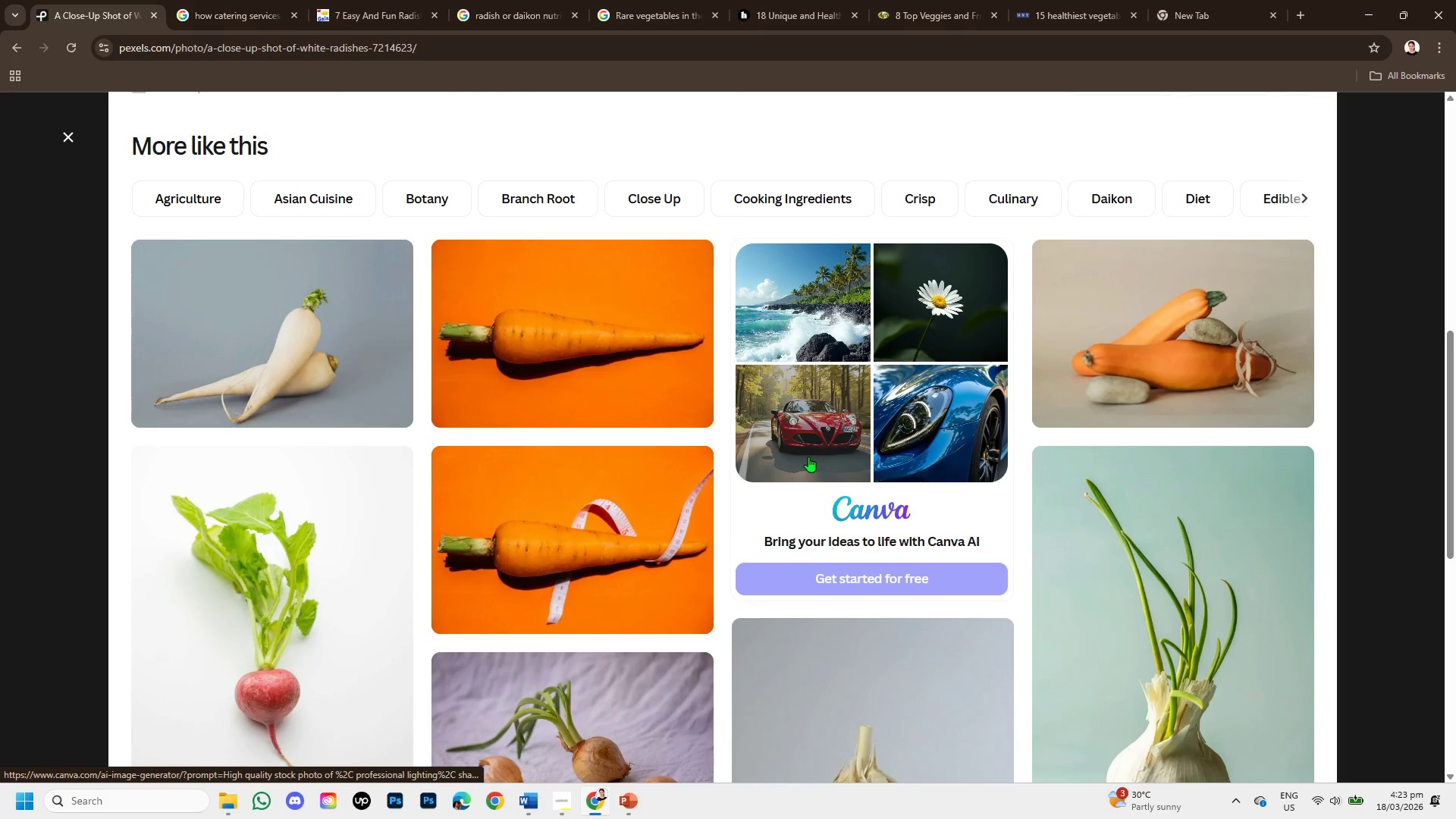 
scroll: coordinate [808, 457], scroll_direction: up, amount: 3.0
 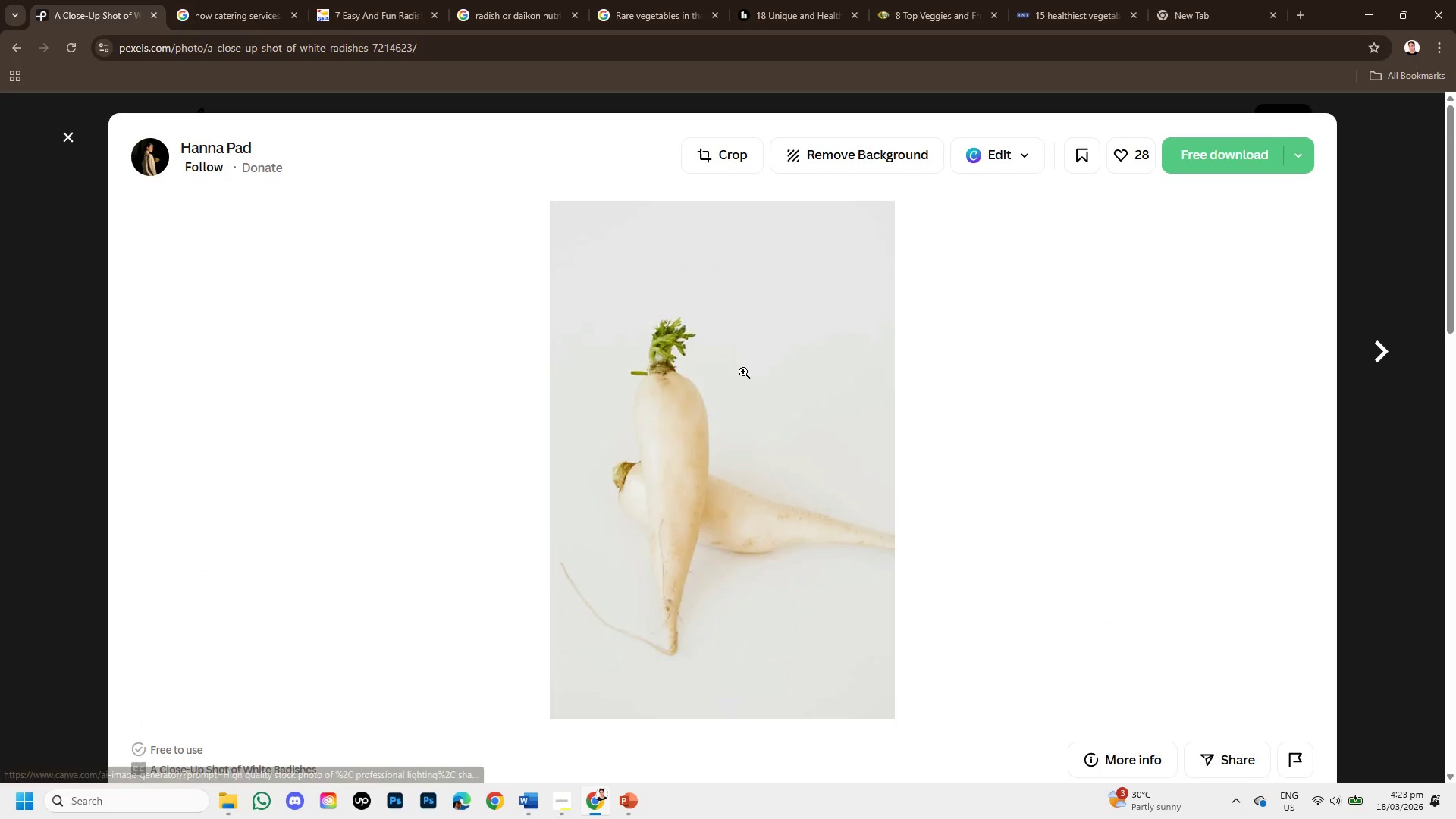 
right_click([743, 372])
 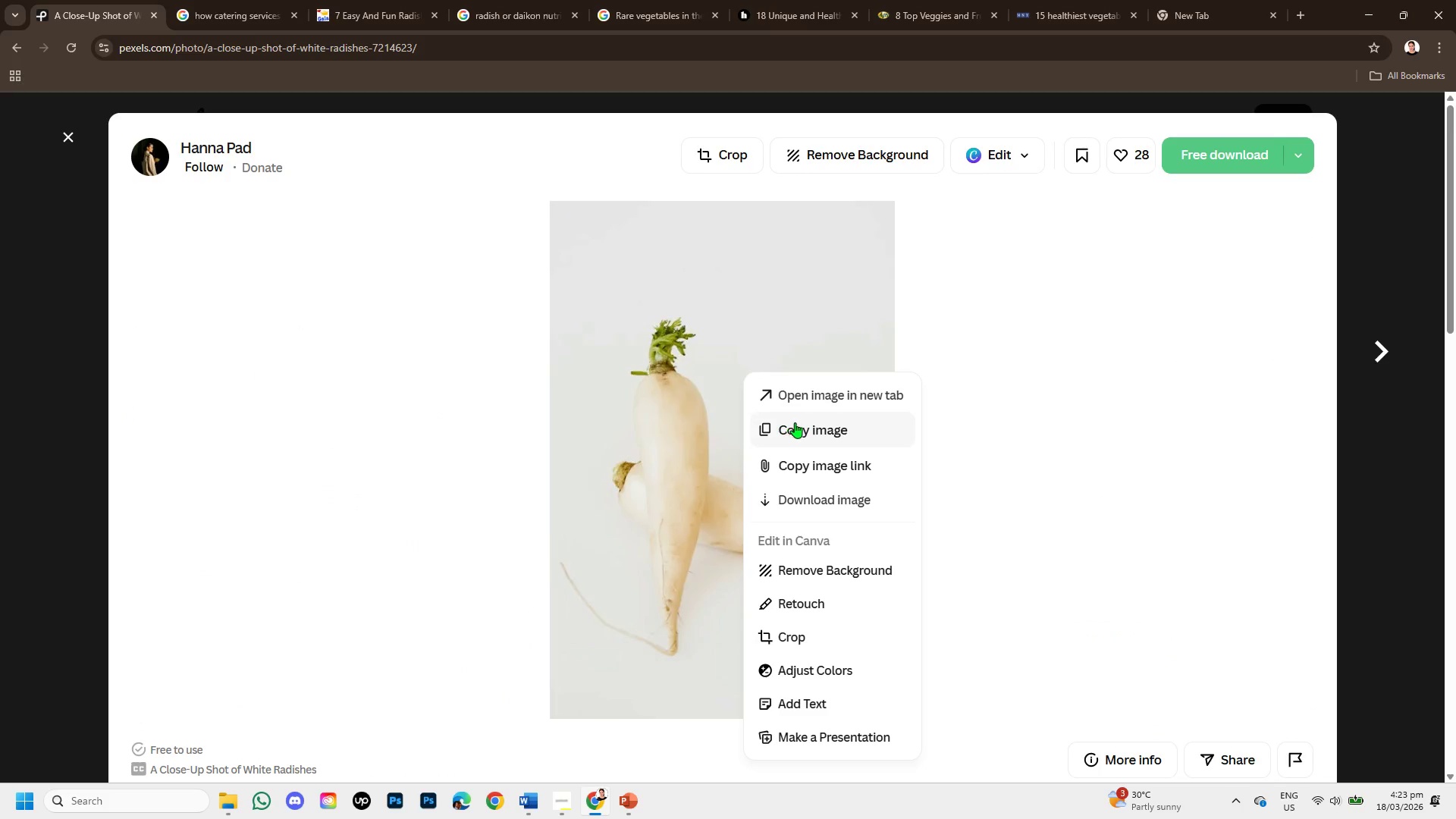 
left_click([797, 423])
 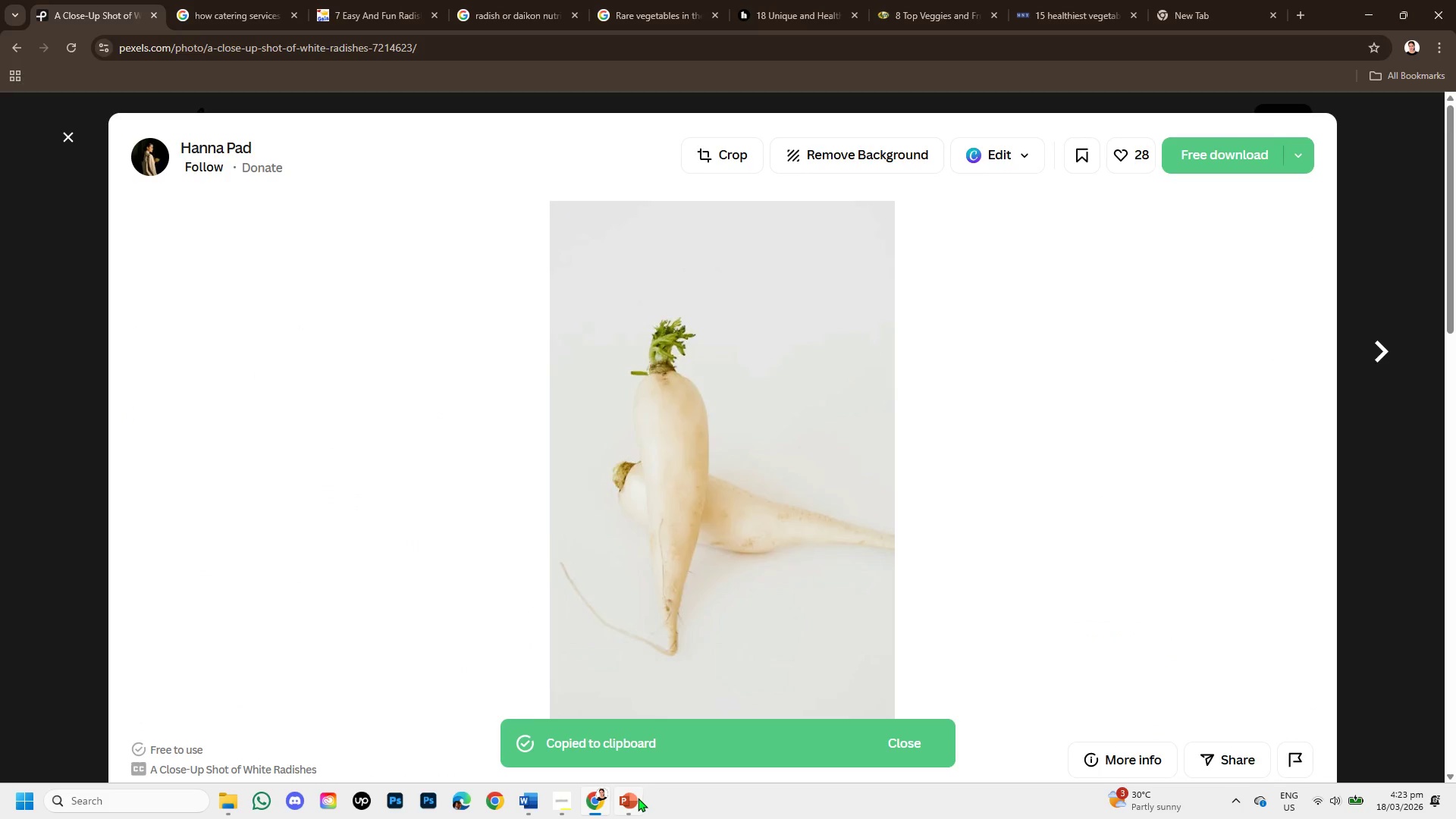 
left_click([632, 799])
 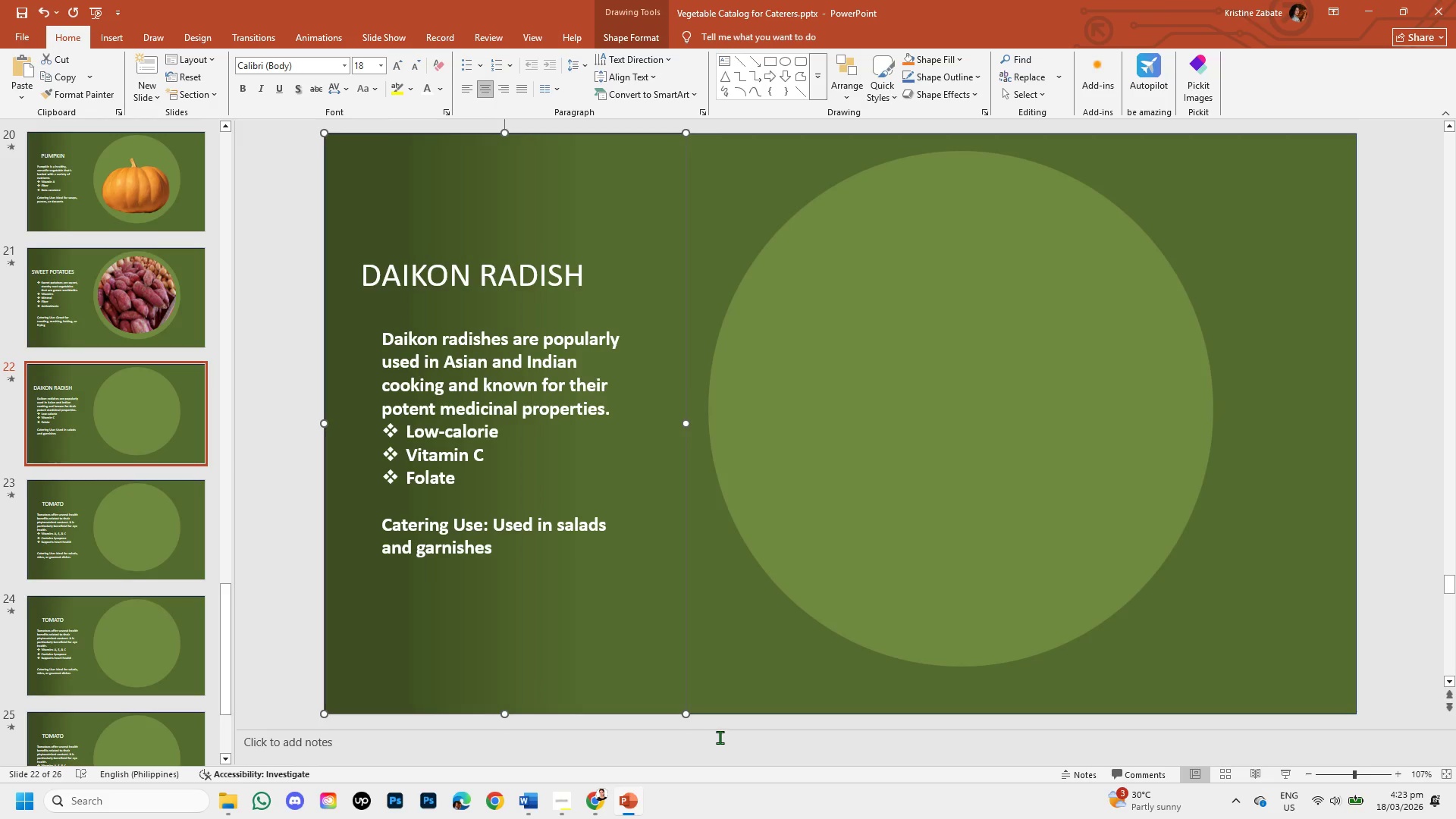 
key(Control+V)
 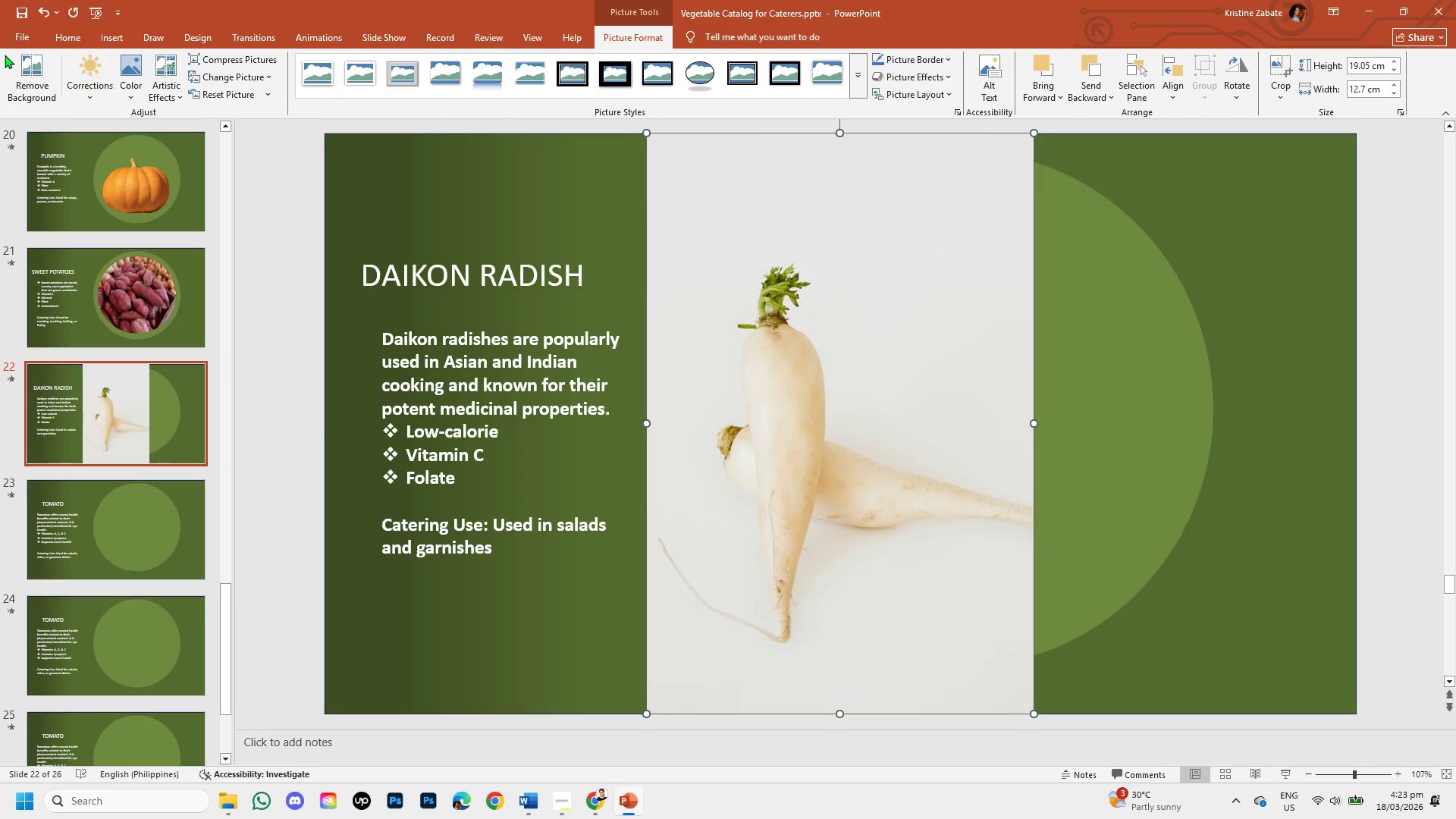 
left_click([26, 89])
 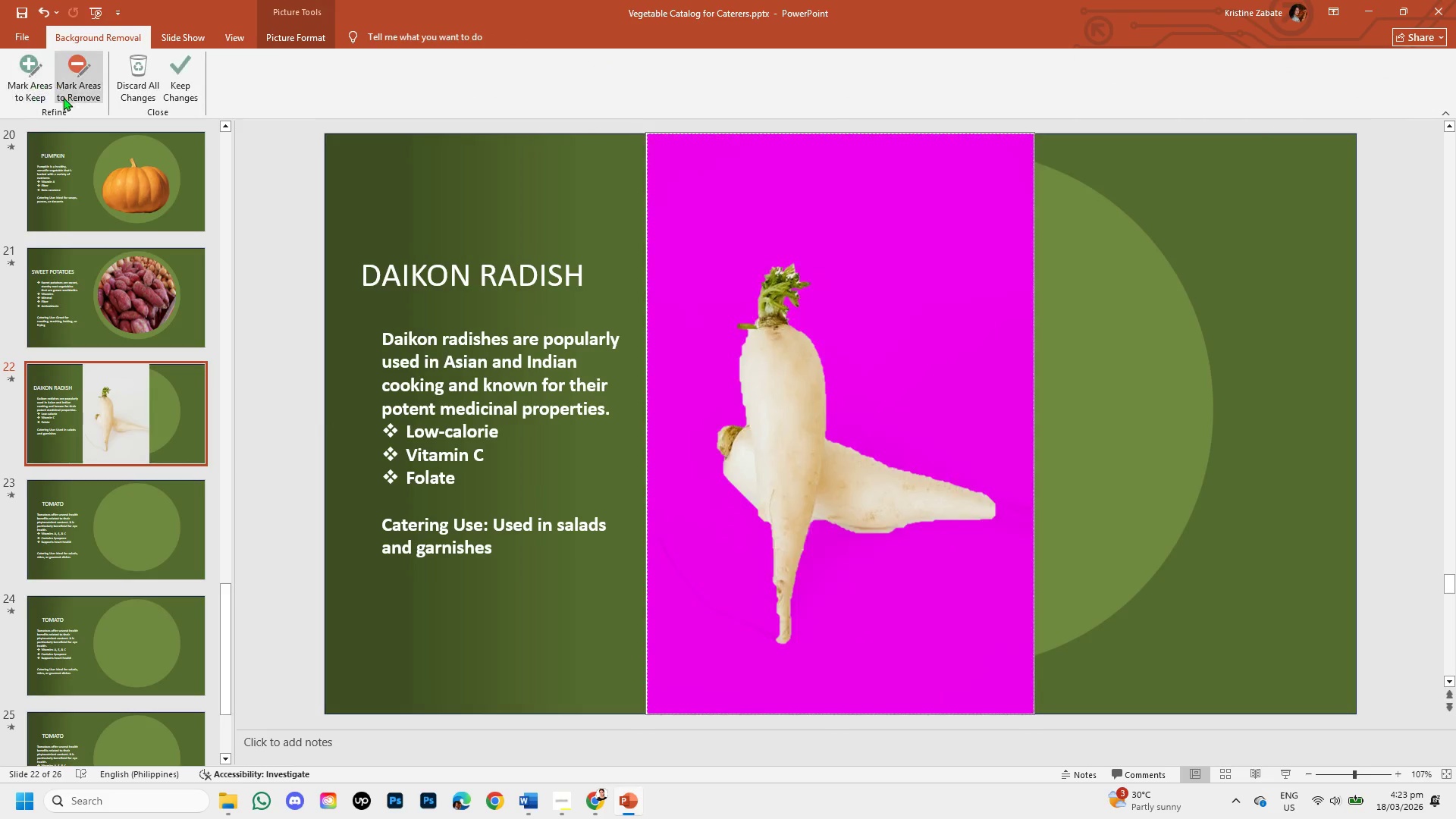 
mouse_move([96, 86])
 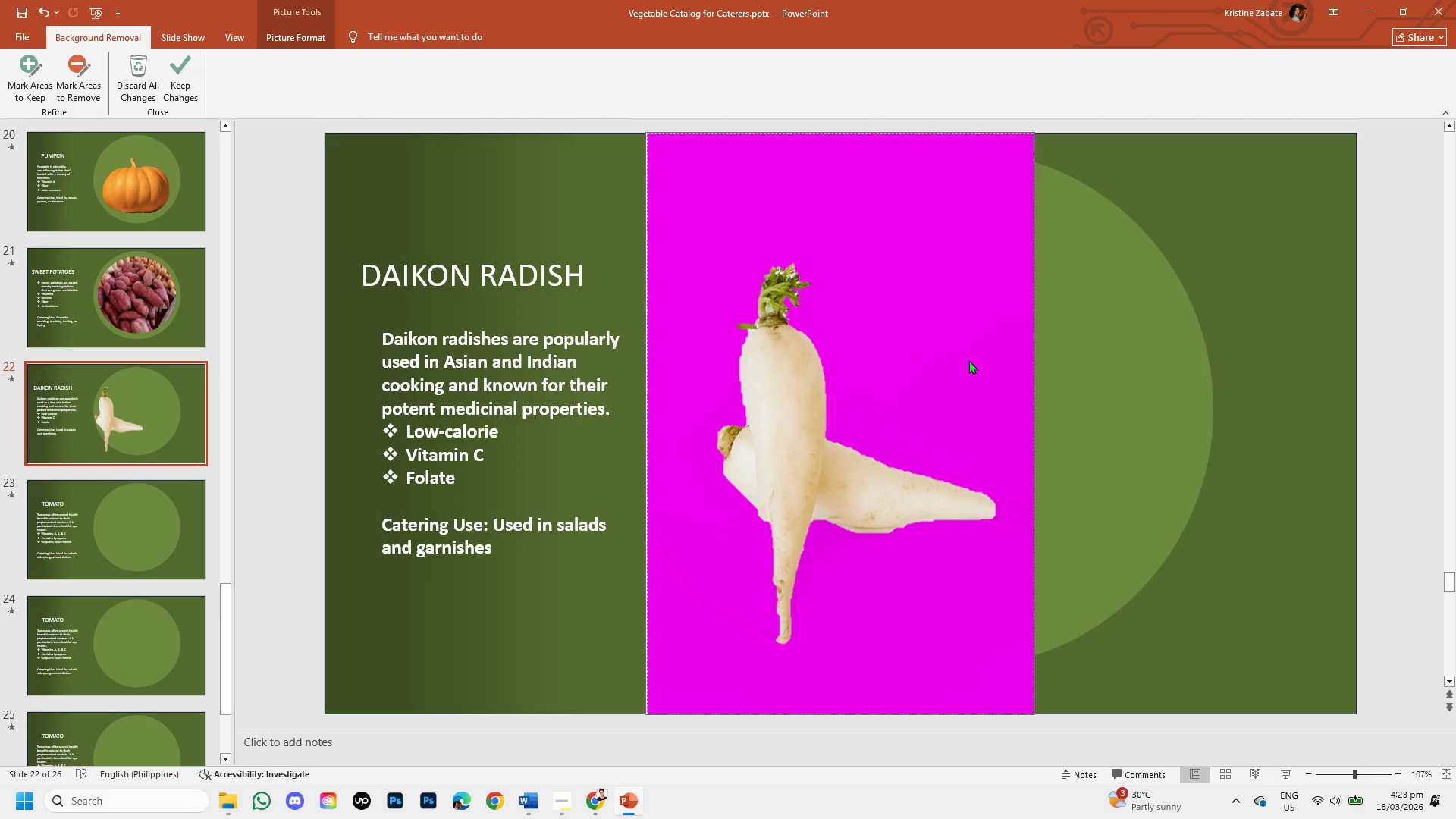 
key(Control+Z)
 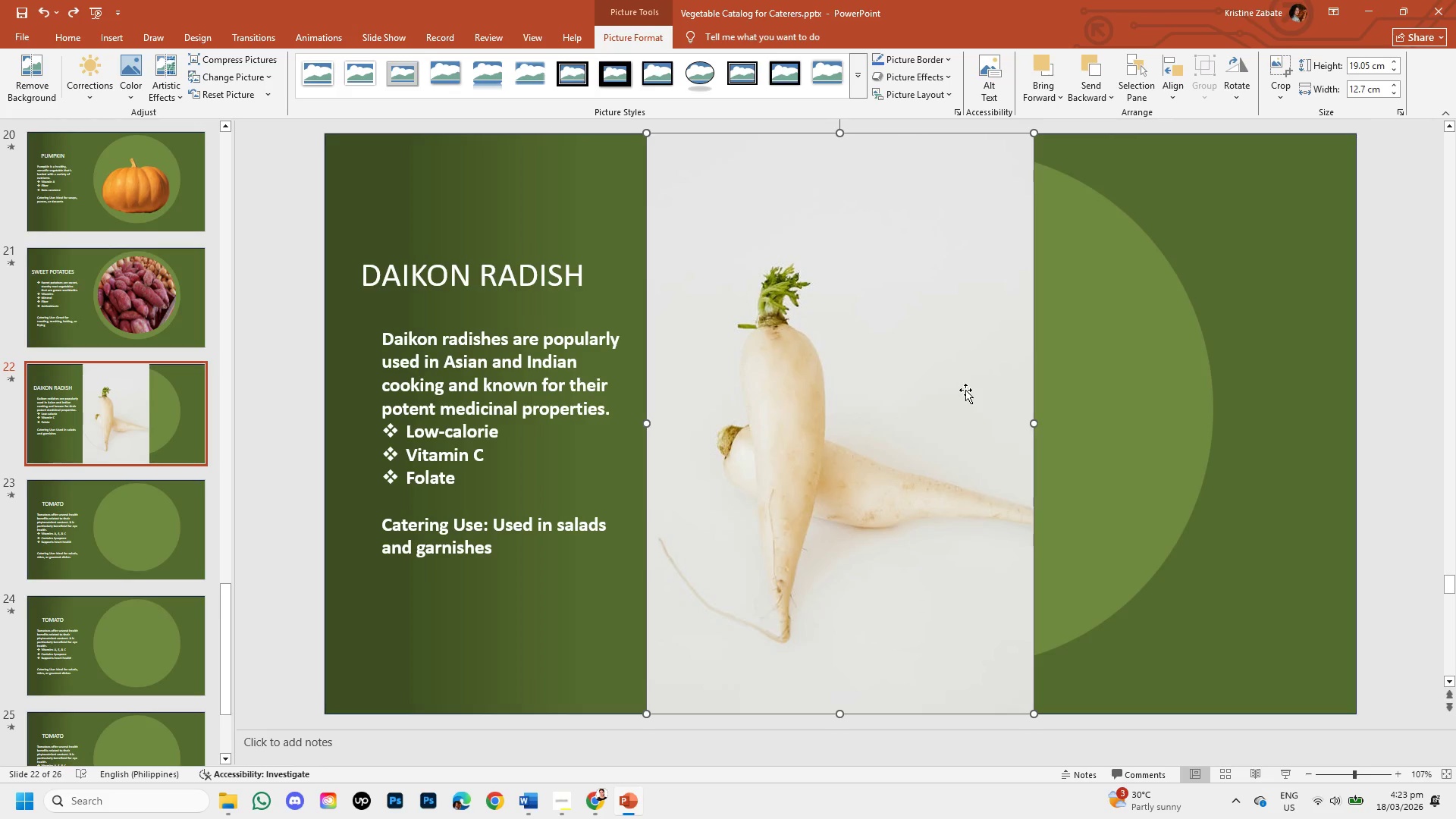 
key(Backspace)
 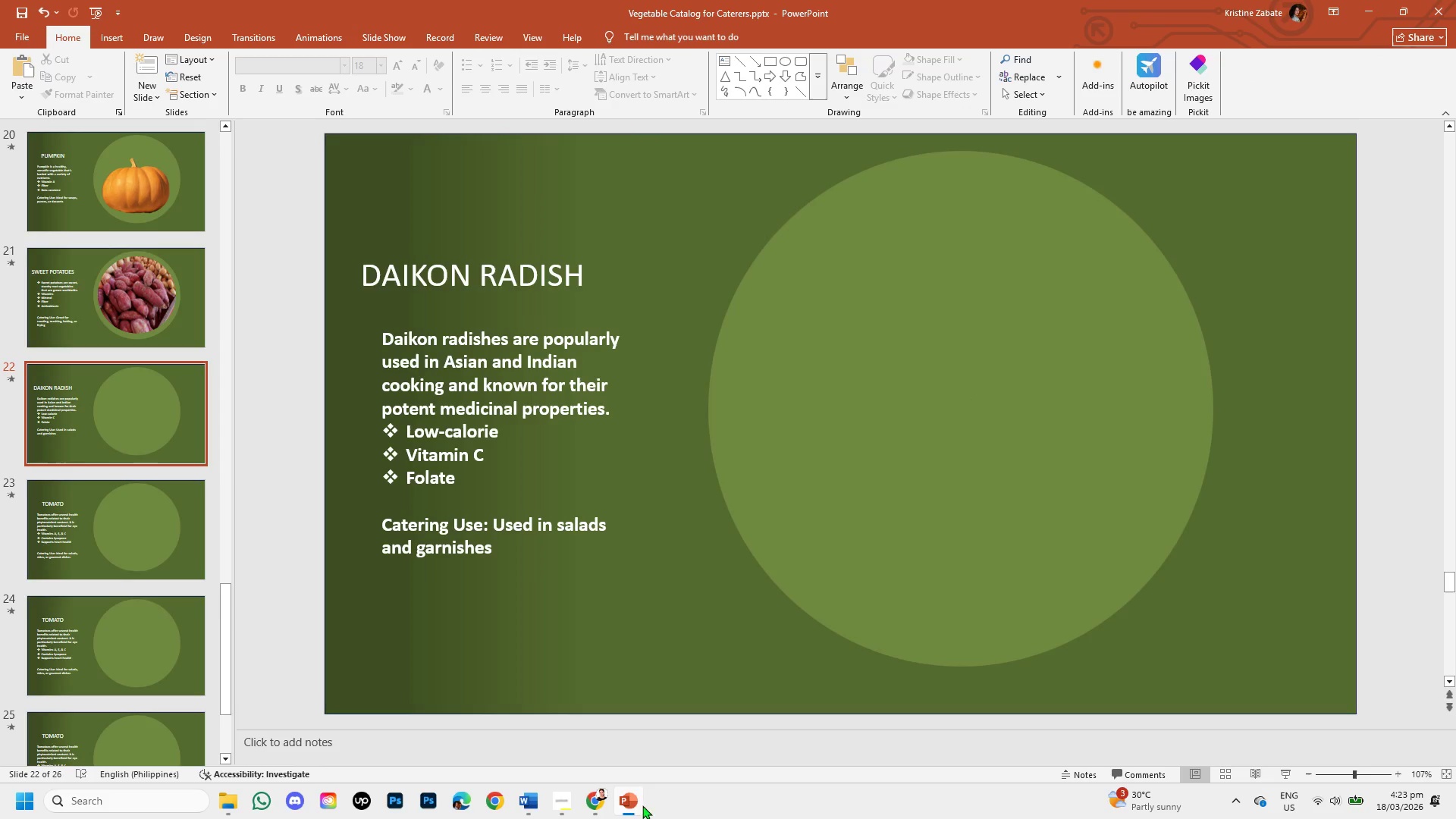 
left_click([592, 794])
 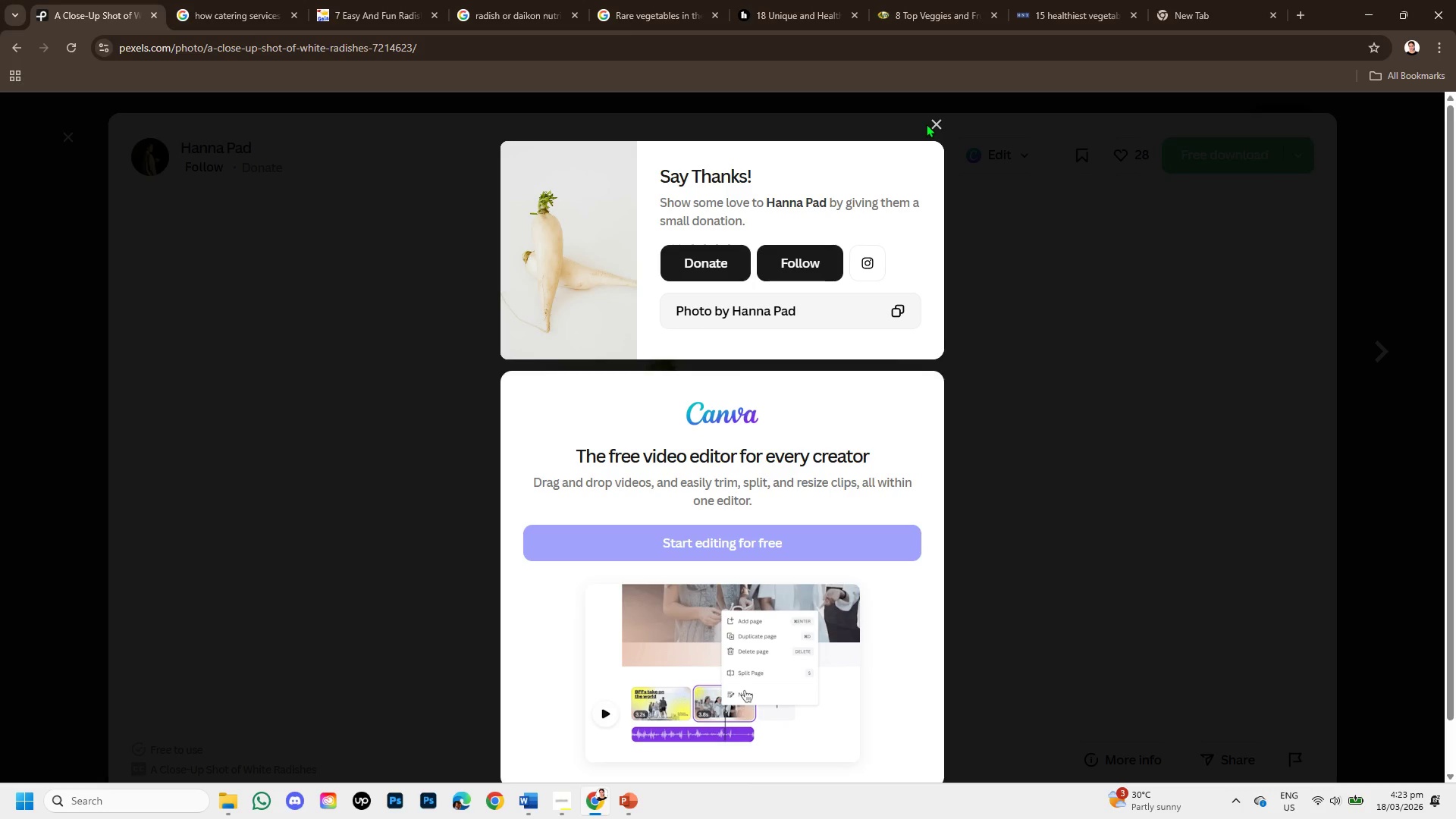 
left_click([930, 124])
 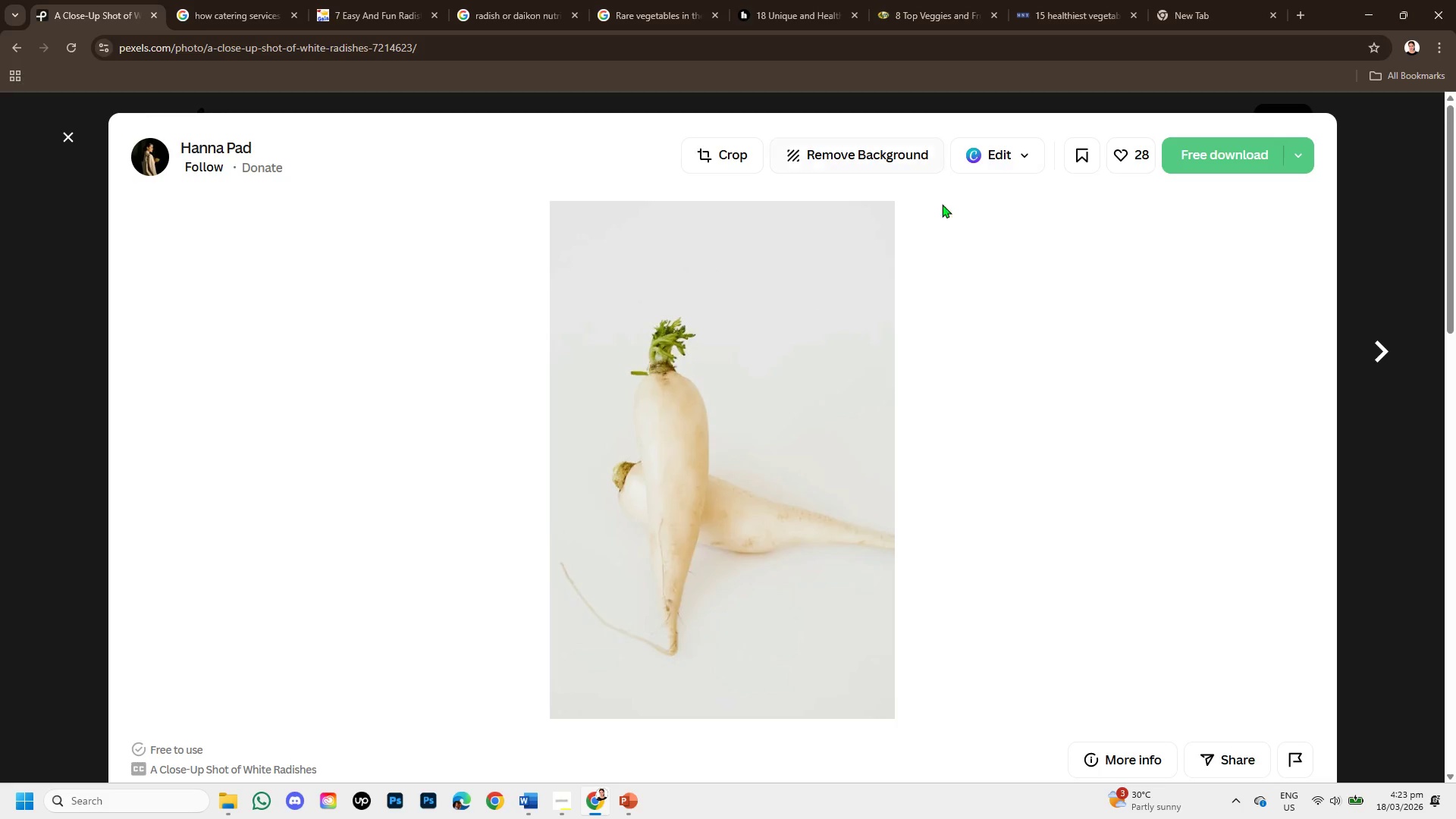 
scroll: coordinate [250, 336], scroll_direction: down, amount: 5.0
 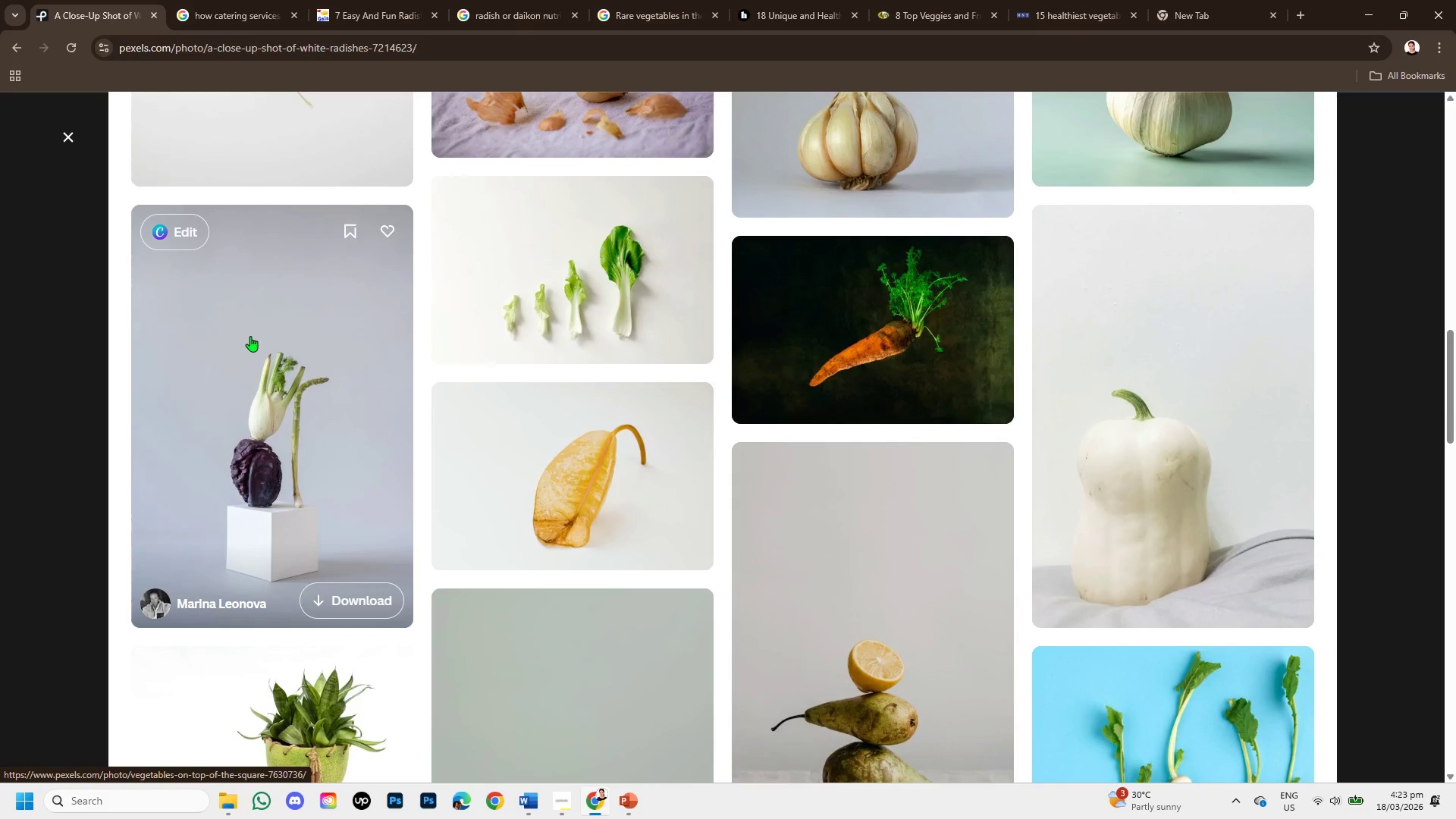 
scroll: coordinate [250, 336], scroll_direction: up, amount: 3.0
 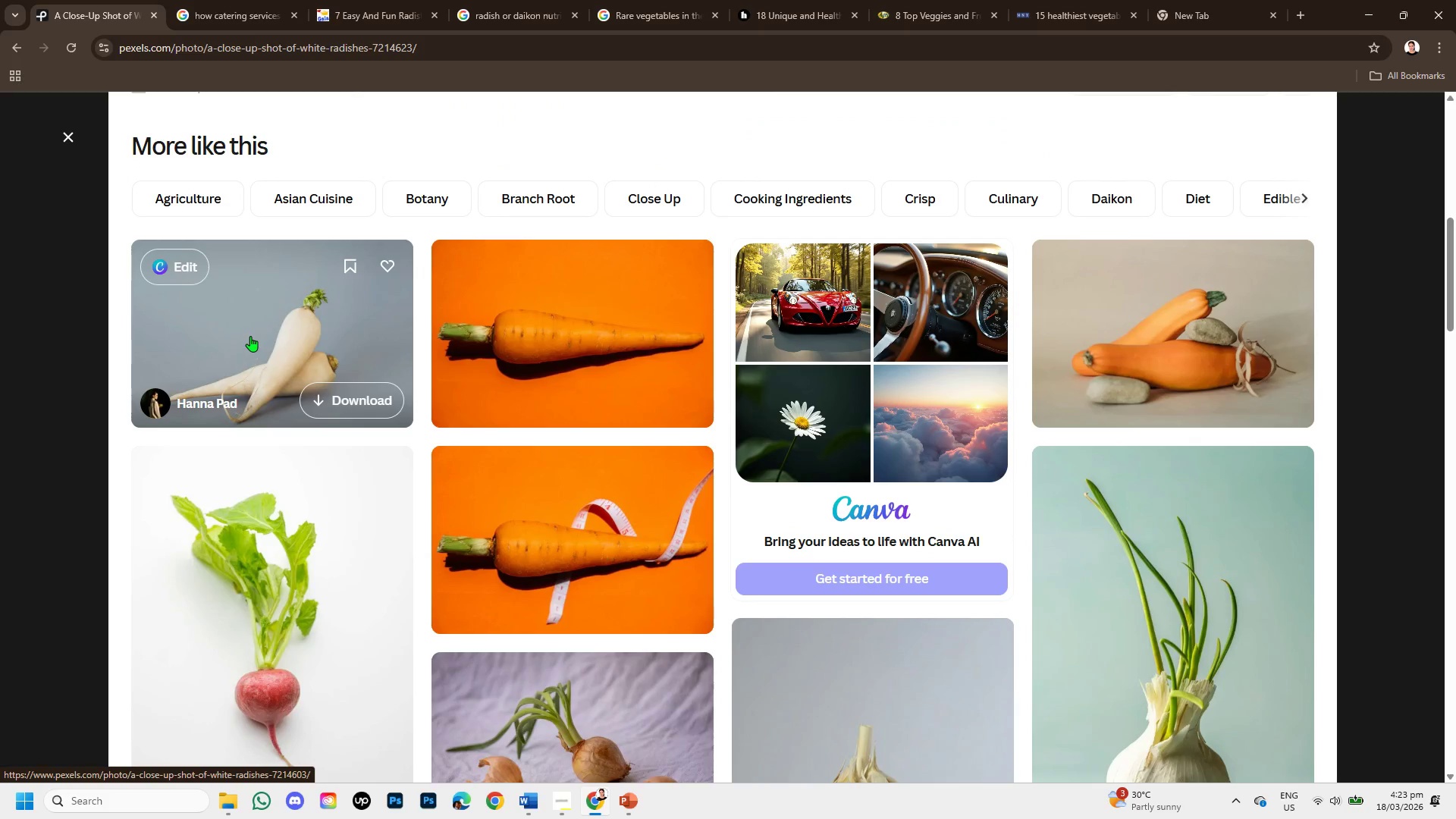 
left_click([250, 336])
 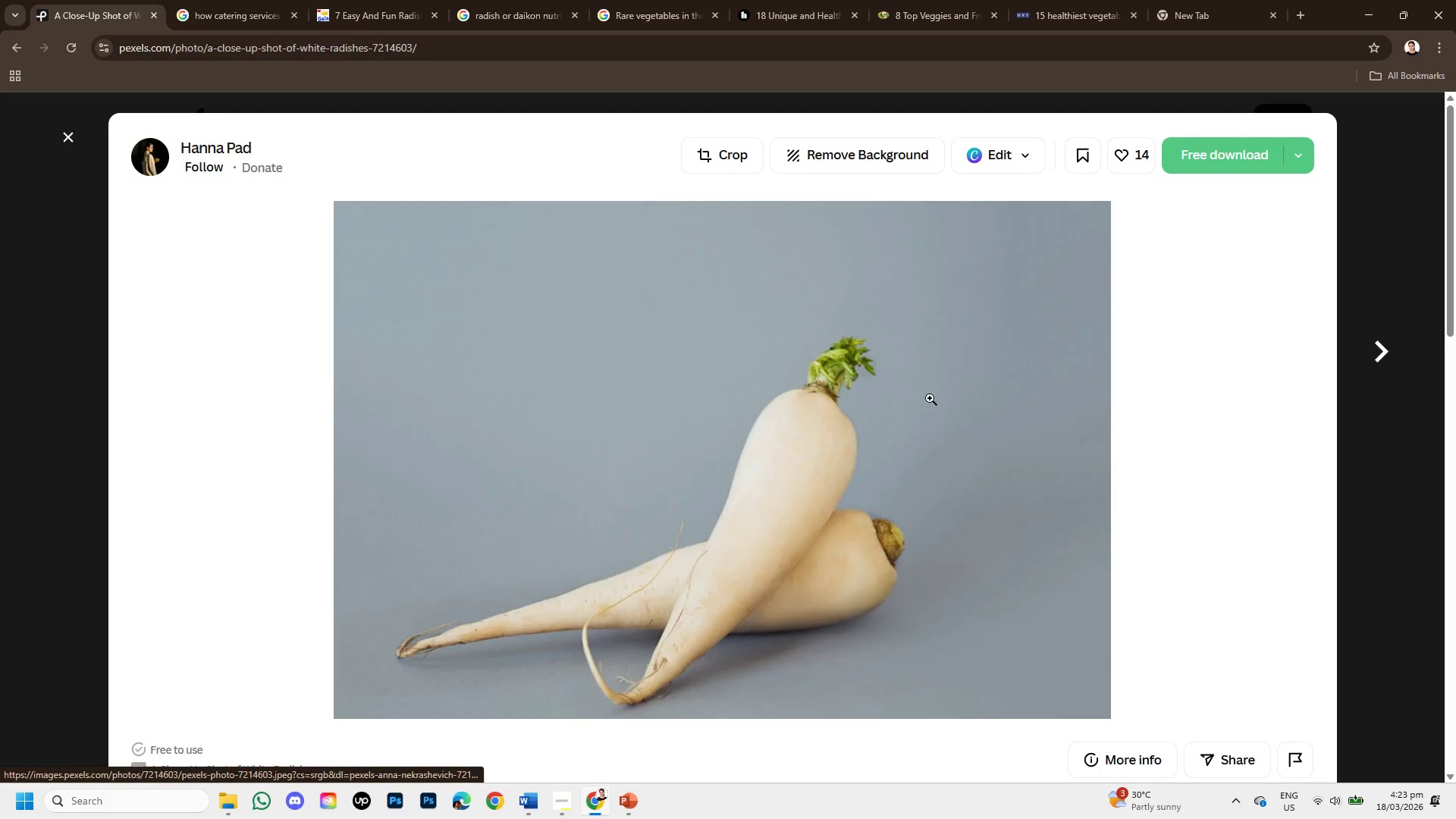 
right_click([834, 372])
 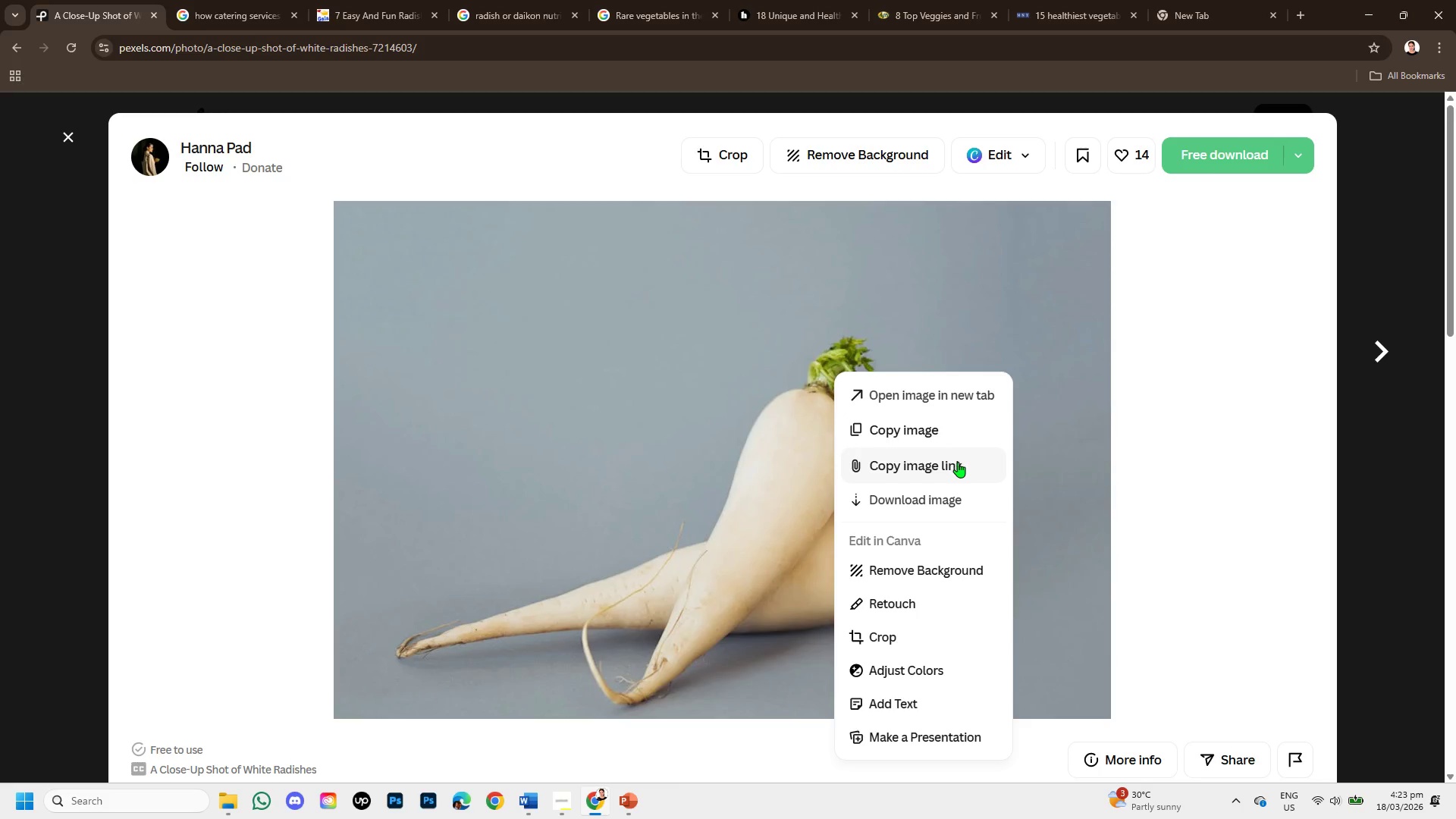 
left_click([962, 436])
 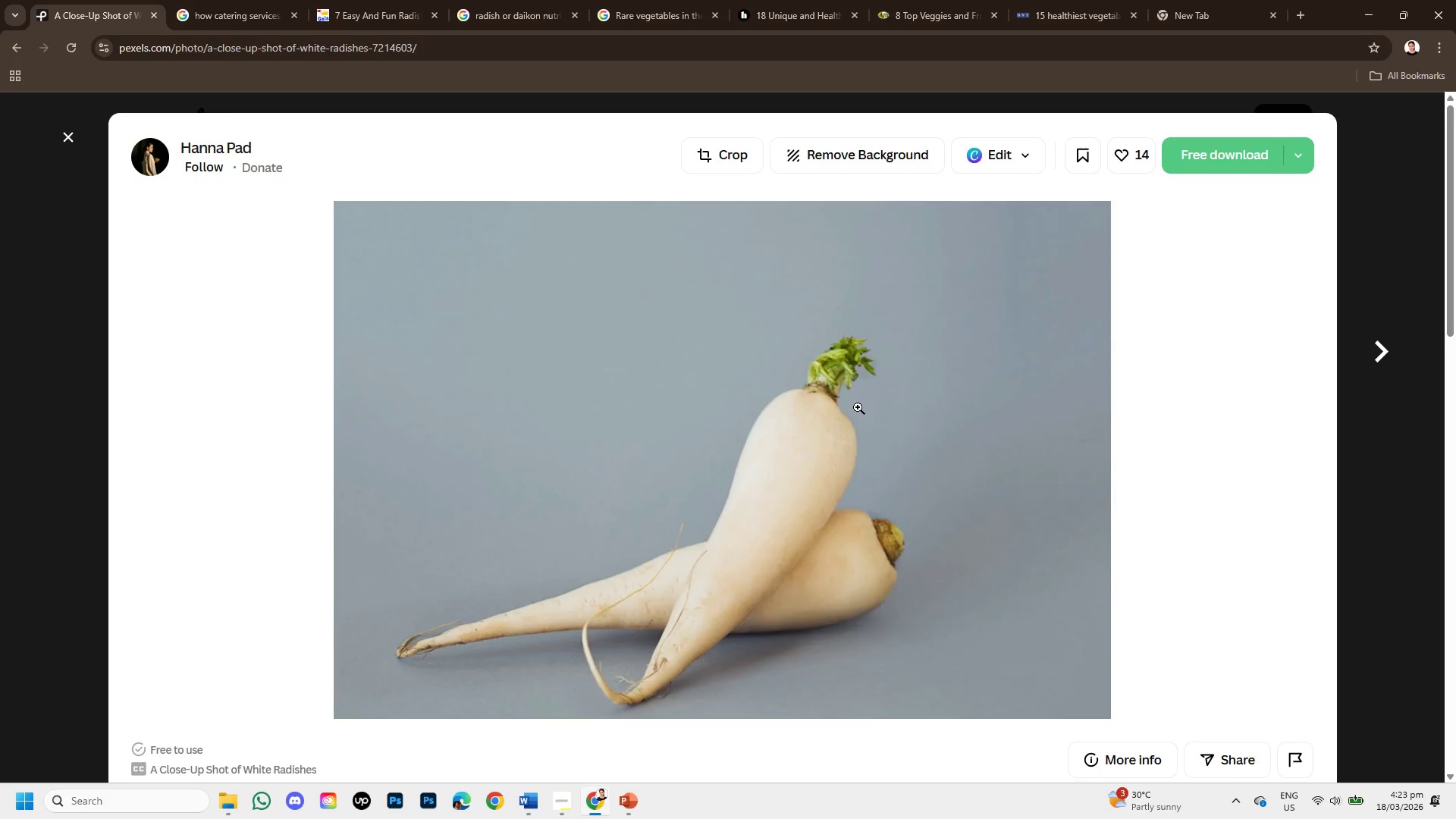 
scroll: coordinate [851, 407], scroll_direction: down, amount: 3.0
 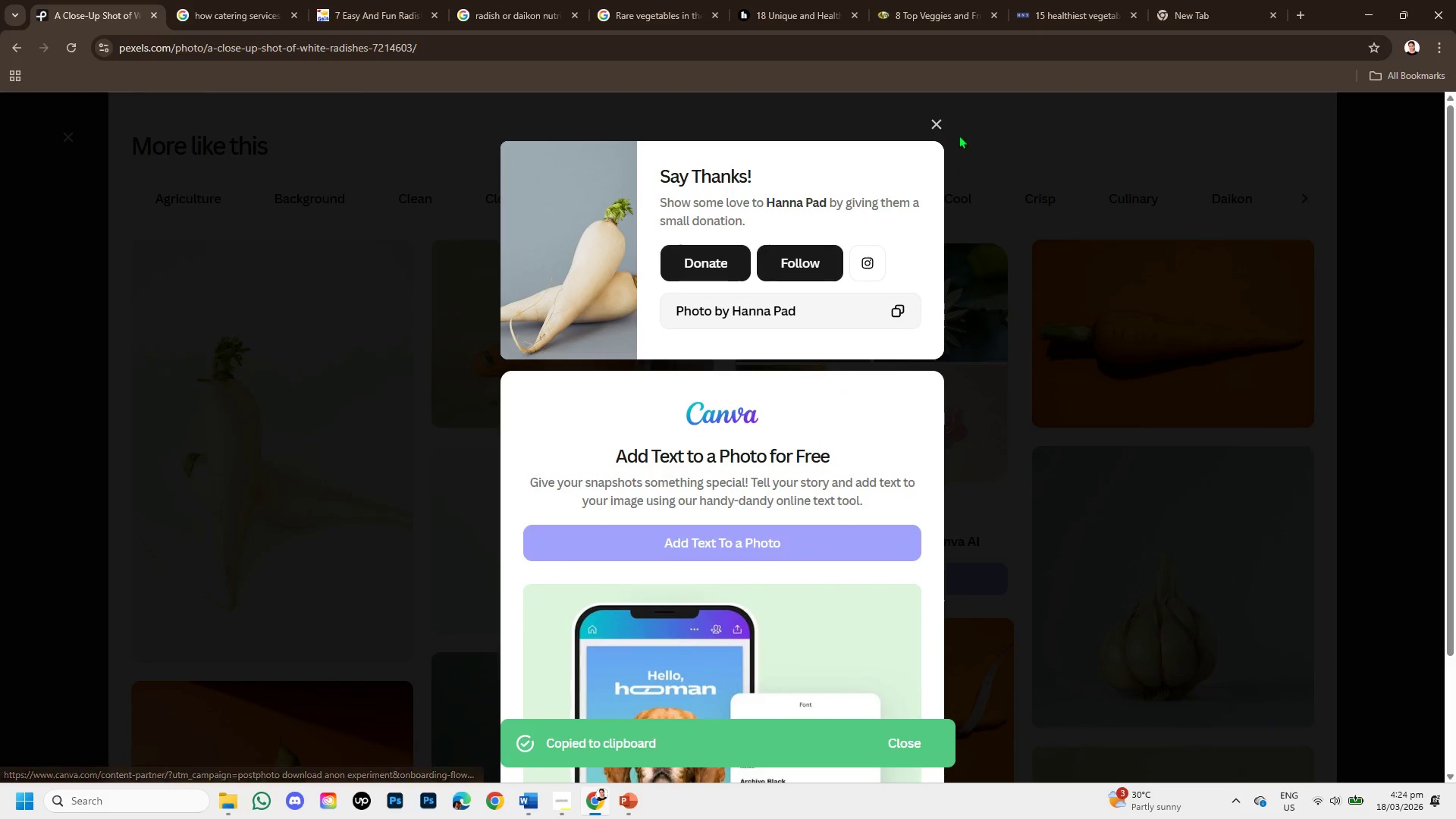 
left_click([932, 119])
 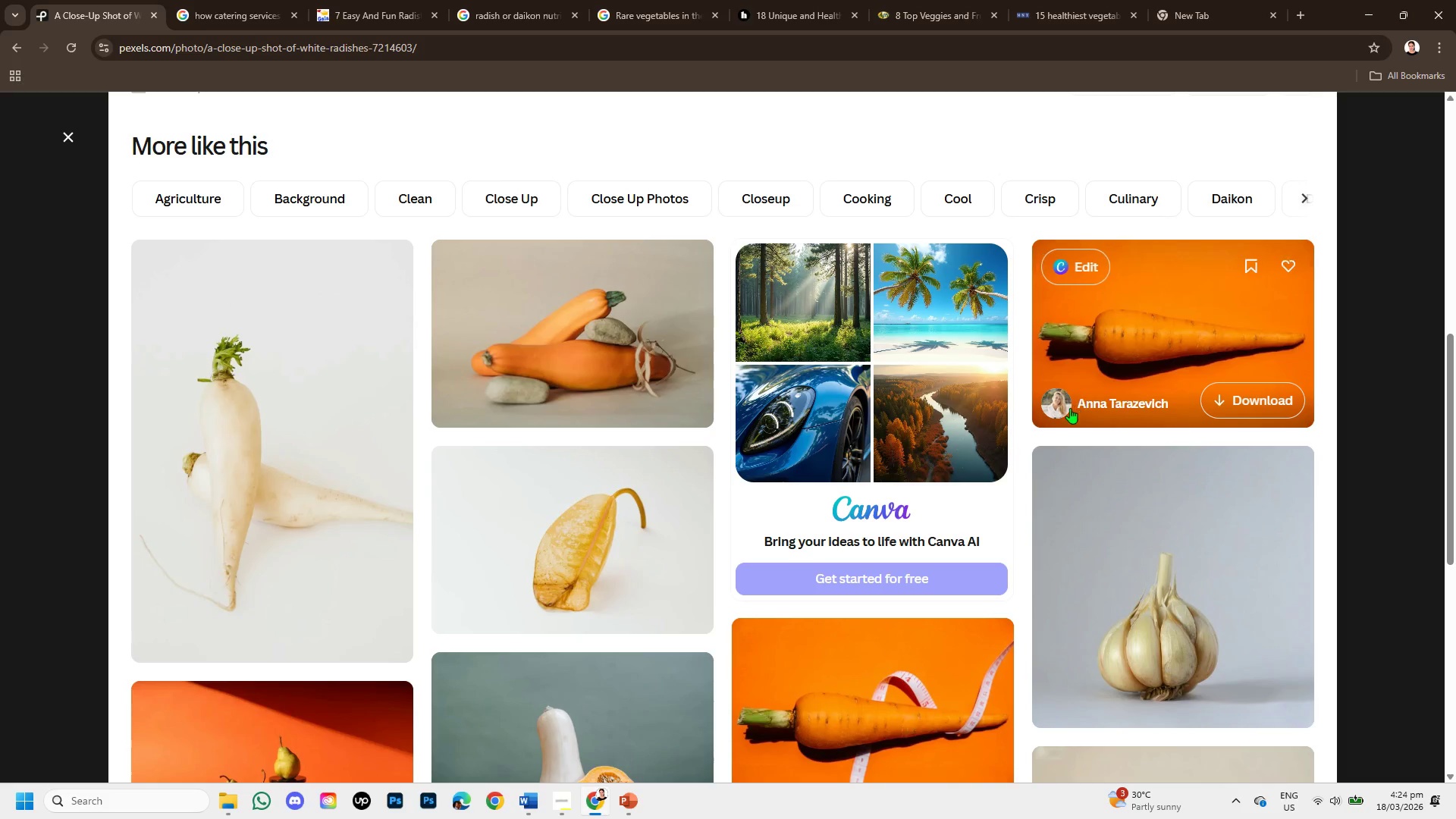 
scroll: coordinate [428, 347], scroll_direction: down, amount: 9.0
 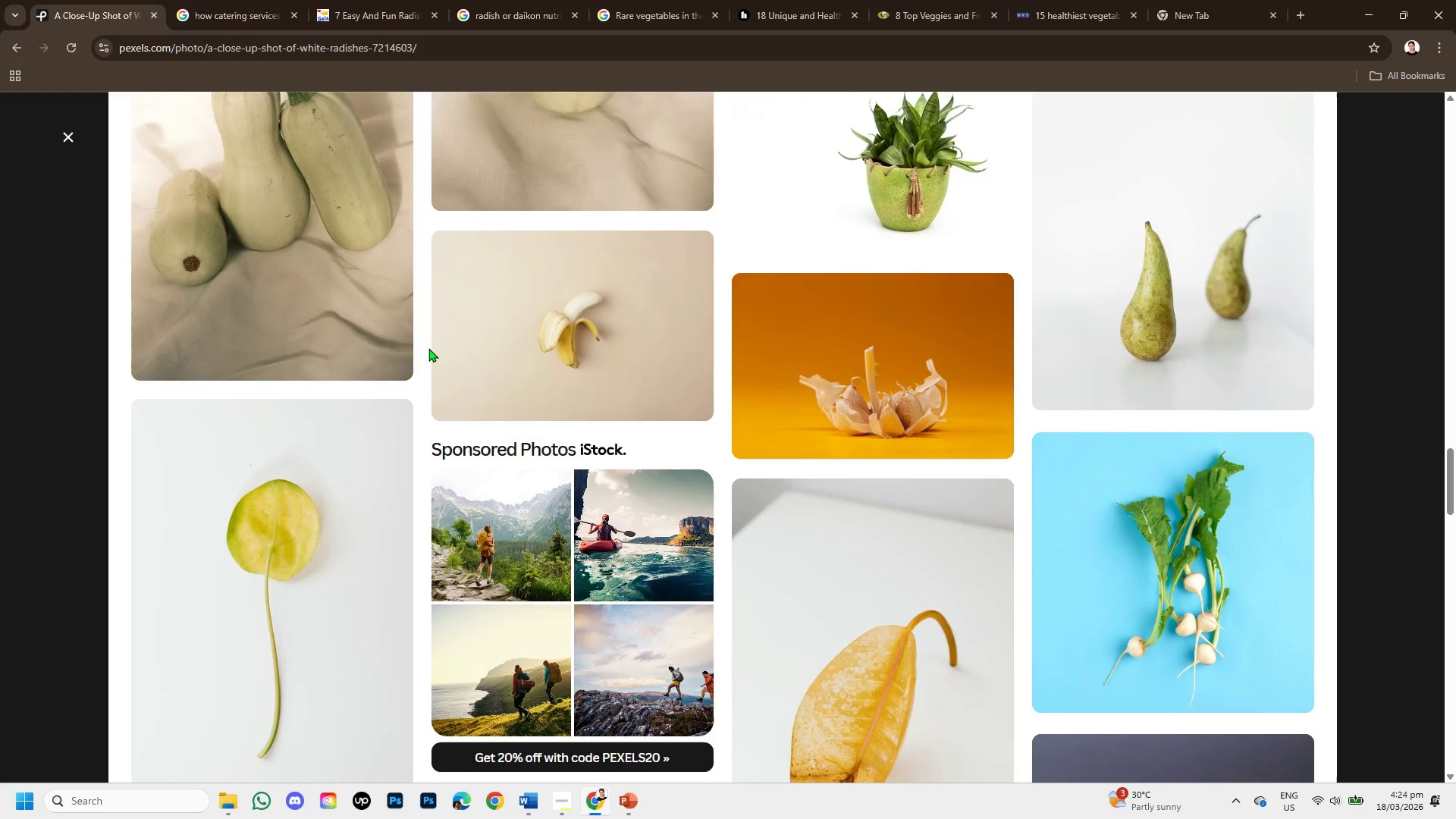 
scroll: coordinate [428, 348], scroll_direction: down, amount: 2.0
 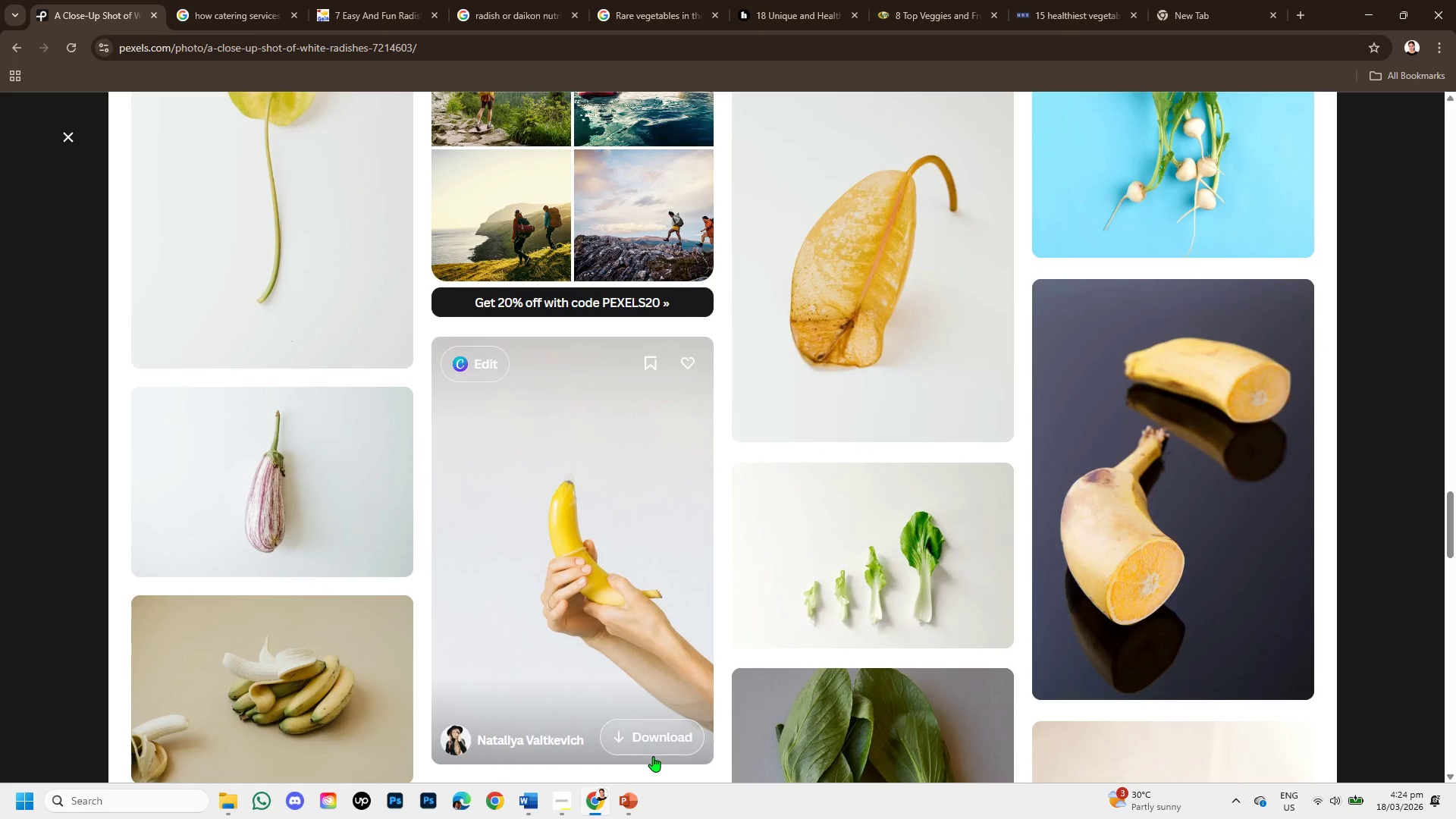 
left_click([636, 798])
 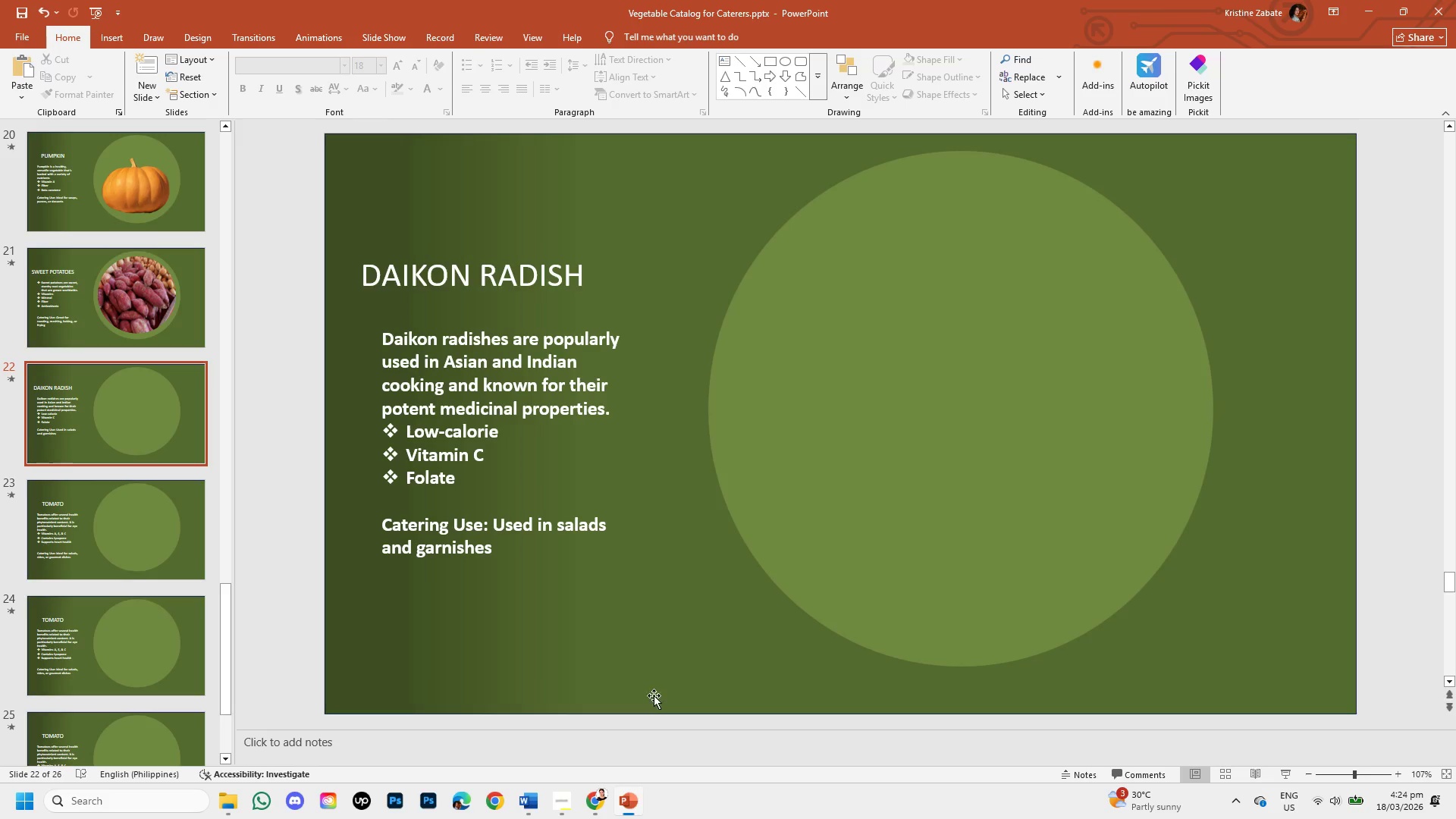 
key(Control+C)
 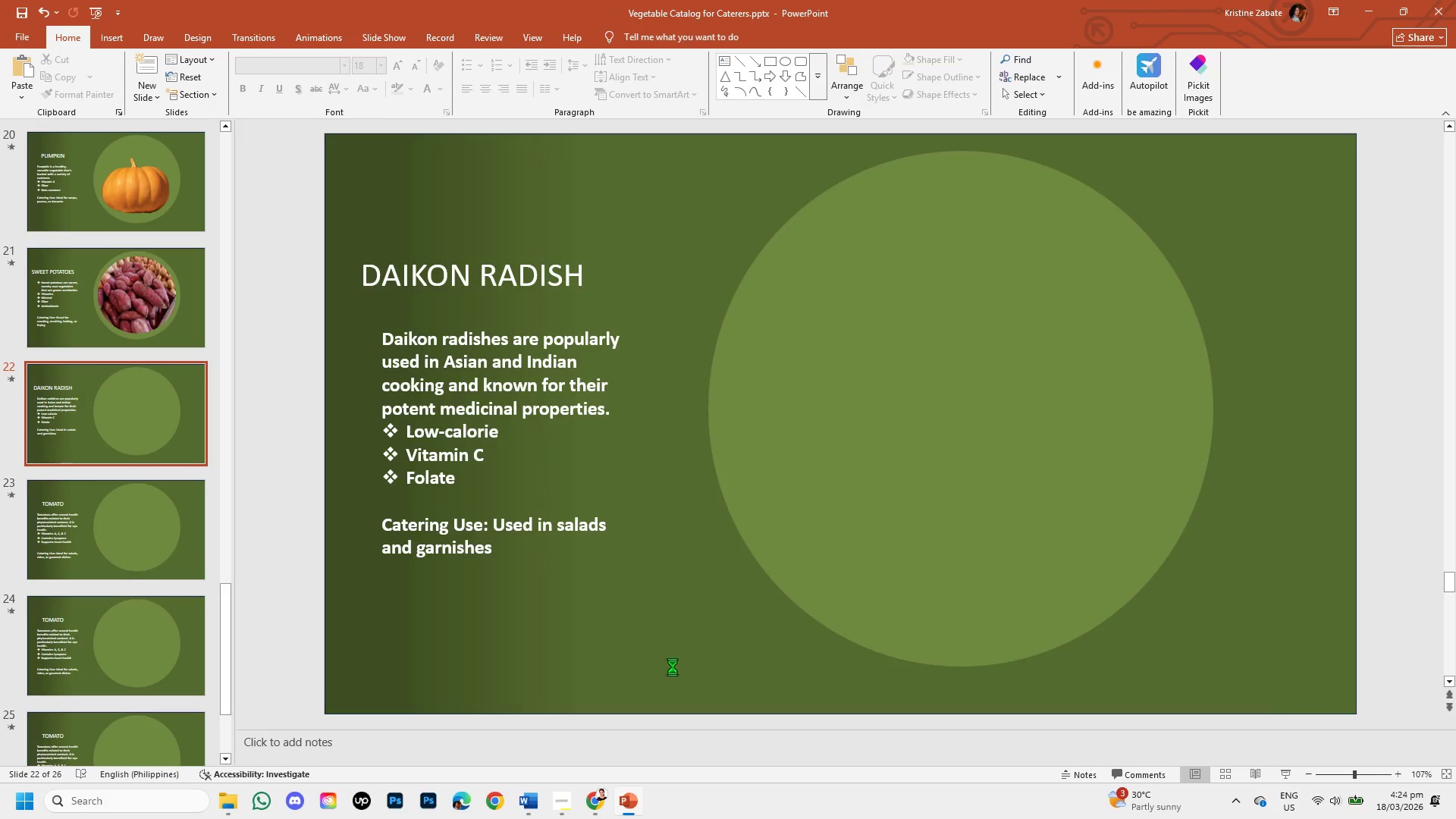 
key(Control+V)
 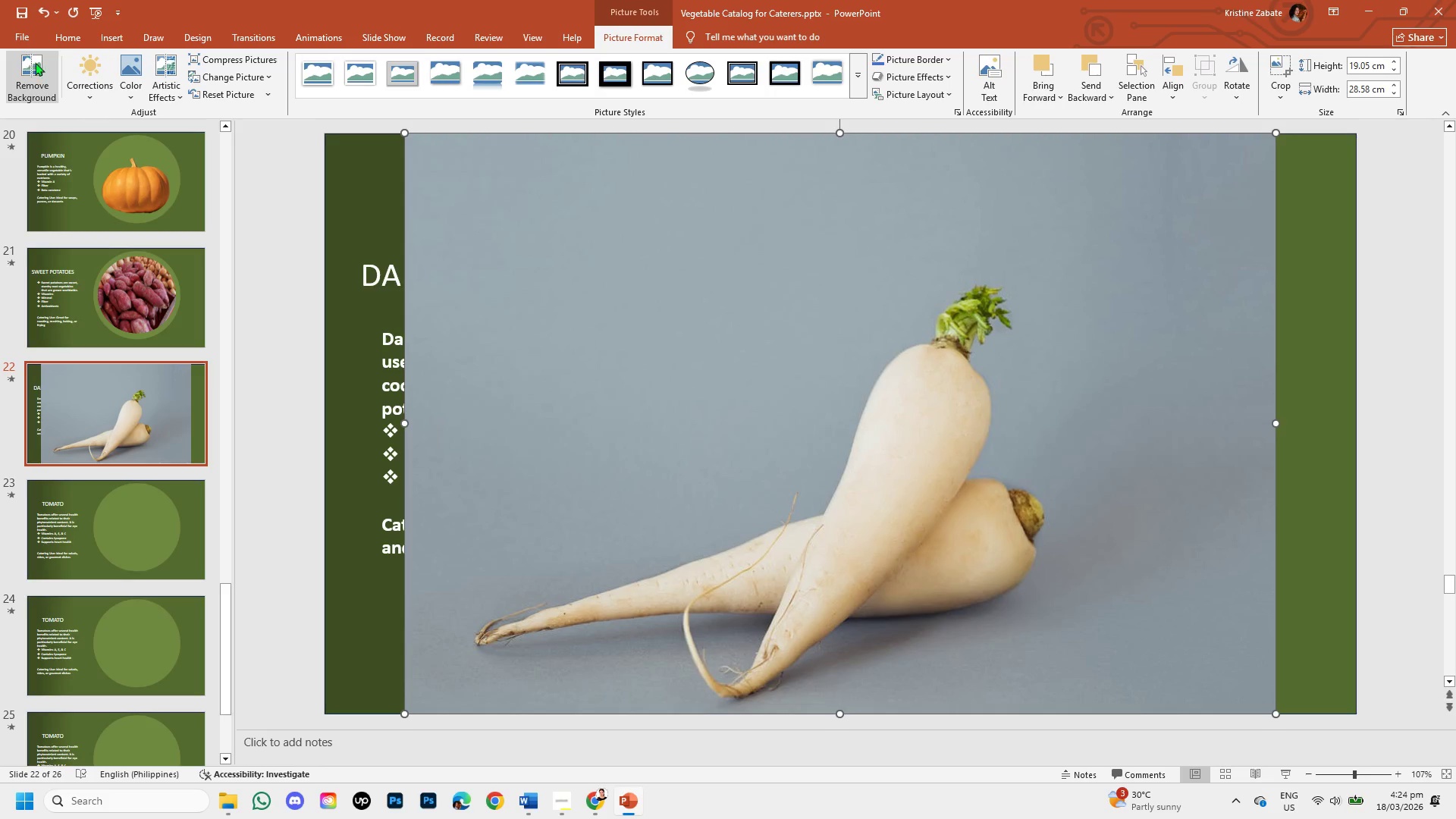 
left_click([41, 67])
 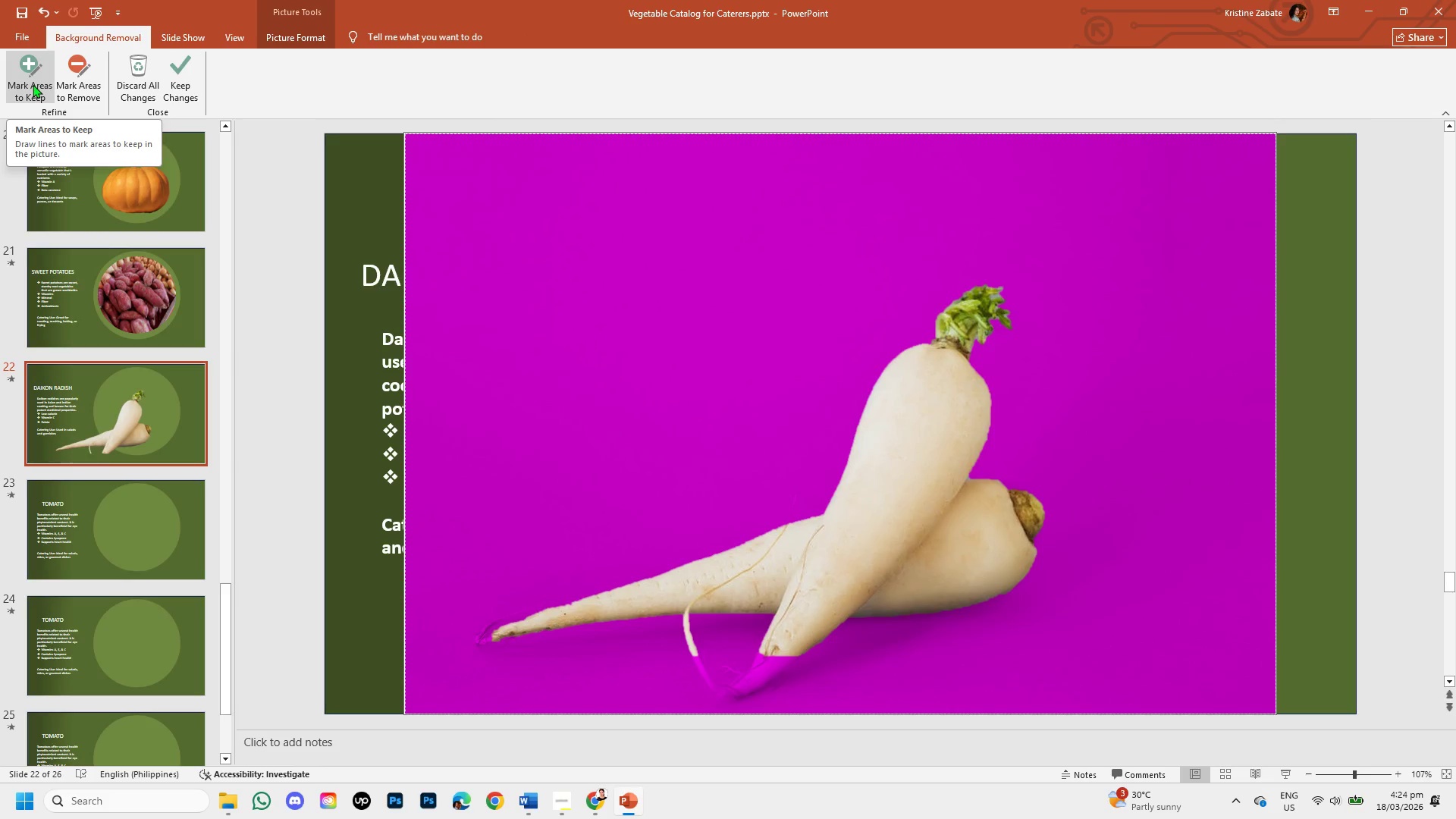 
left_click([33, 84])
 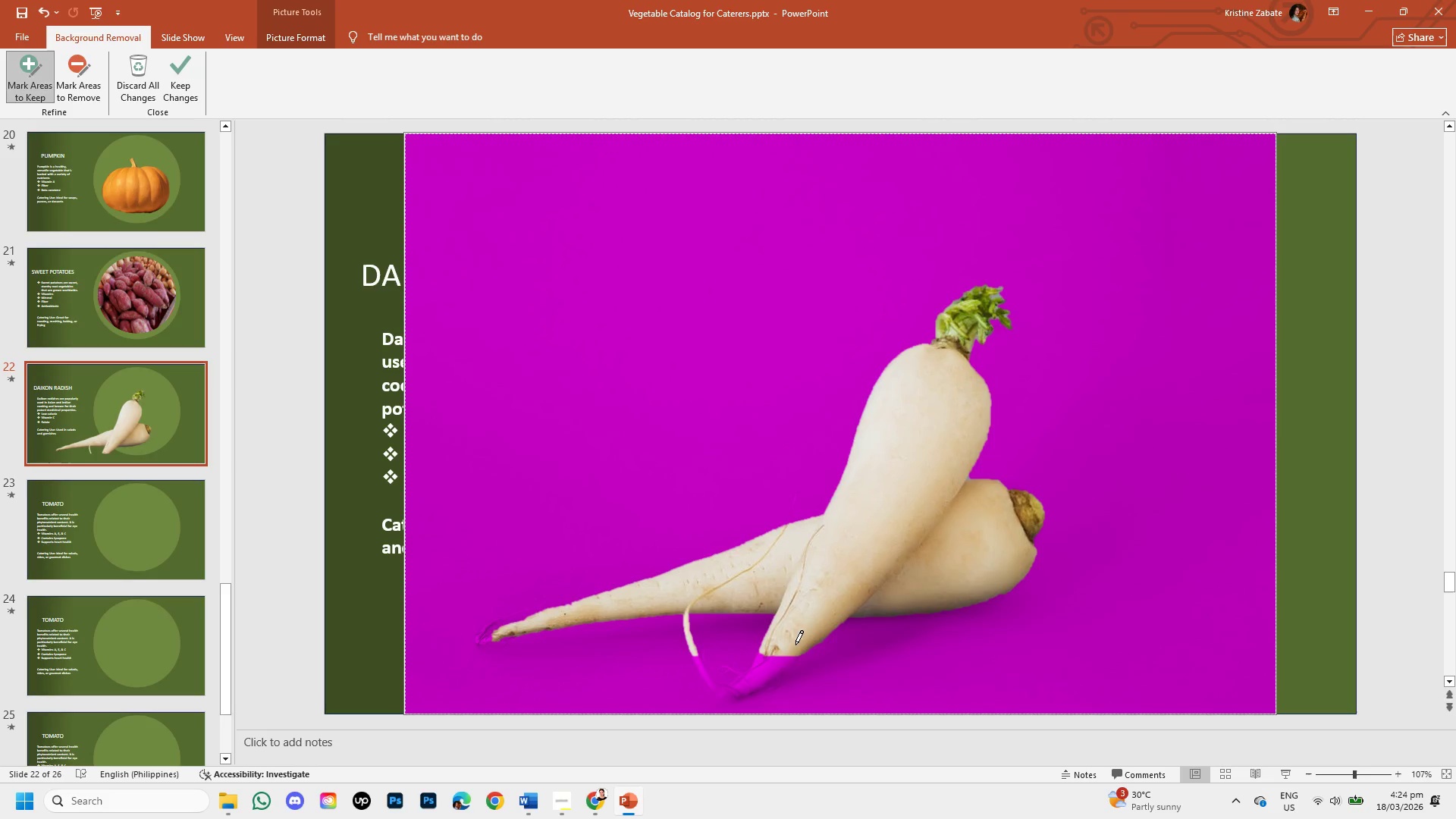 
left_click_drag(start_coordinate=[807, 651], to_coordinate=[792, 652])
 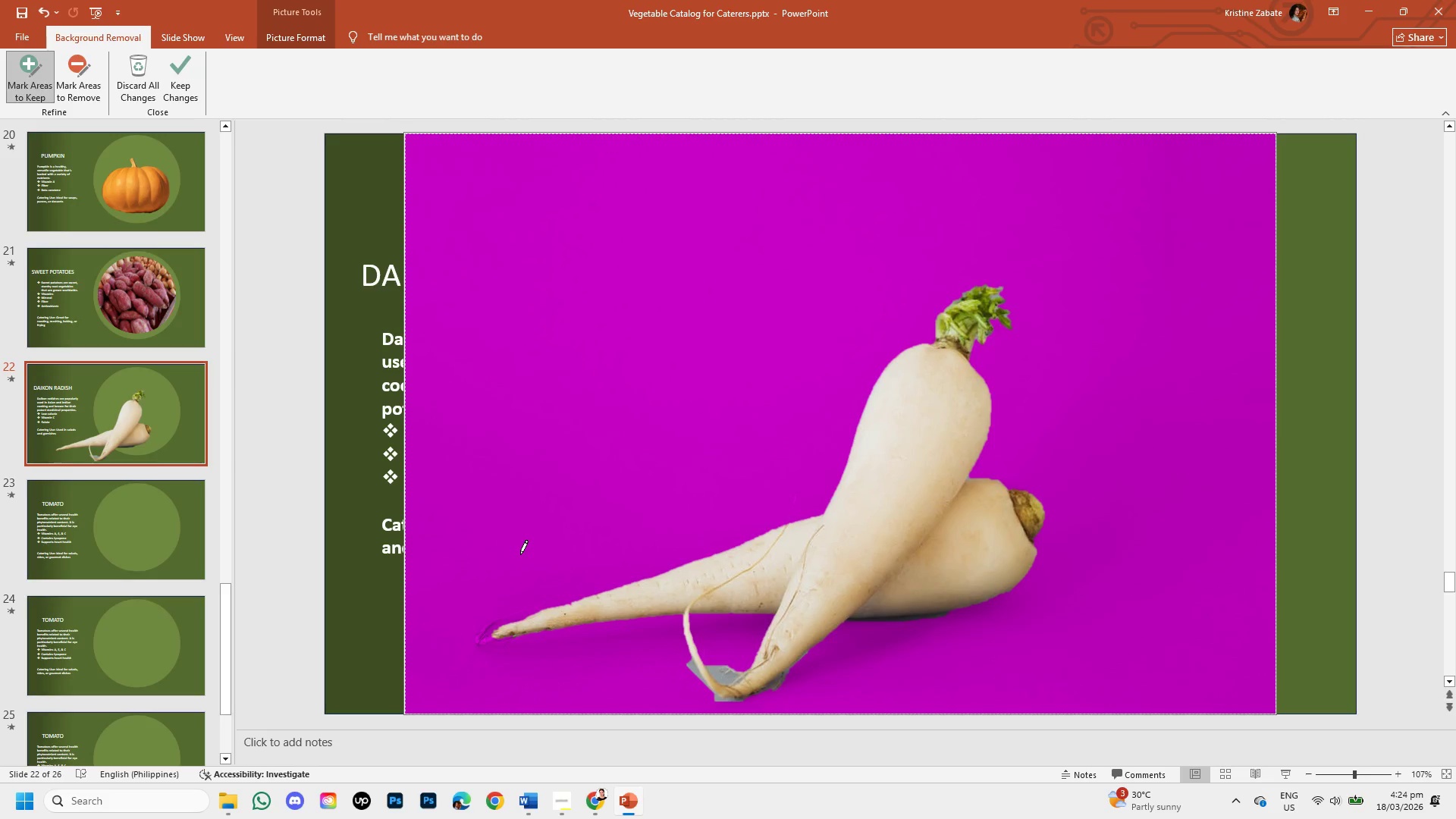 
wait(6.62)
 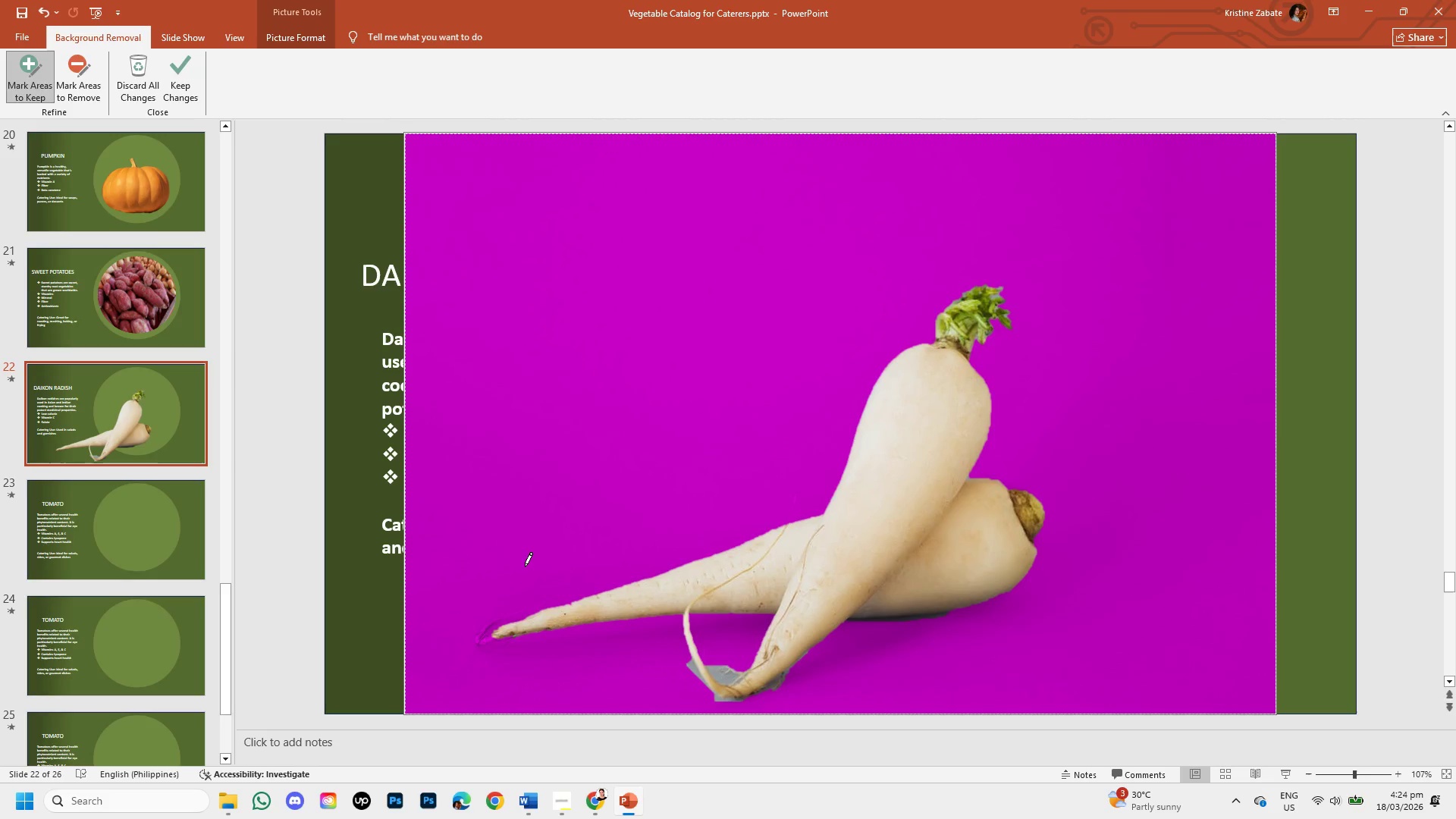 
left_click_drag(start_coordinate=[491, 631], to_coordinate=[491, 639])
 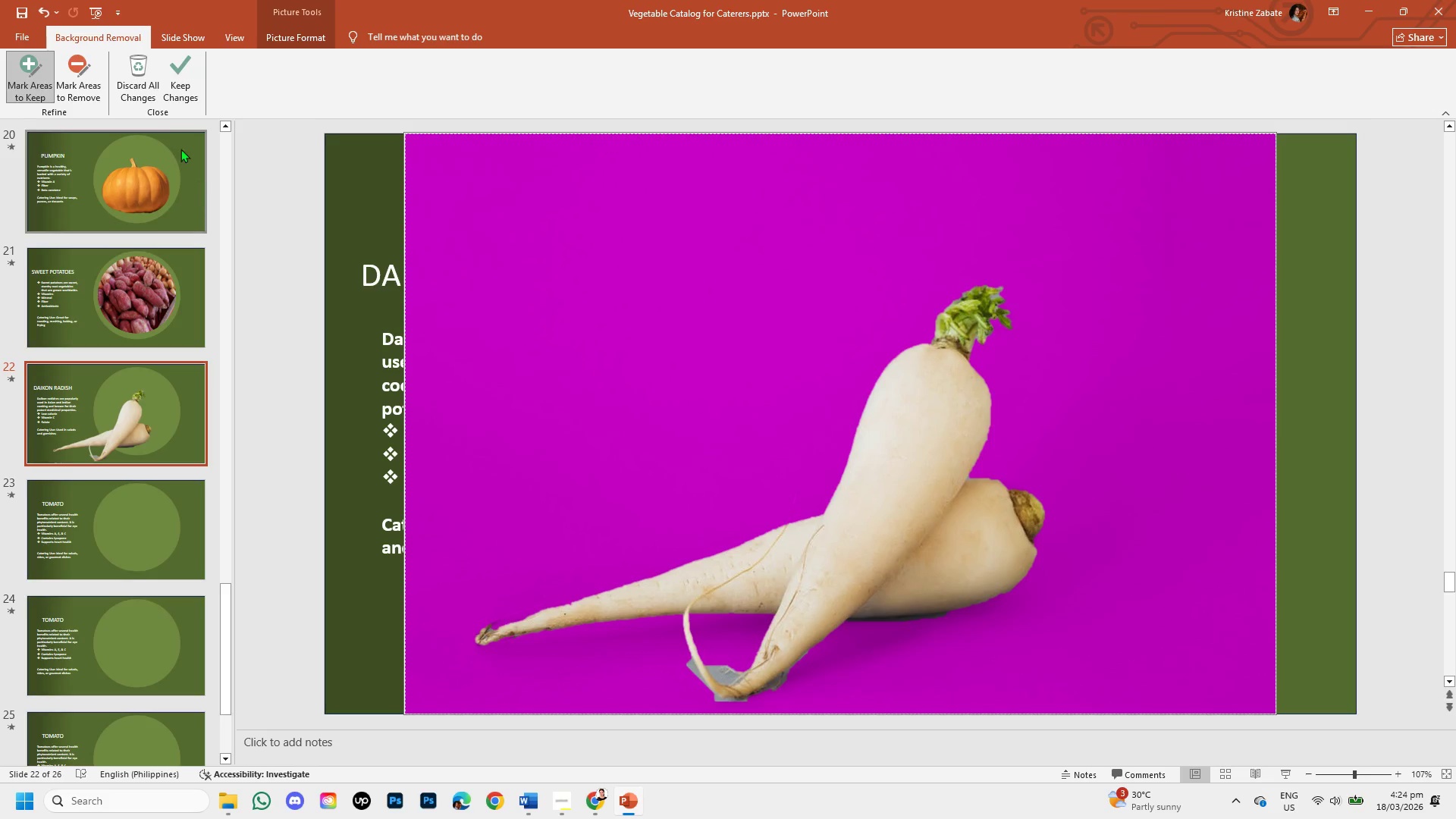 
left_click([97, 75])
 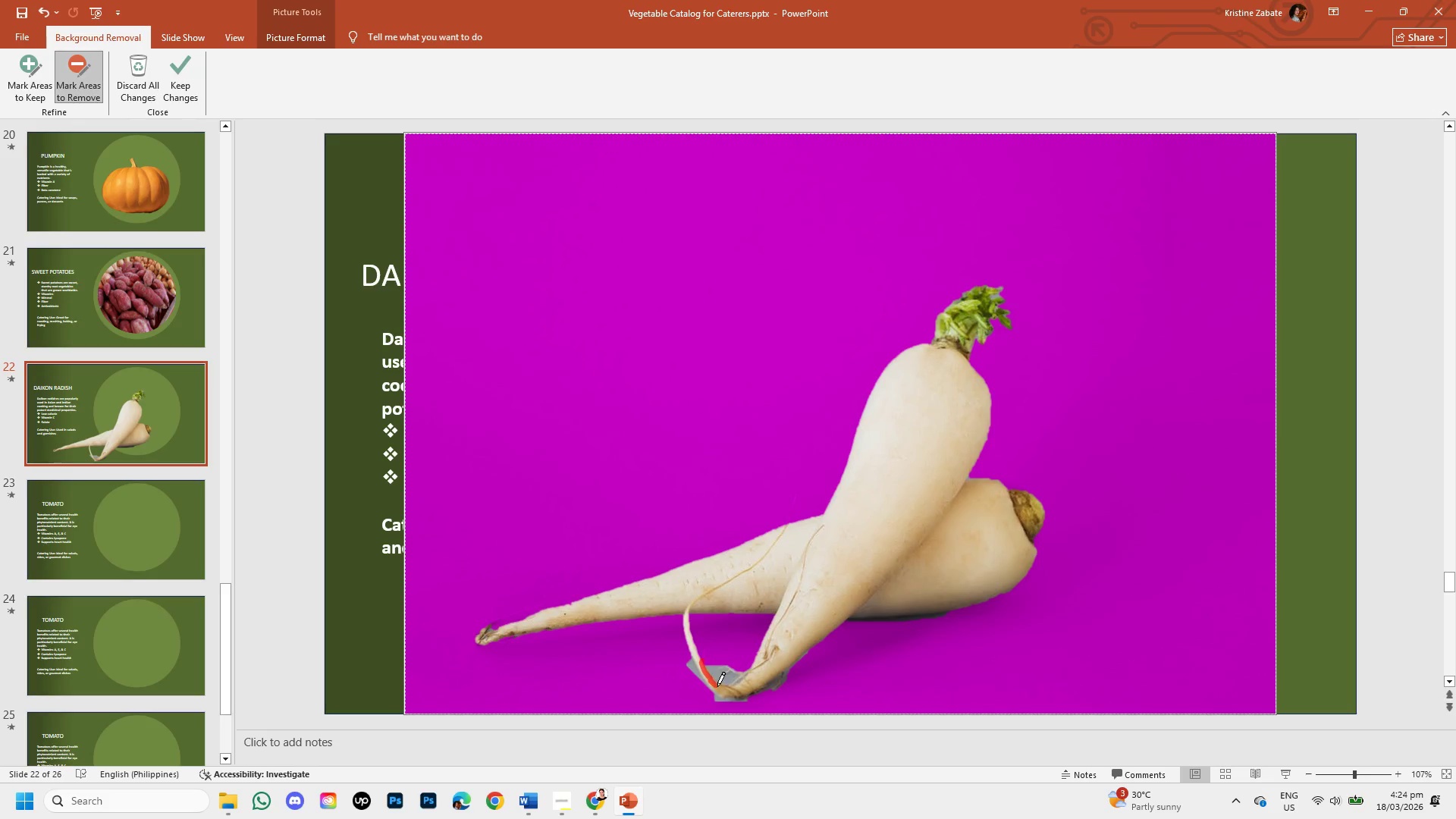 
wait(8.62)
 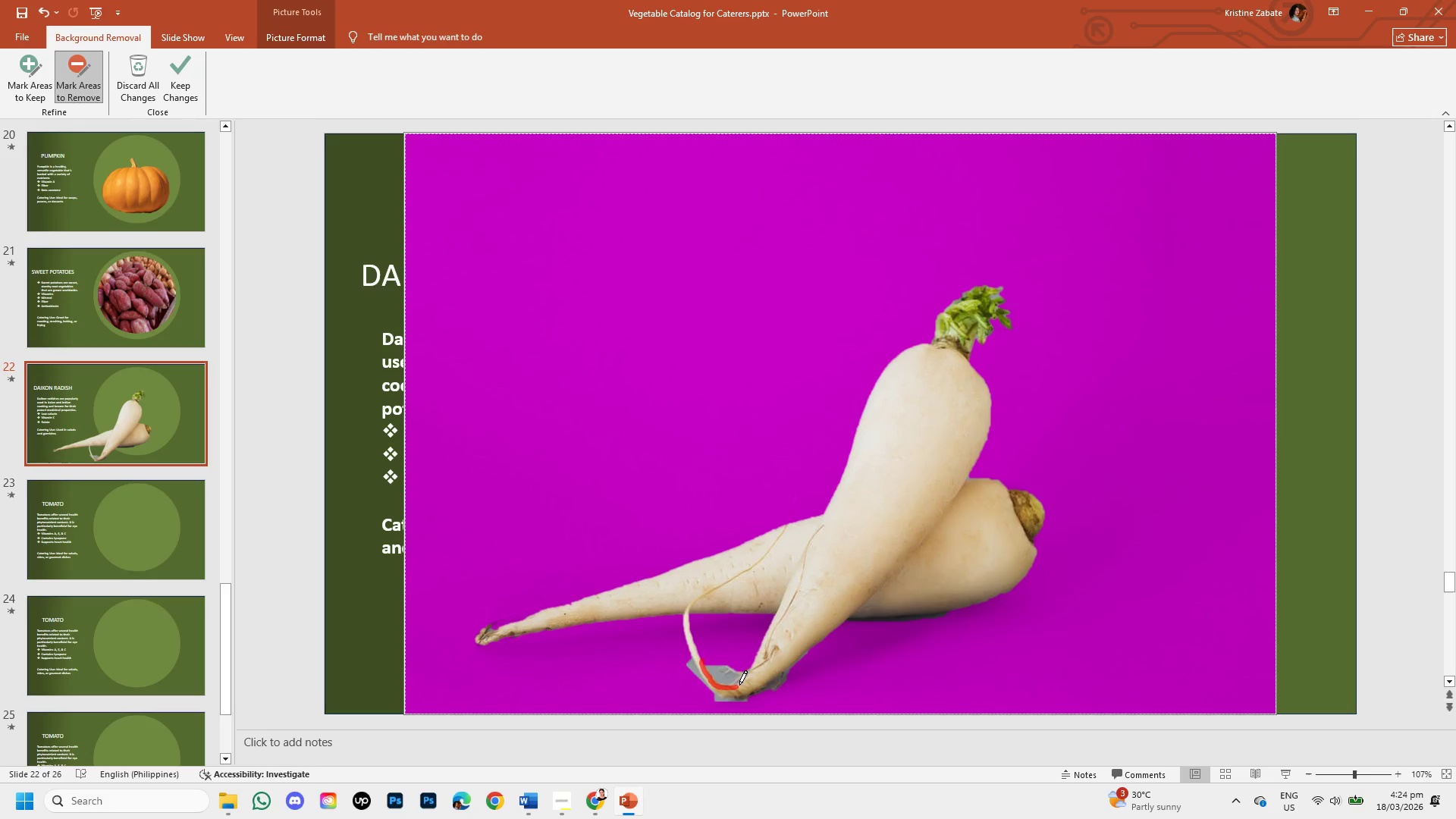 
key(Control+Z)
 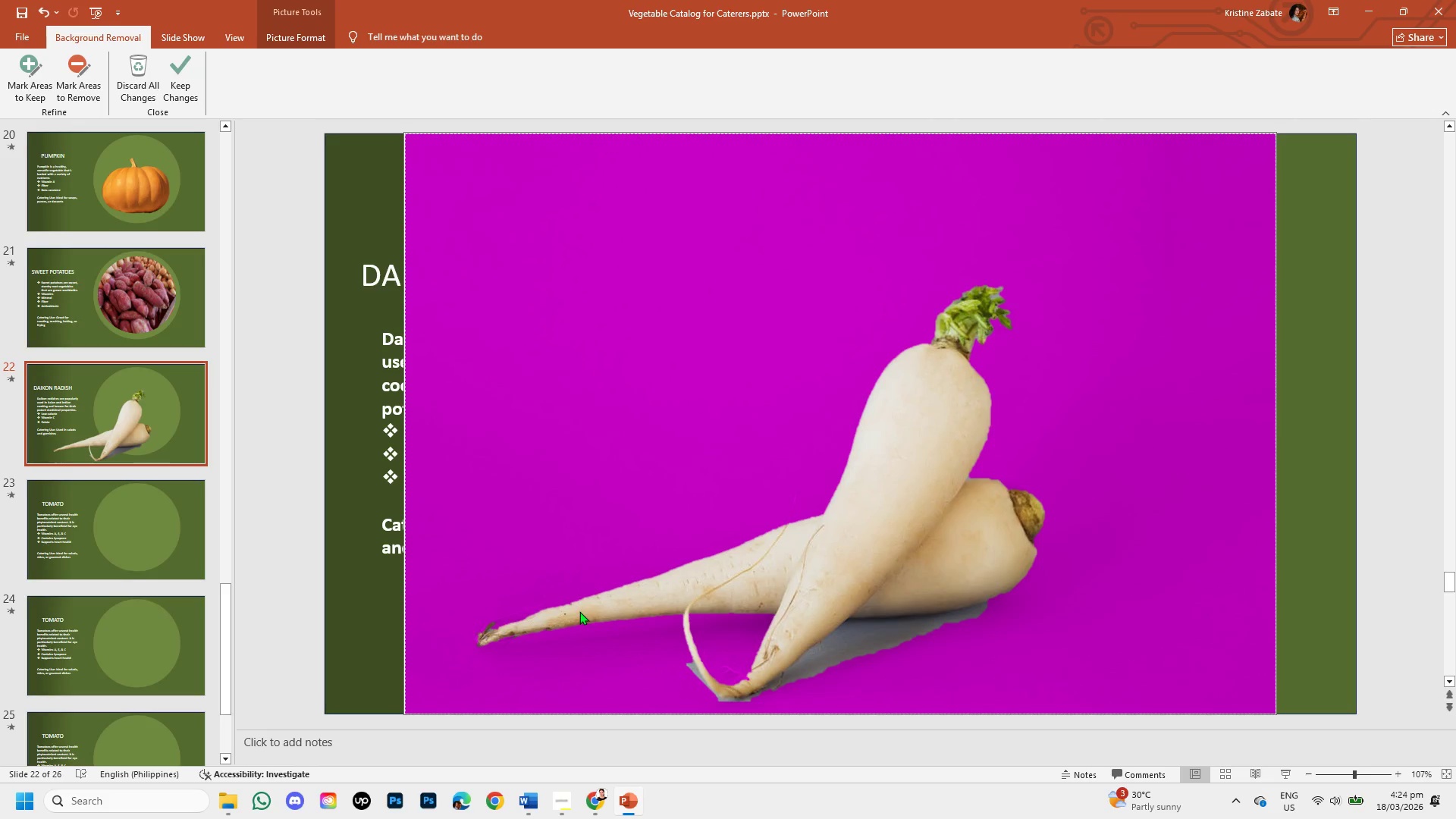 
key(Control+Z)
 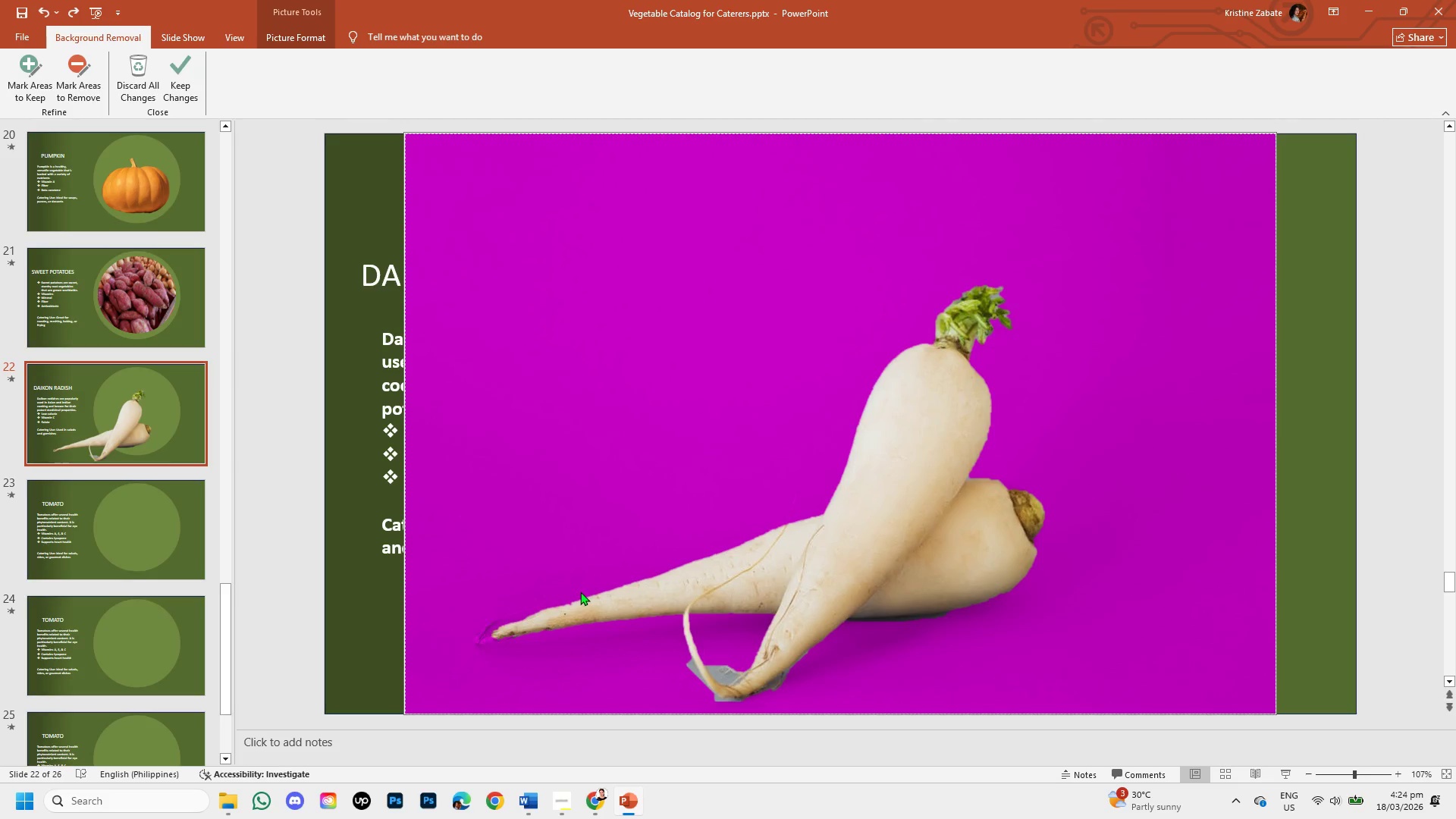 
key(Control+Z)
 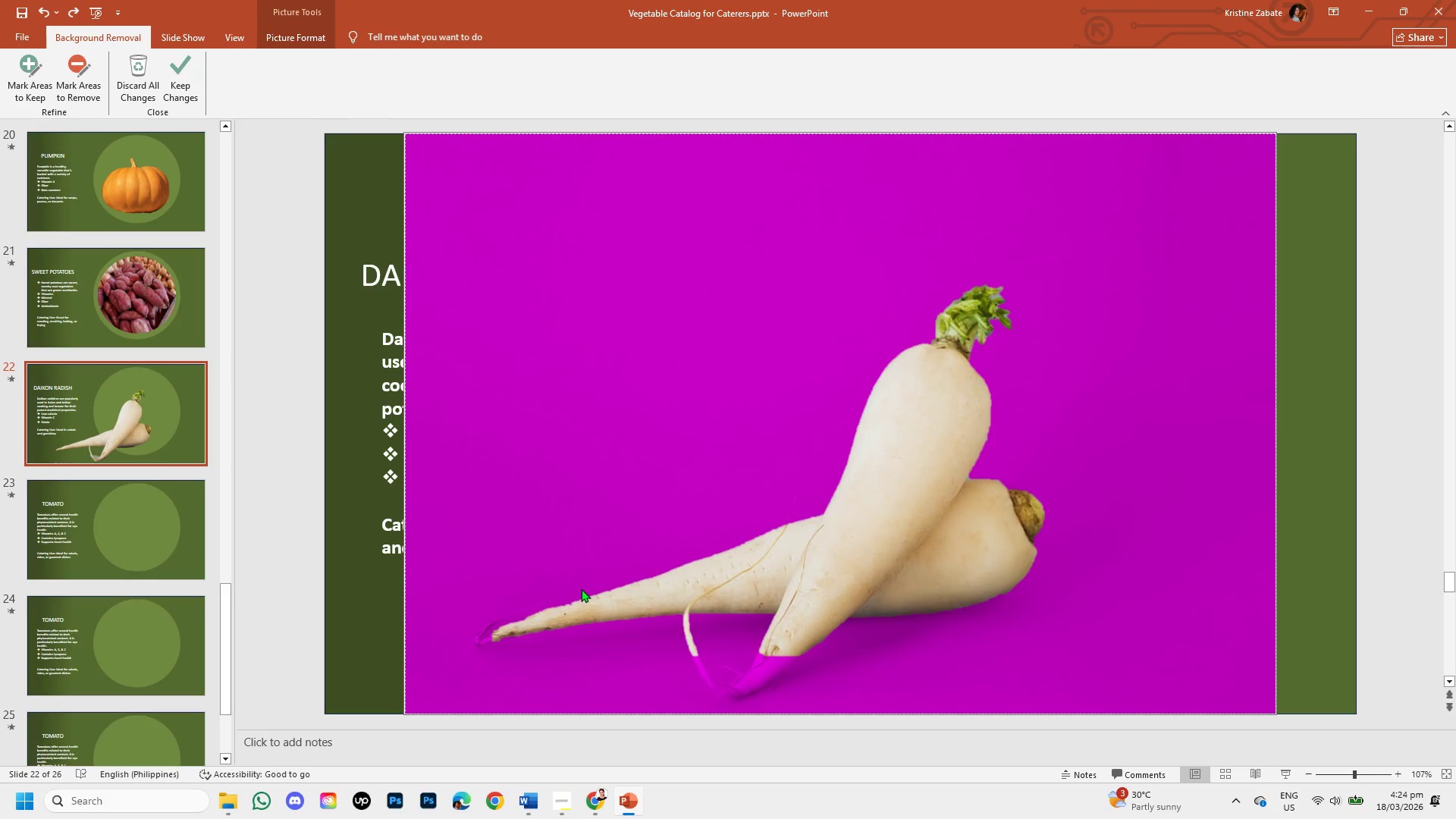 
key(Control+Z)
 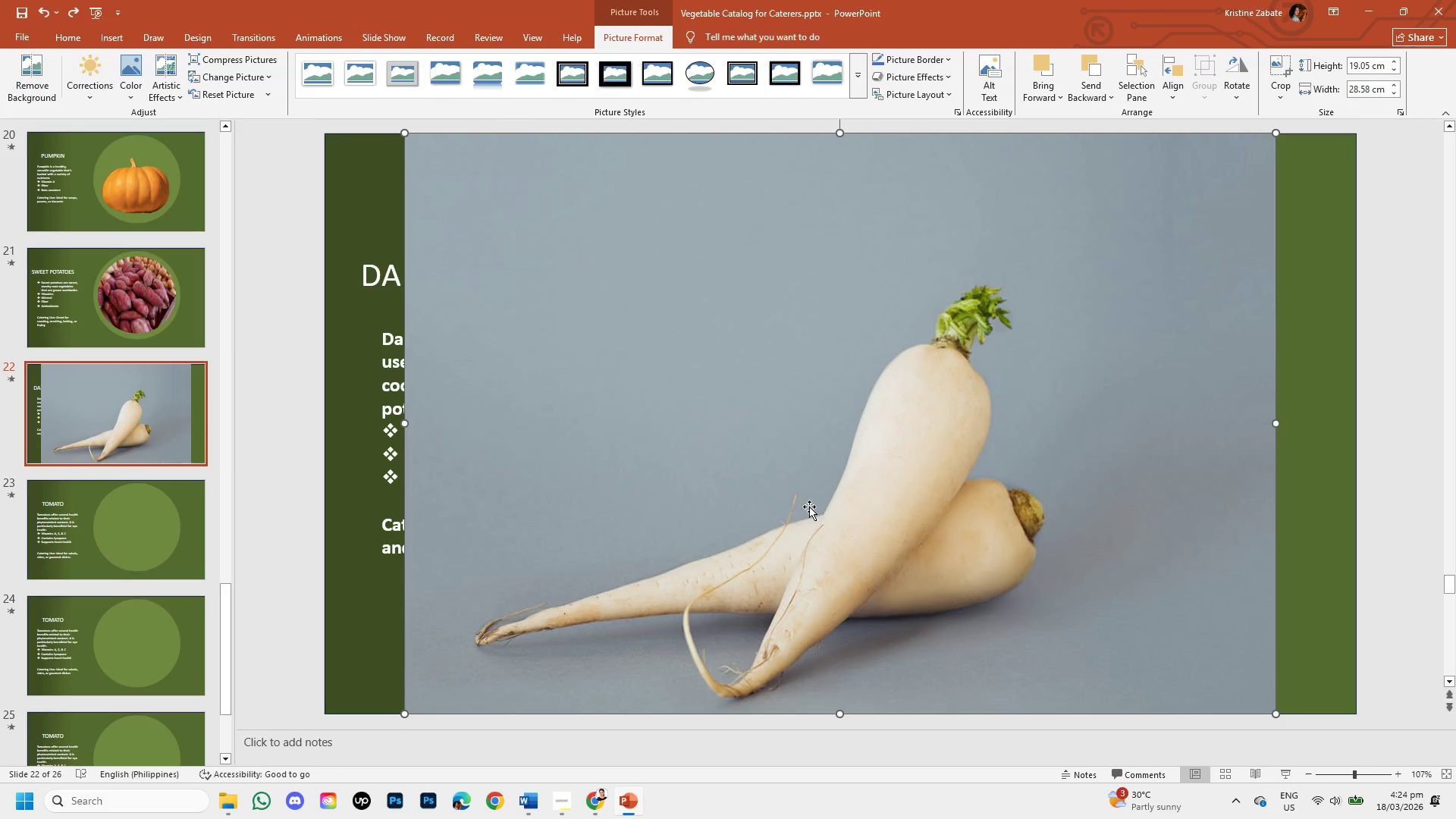 
left_click([809, 507])
 